 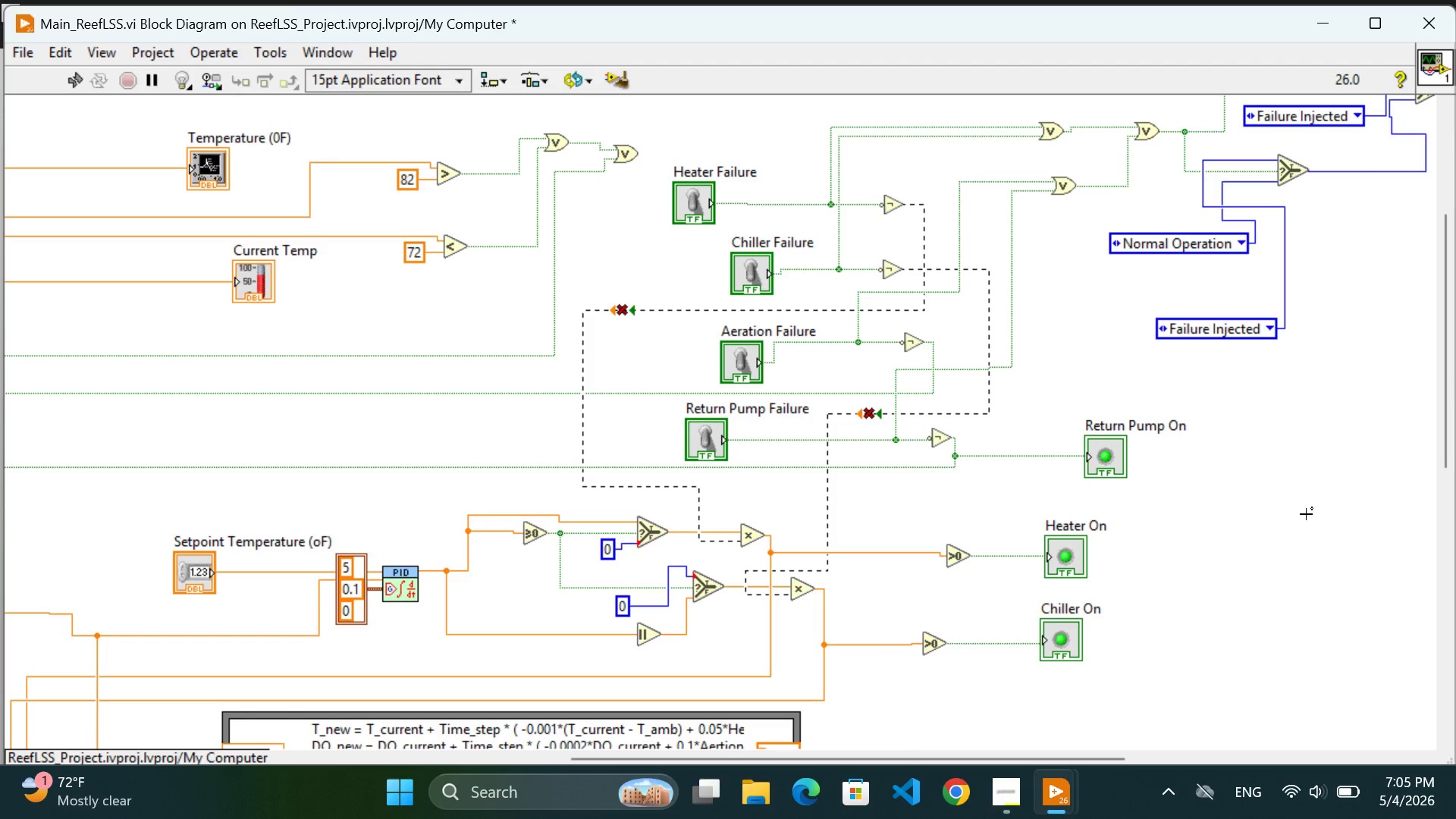 
scroll: coordinate [770, 393], scroll_direction: up, amount: 9.0
 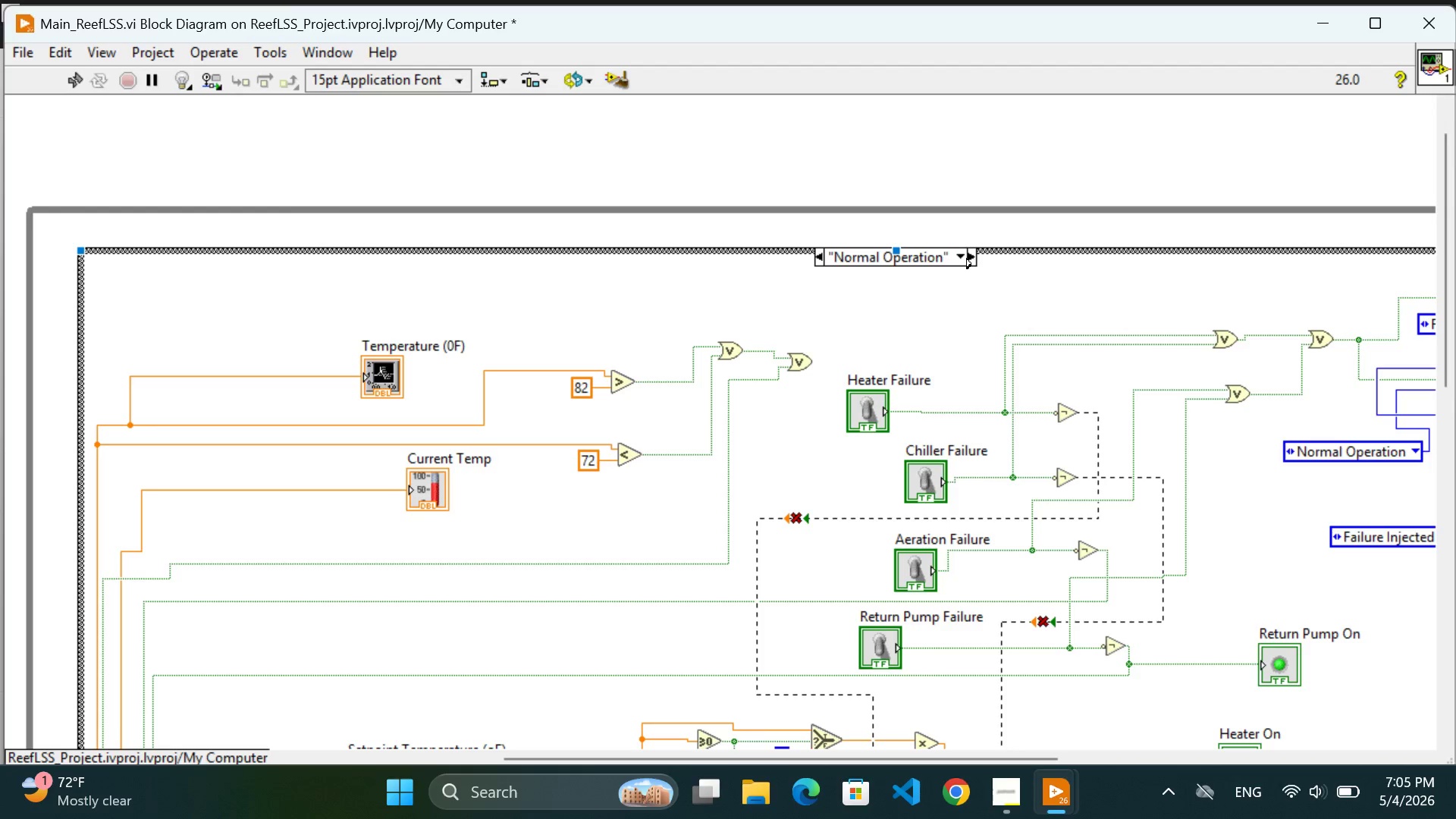 
left_click([973, 264])
 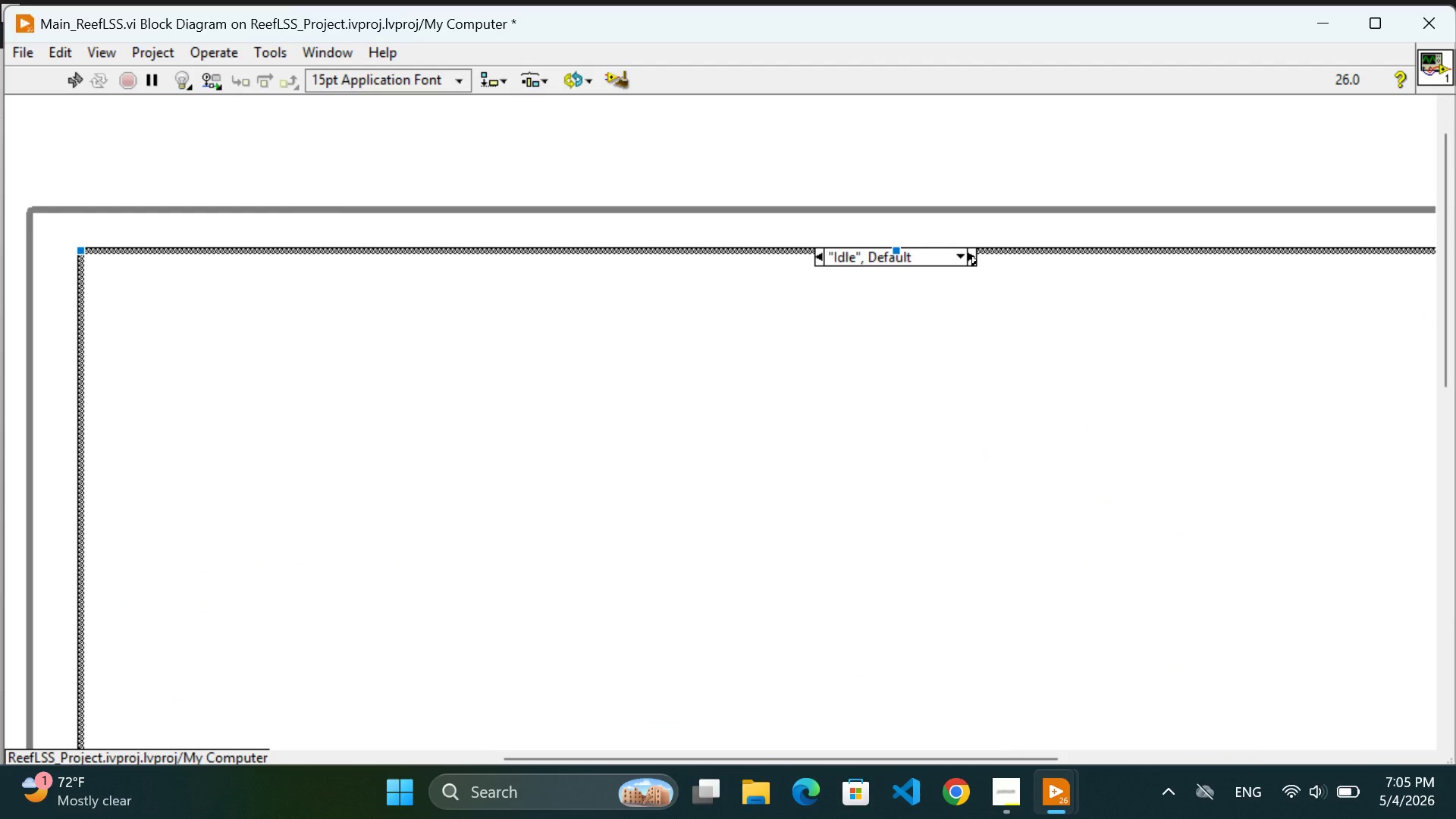 
left_click_drag(start_coordinate=[976, 260], to_coordinate=[980, 257])
 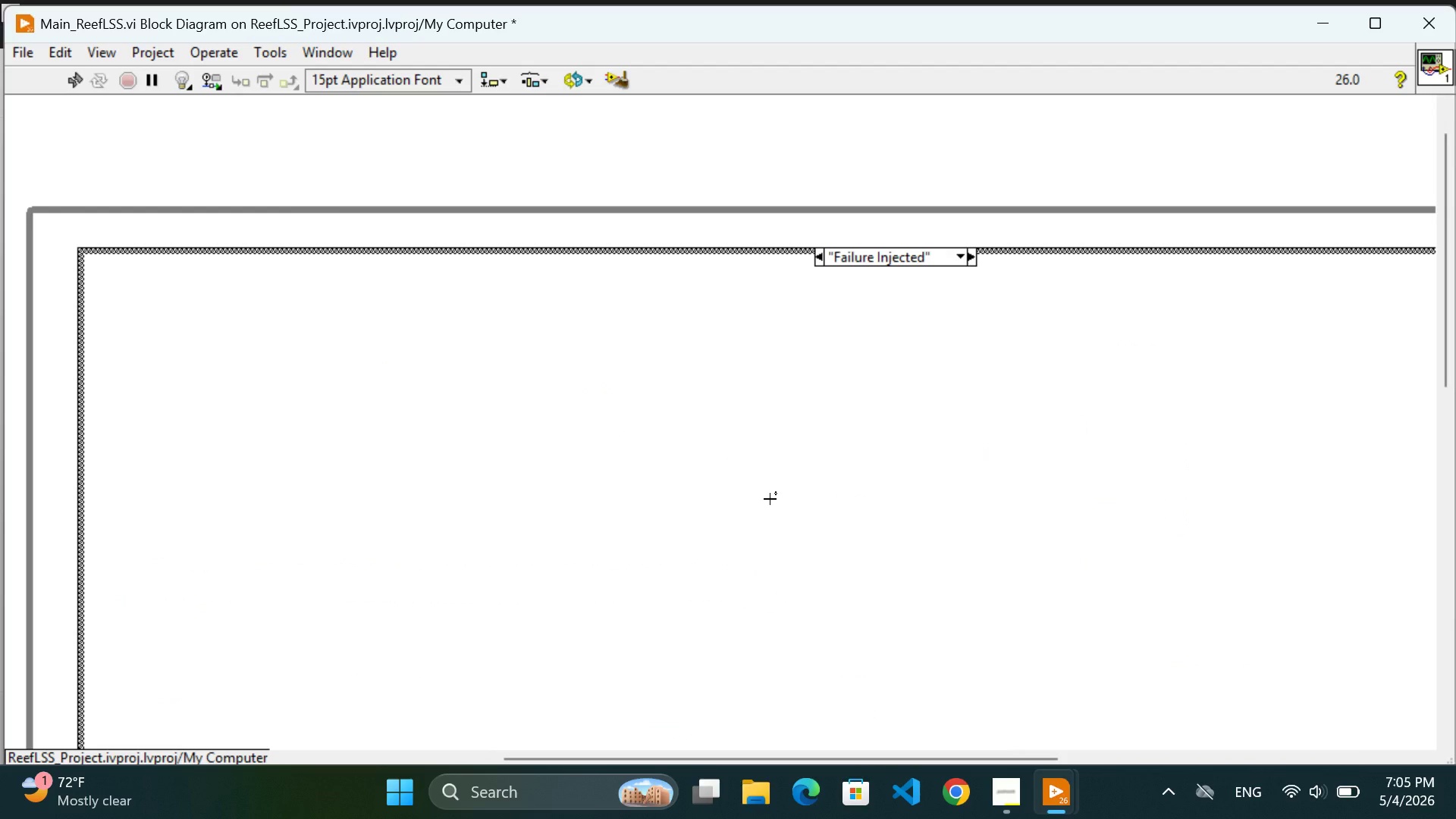 
scroll: coordinate [770, 499], scroll_direction: down, amount: 29.0
 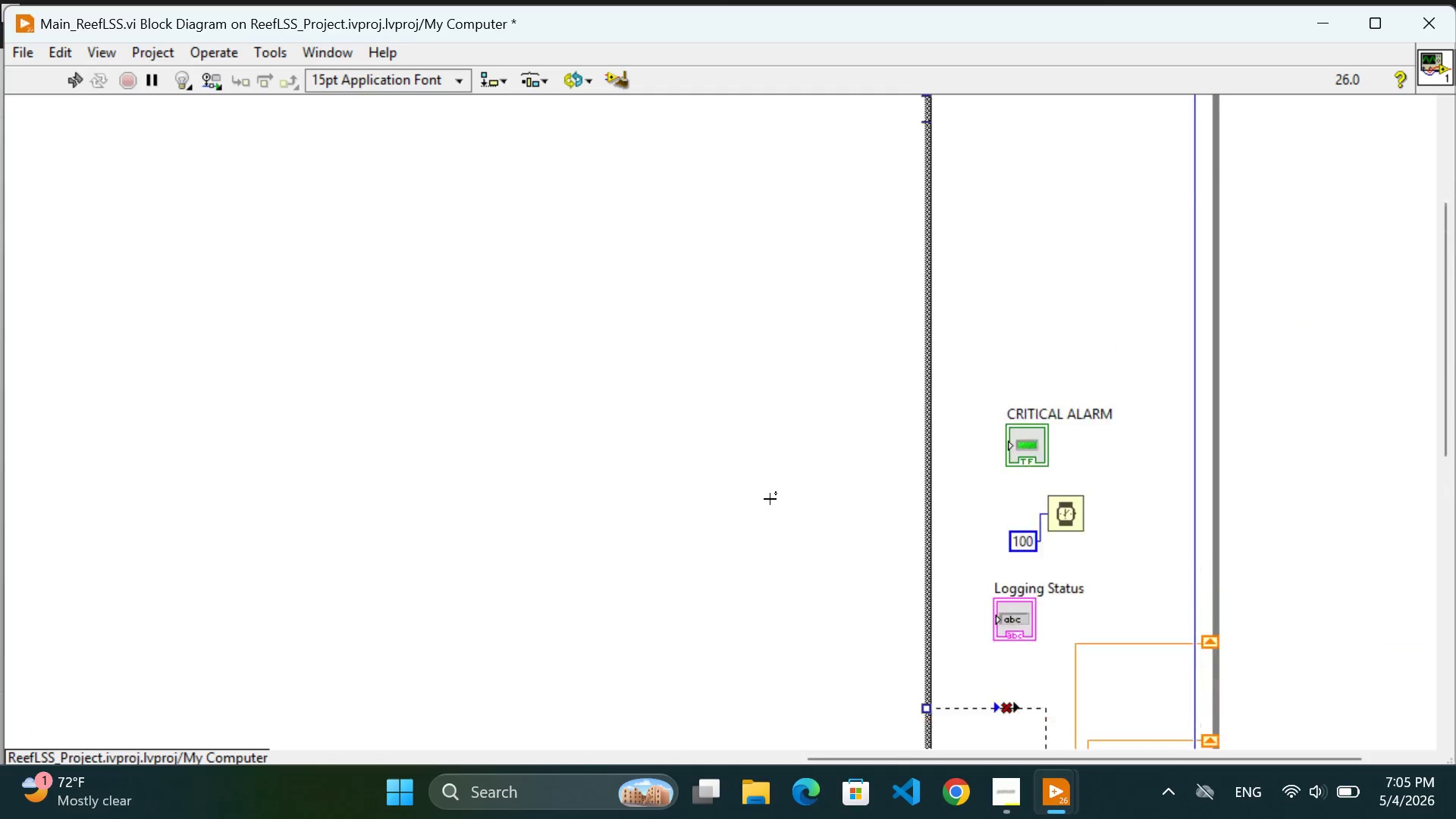 
left_click([681, 391])
 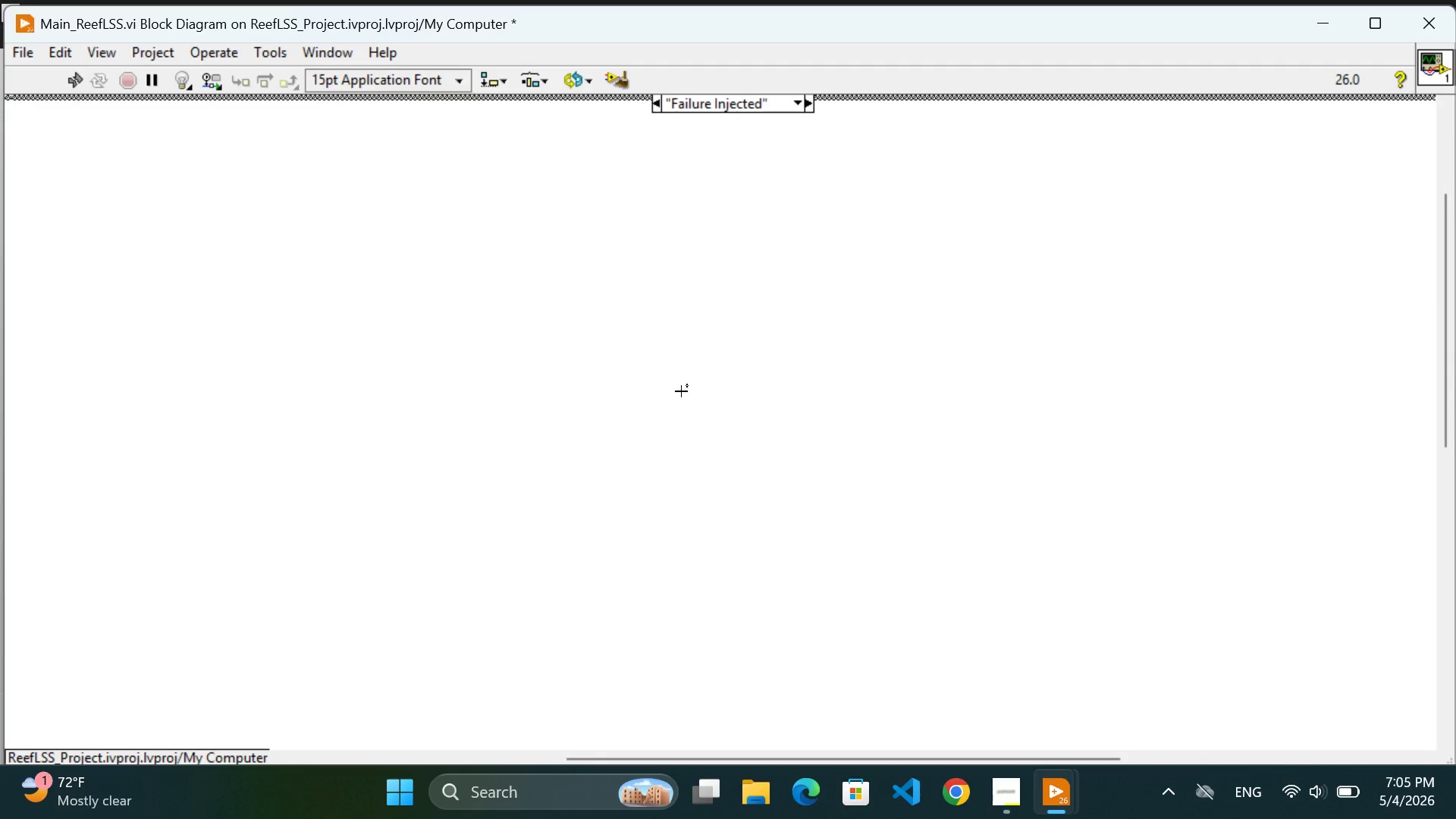 
scroll: coordinate [770, 499], scroll_direction: up, amount: 19.0
 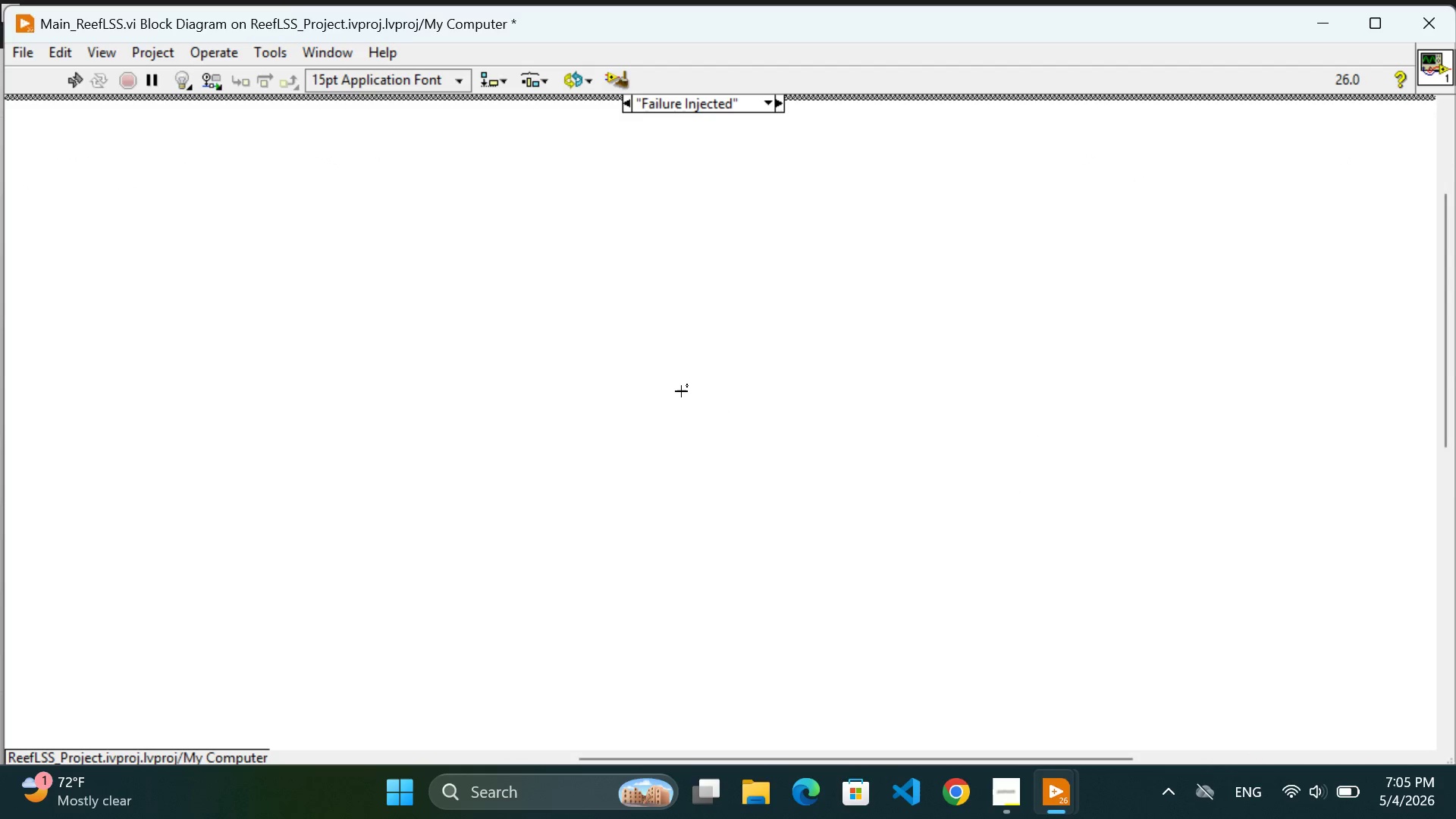 
left_click([681, 387])
 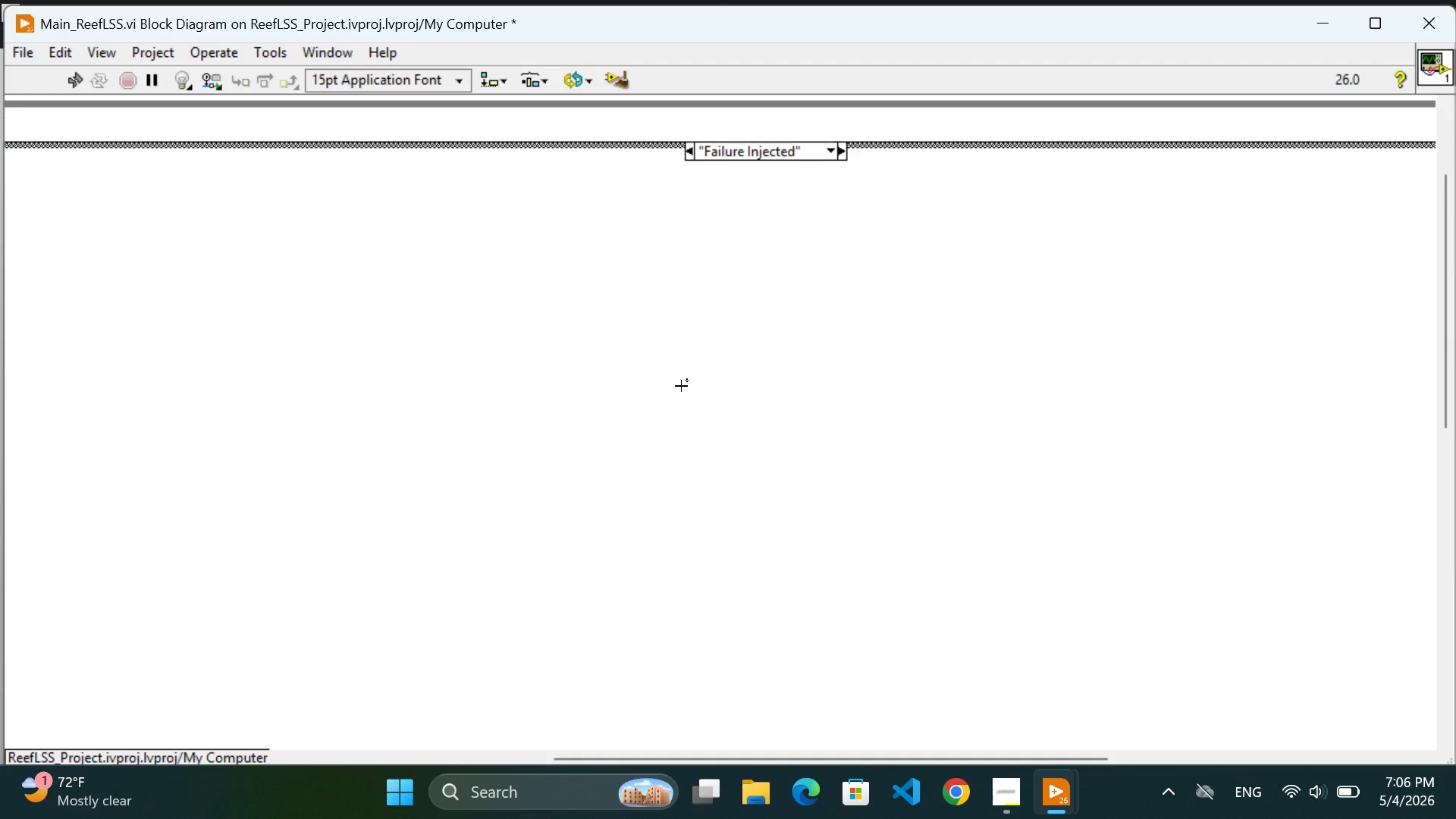 
scroll: coordinate [681, 391], scroll_direction: up, amount: 4.0
 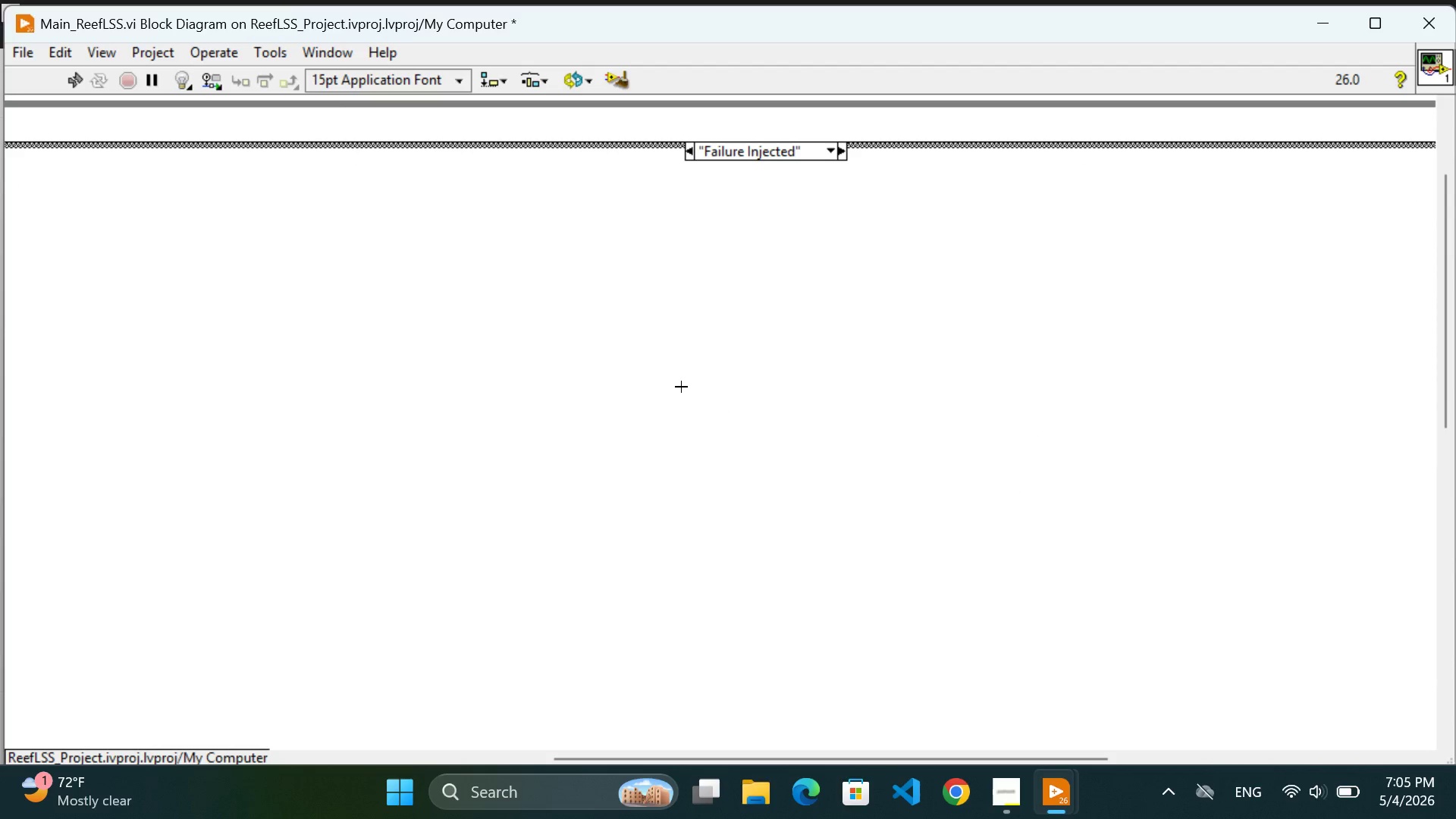 
wait(49.58)
 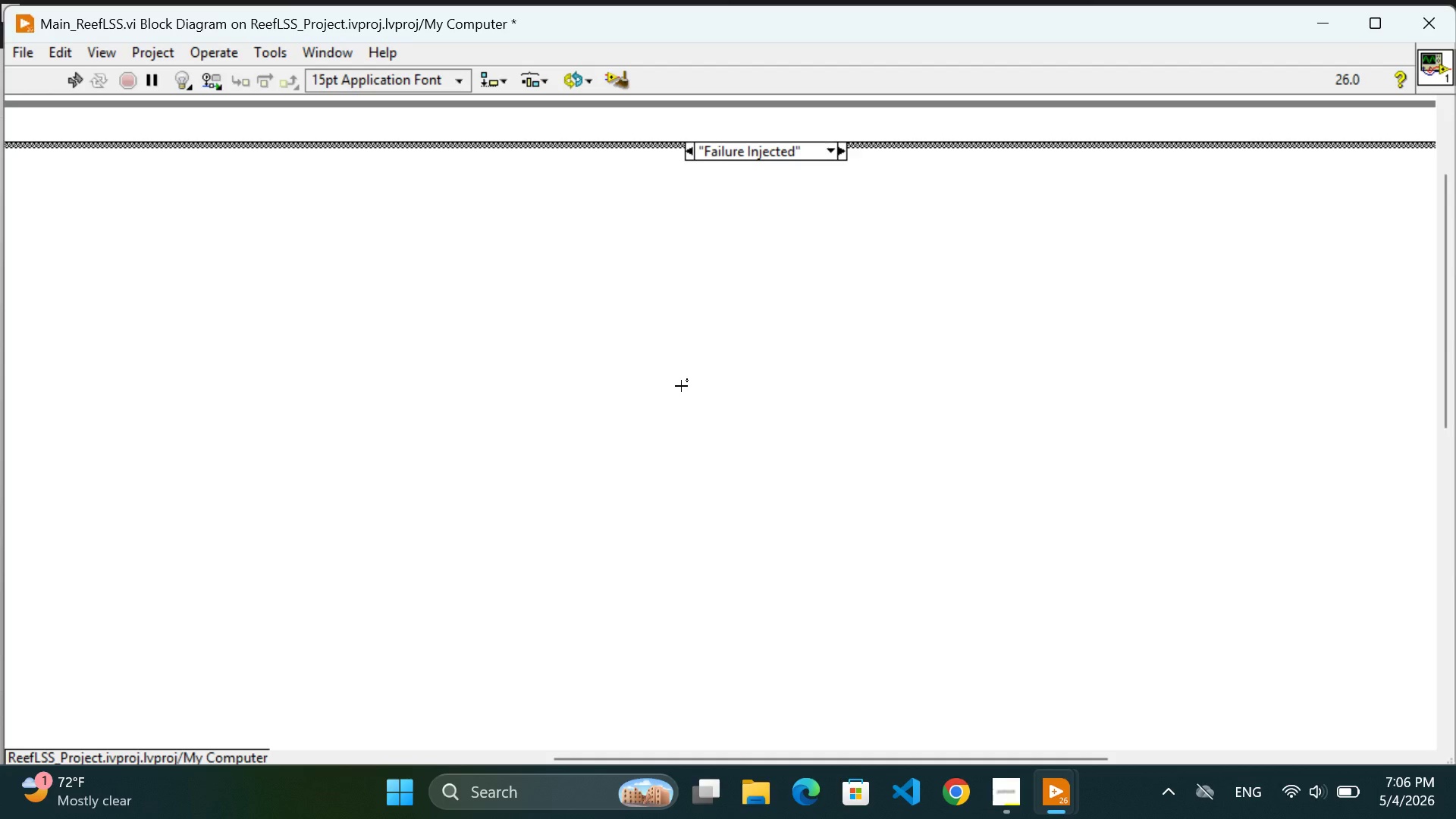 
left_click([688, 155])
 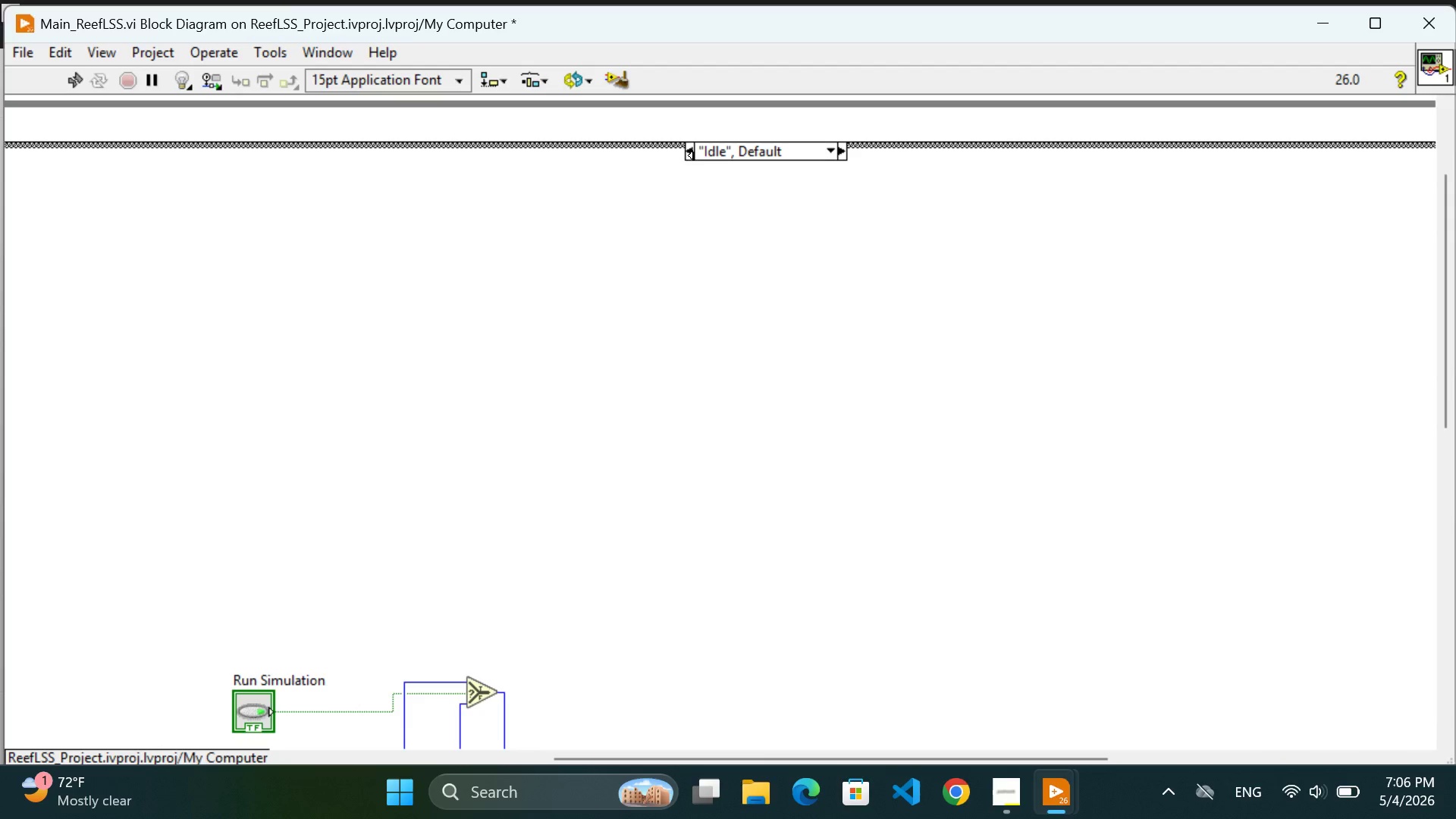 
left_click([688, 155])
 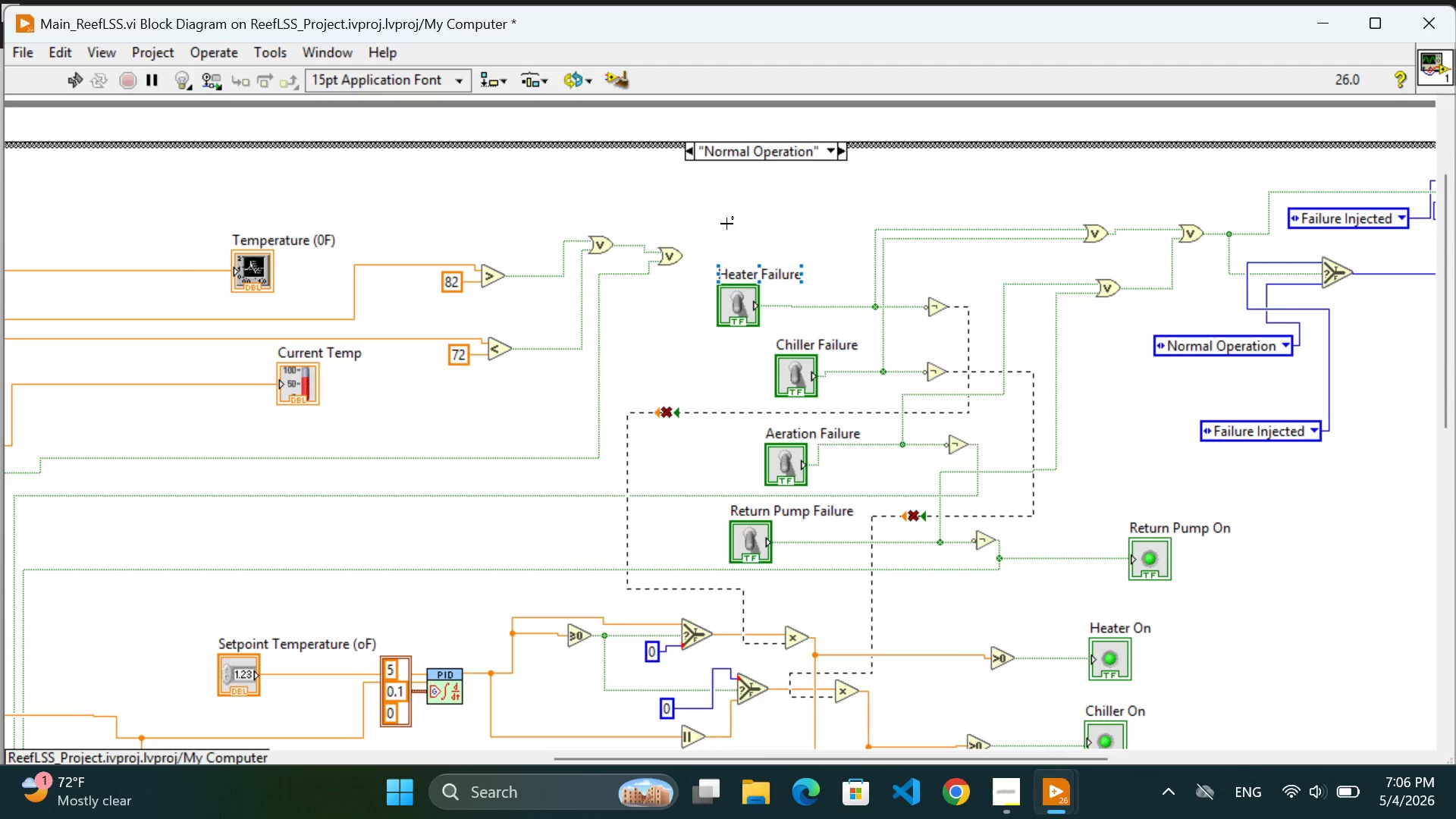 
left_click([725, 215])
 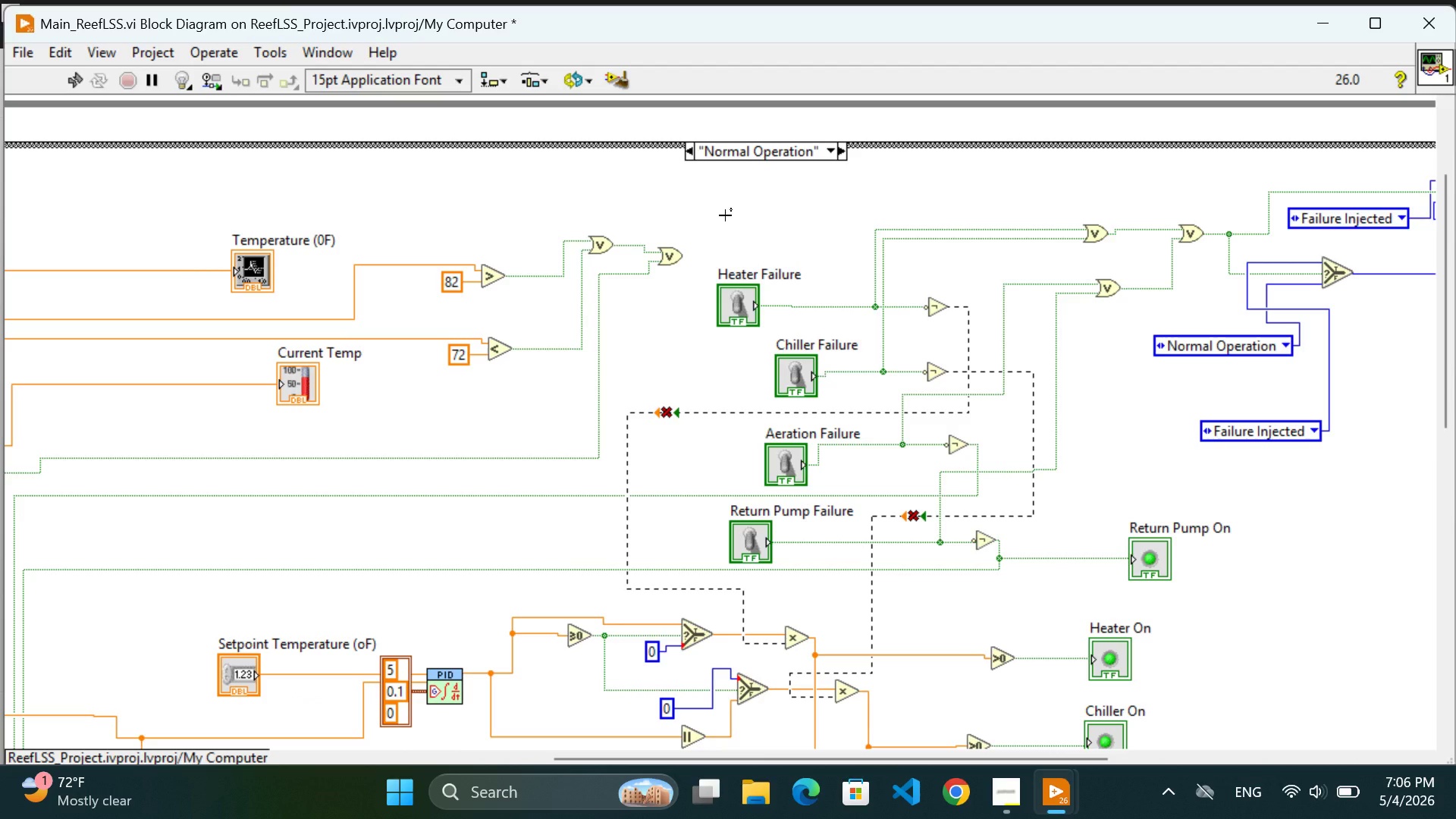 
key(Control+A)
 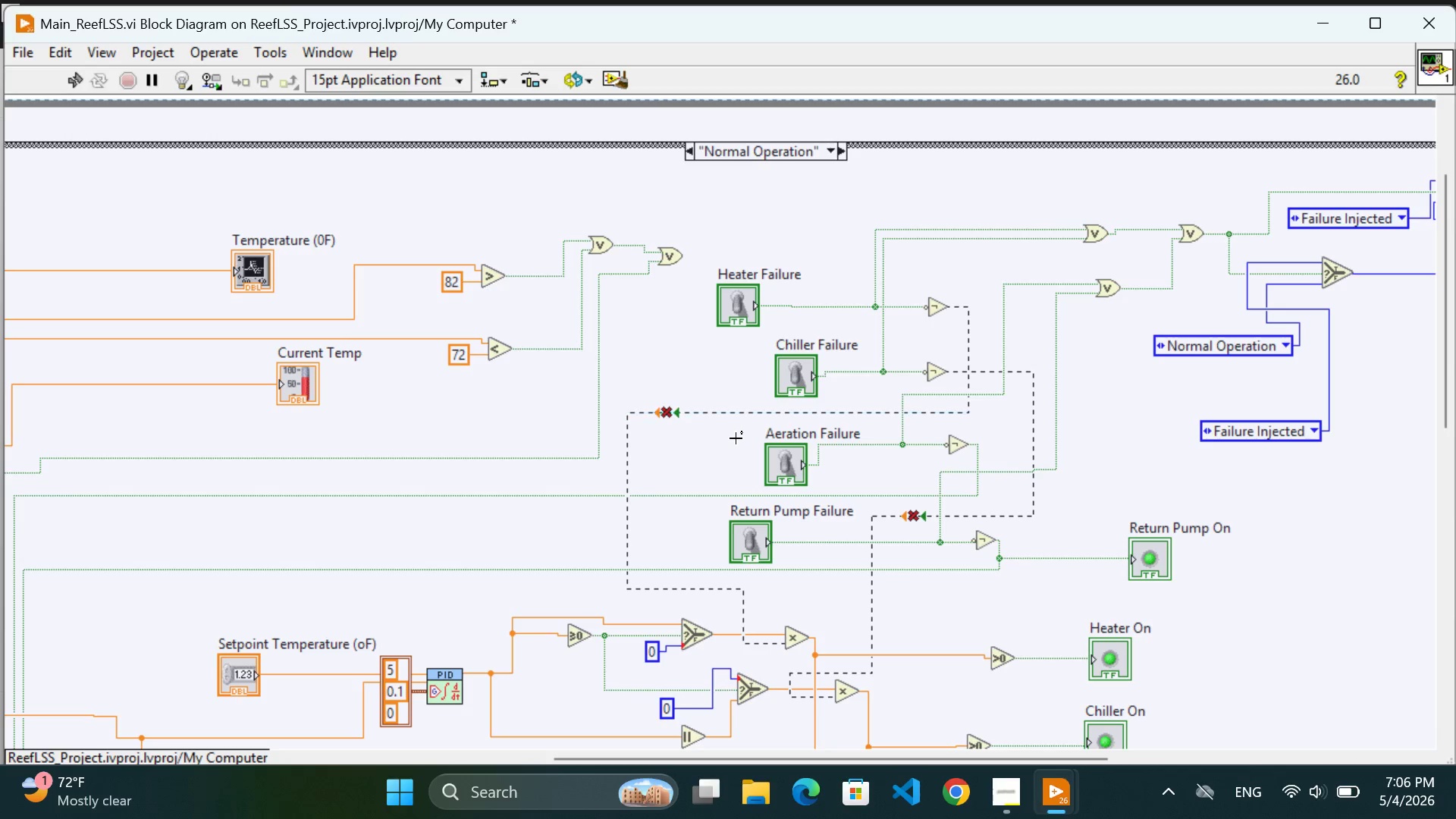 
scroll: coordinate [736, 438], scroll_direction: down, amount: 5.0
 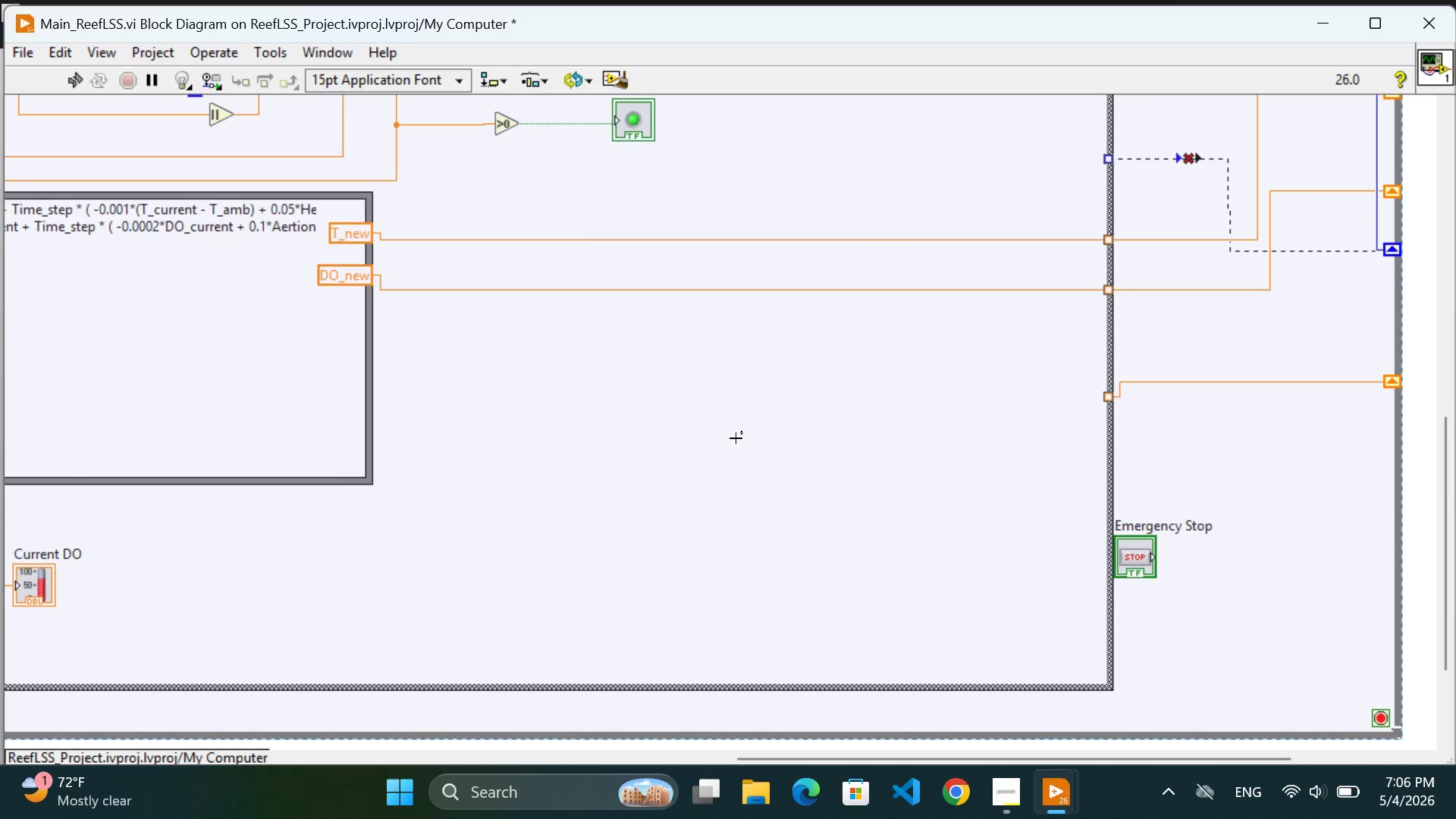 
wait(11.72)
 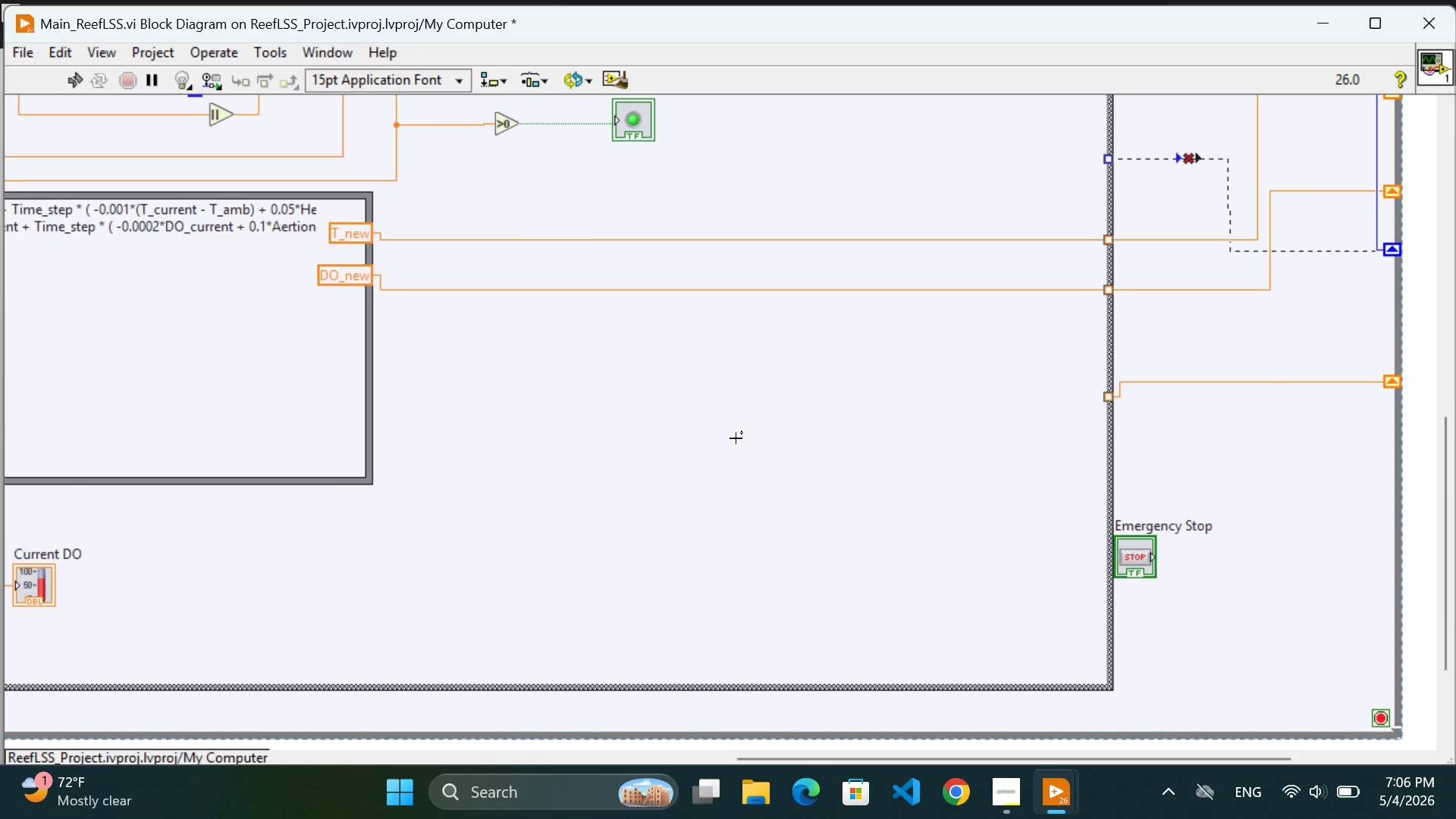 
left_click([736, 438])
 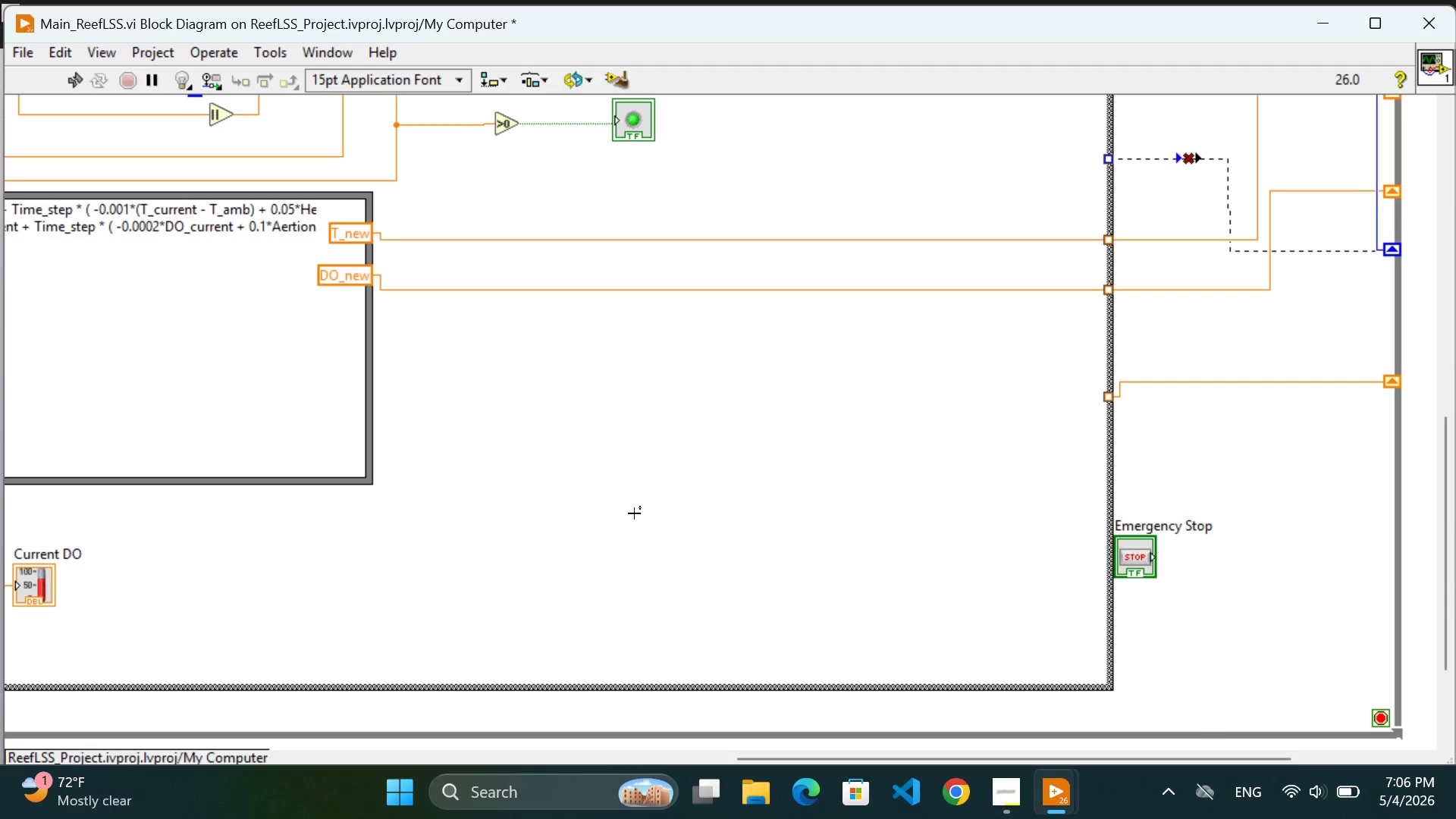 
double_click([634, 513])
 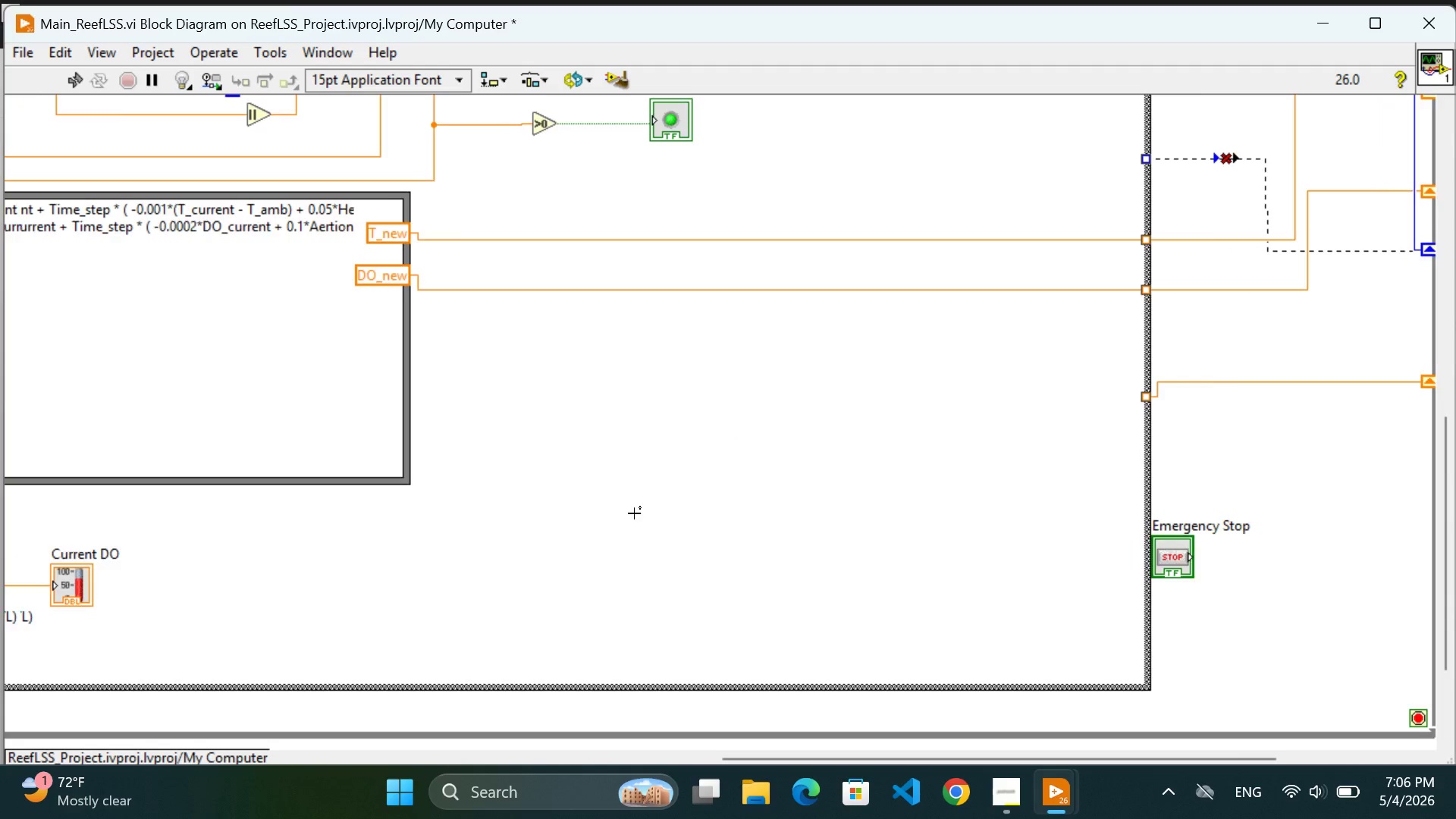 
scroll: coordinate [634, 513], scroll_direction: up, amount: 25.0
 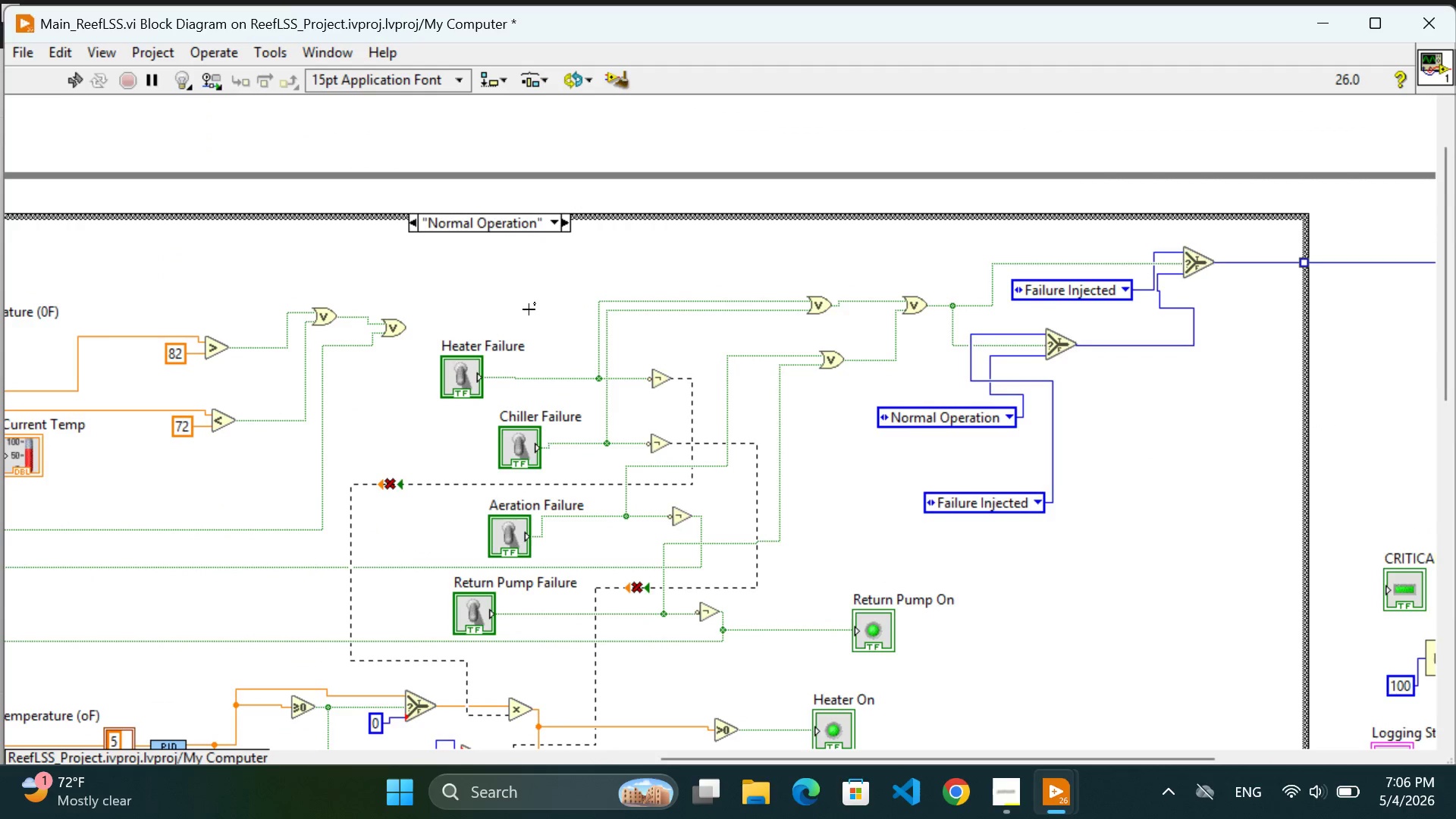 
left_click([494, 299])
 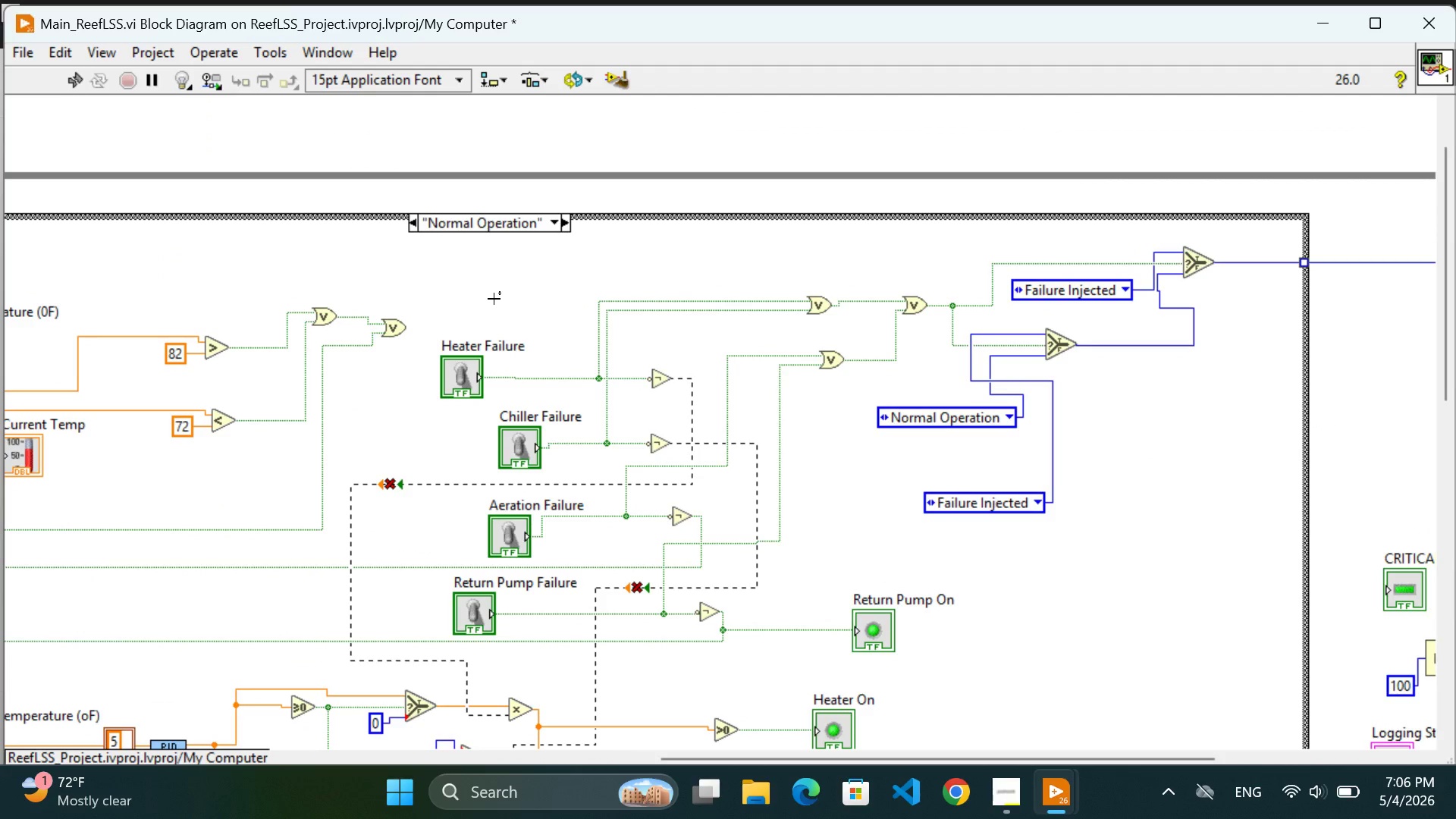 
left_click([494, 299])
 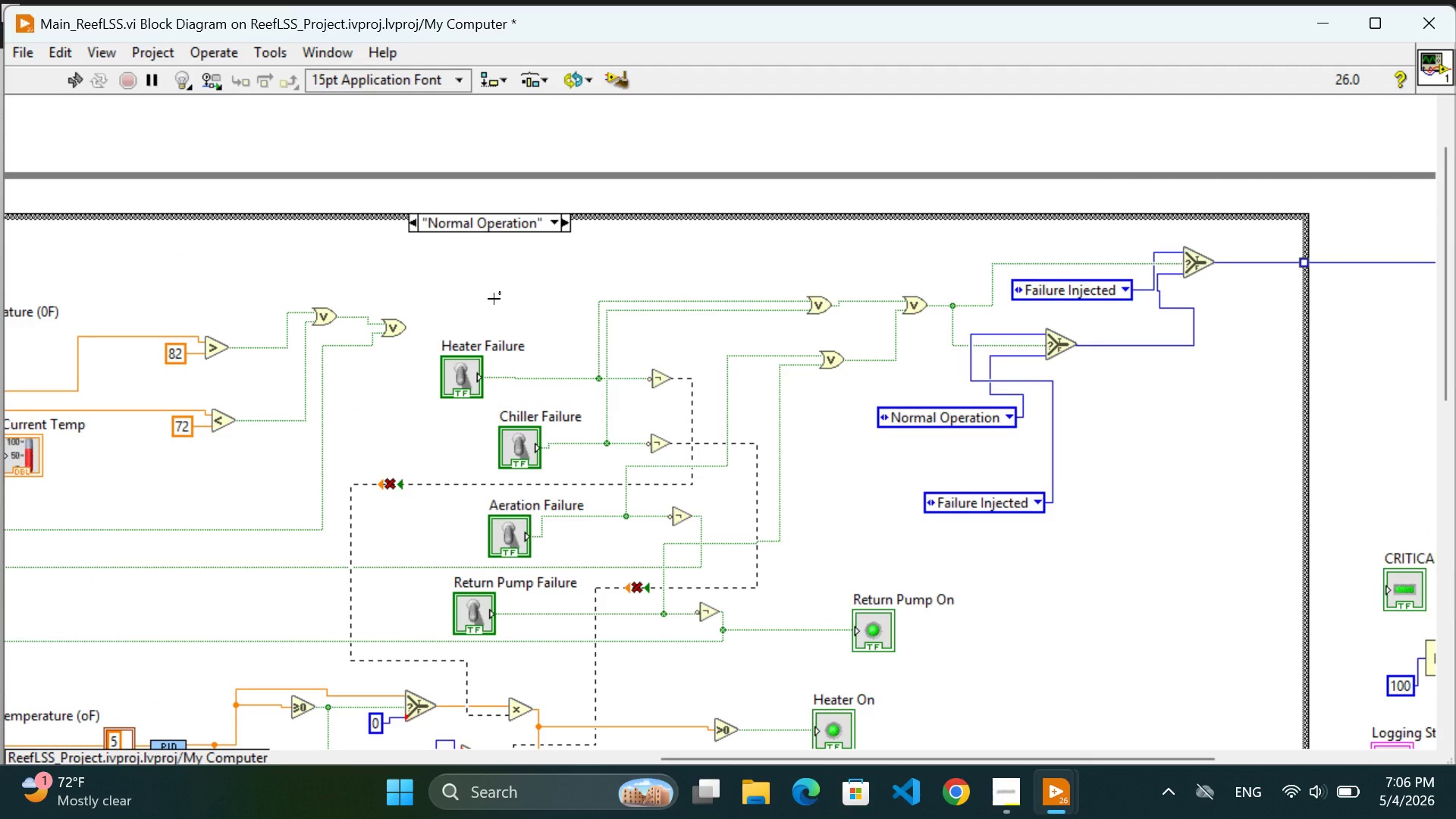 
left_click([494, 299])
 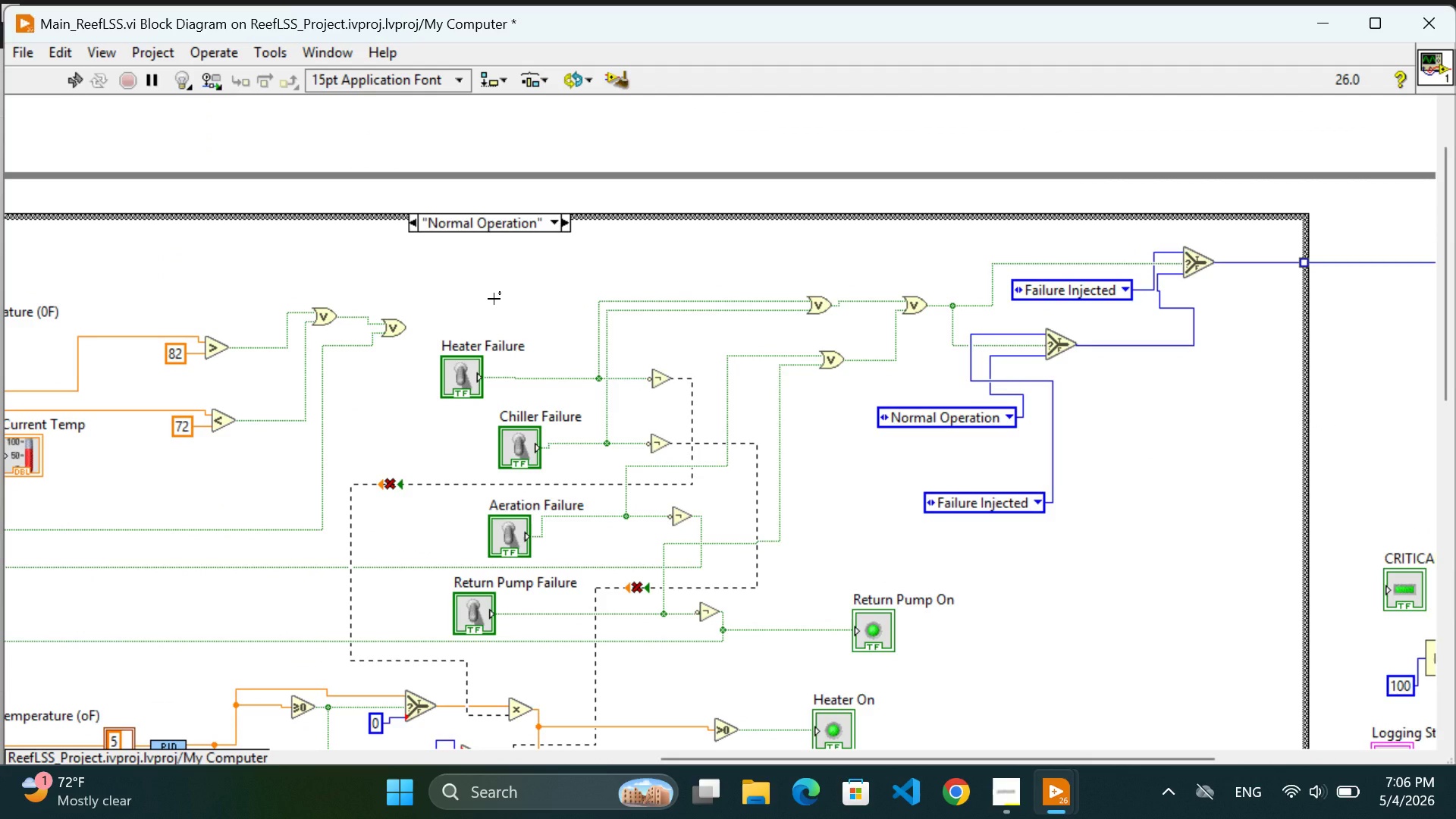 
key(Control+A)
 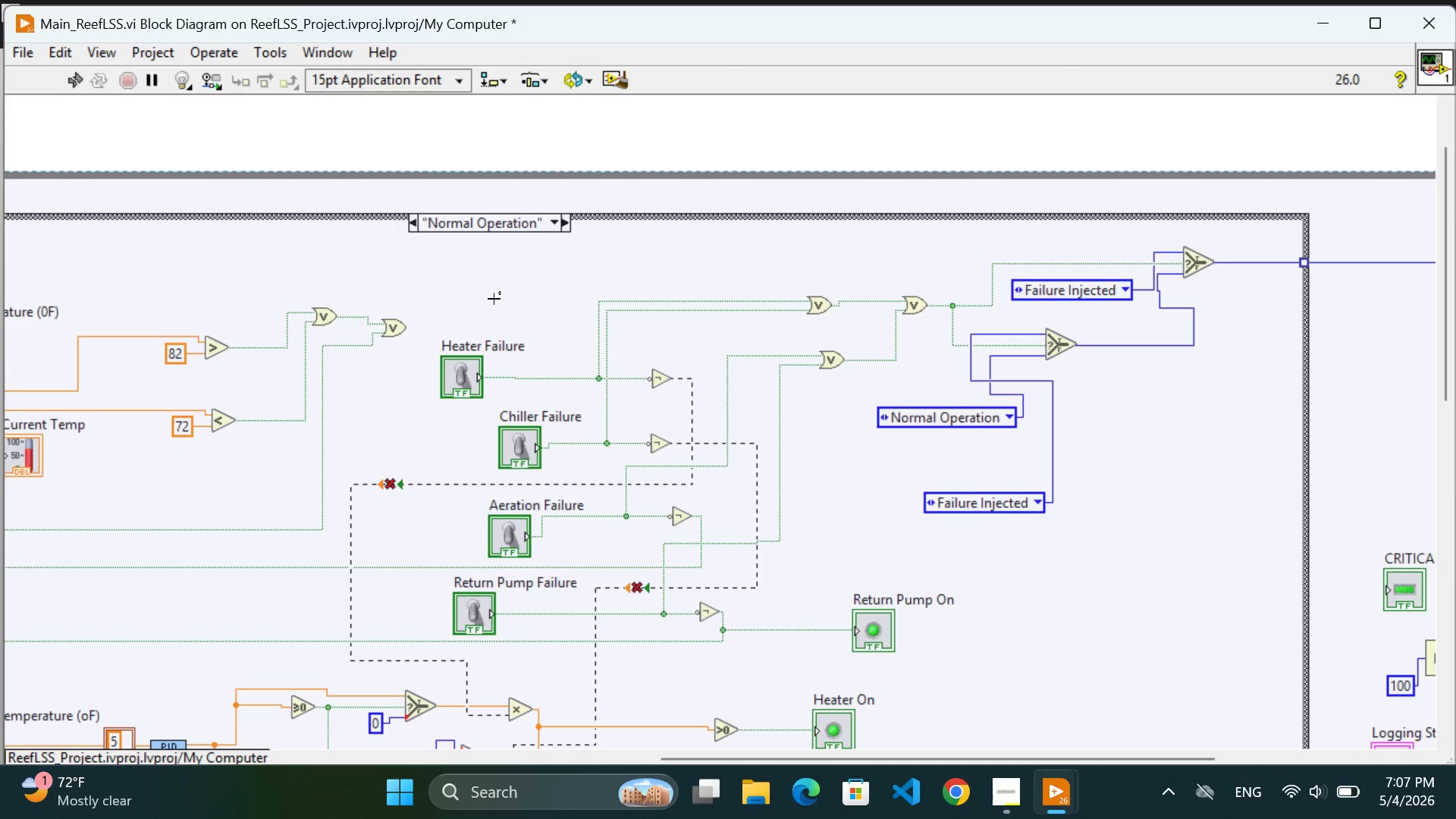 
wait(25.7)
 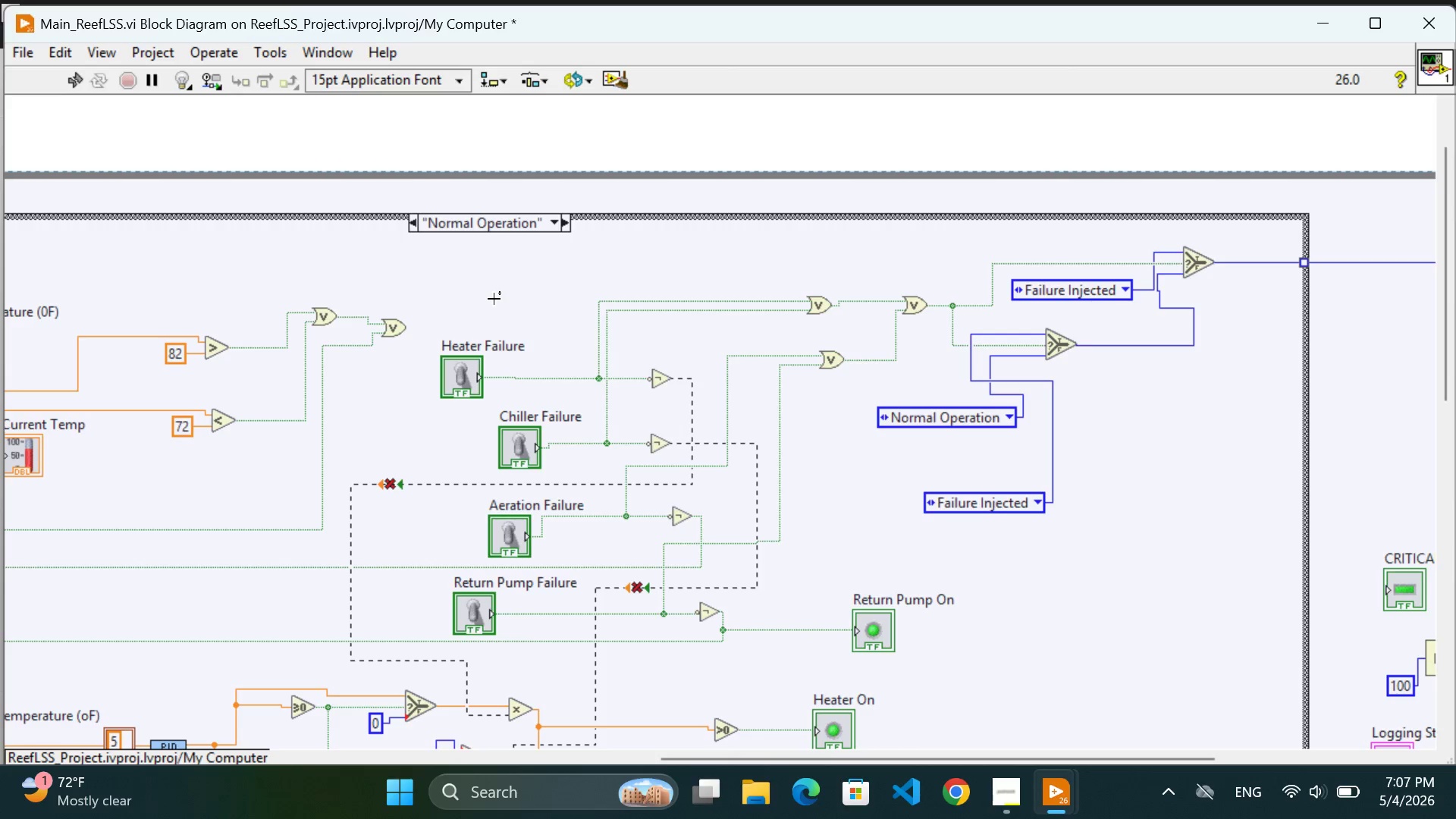 
key(Control+C)
 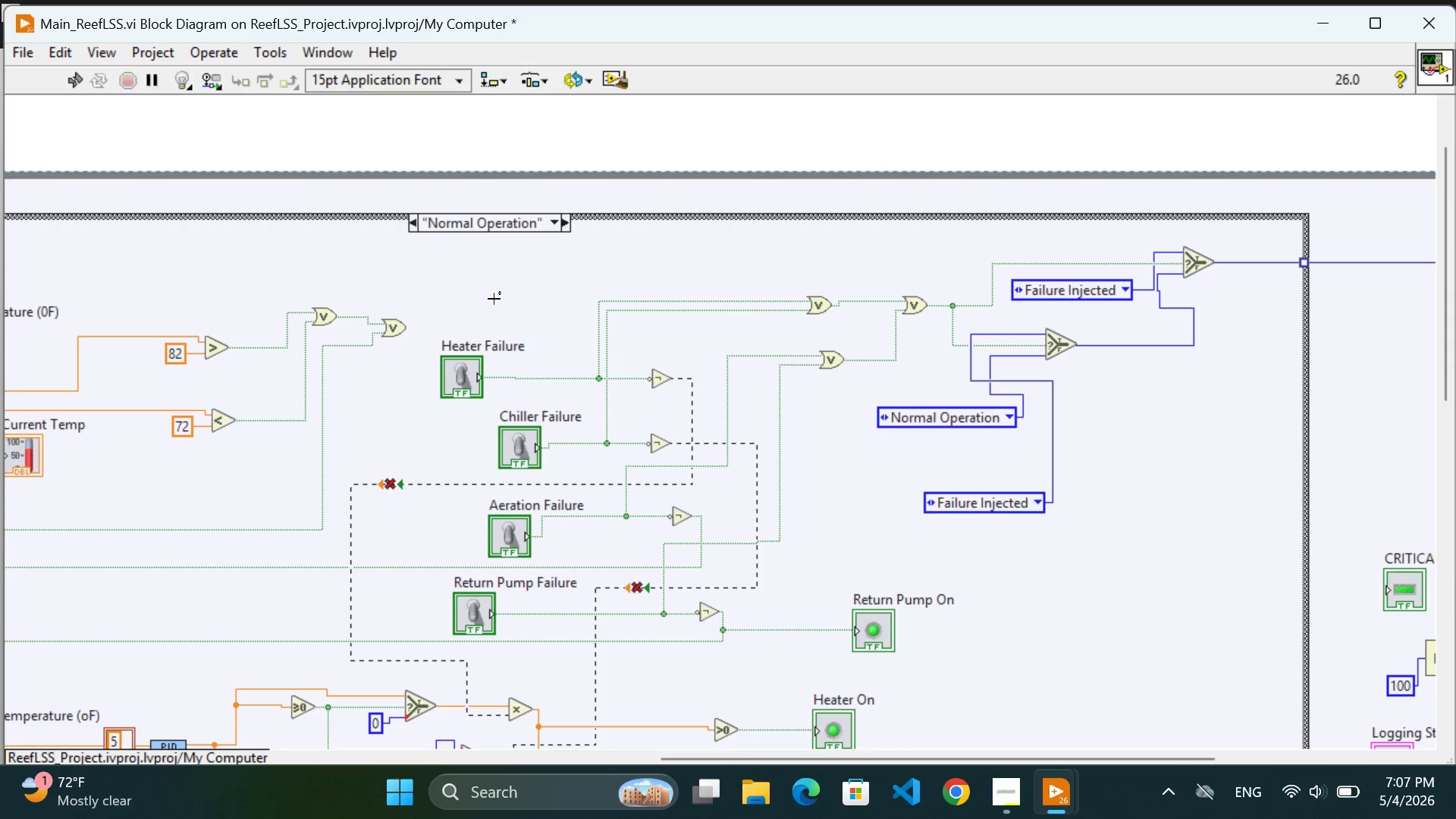 
key(Control+C)
 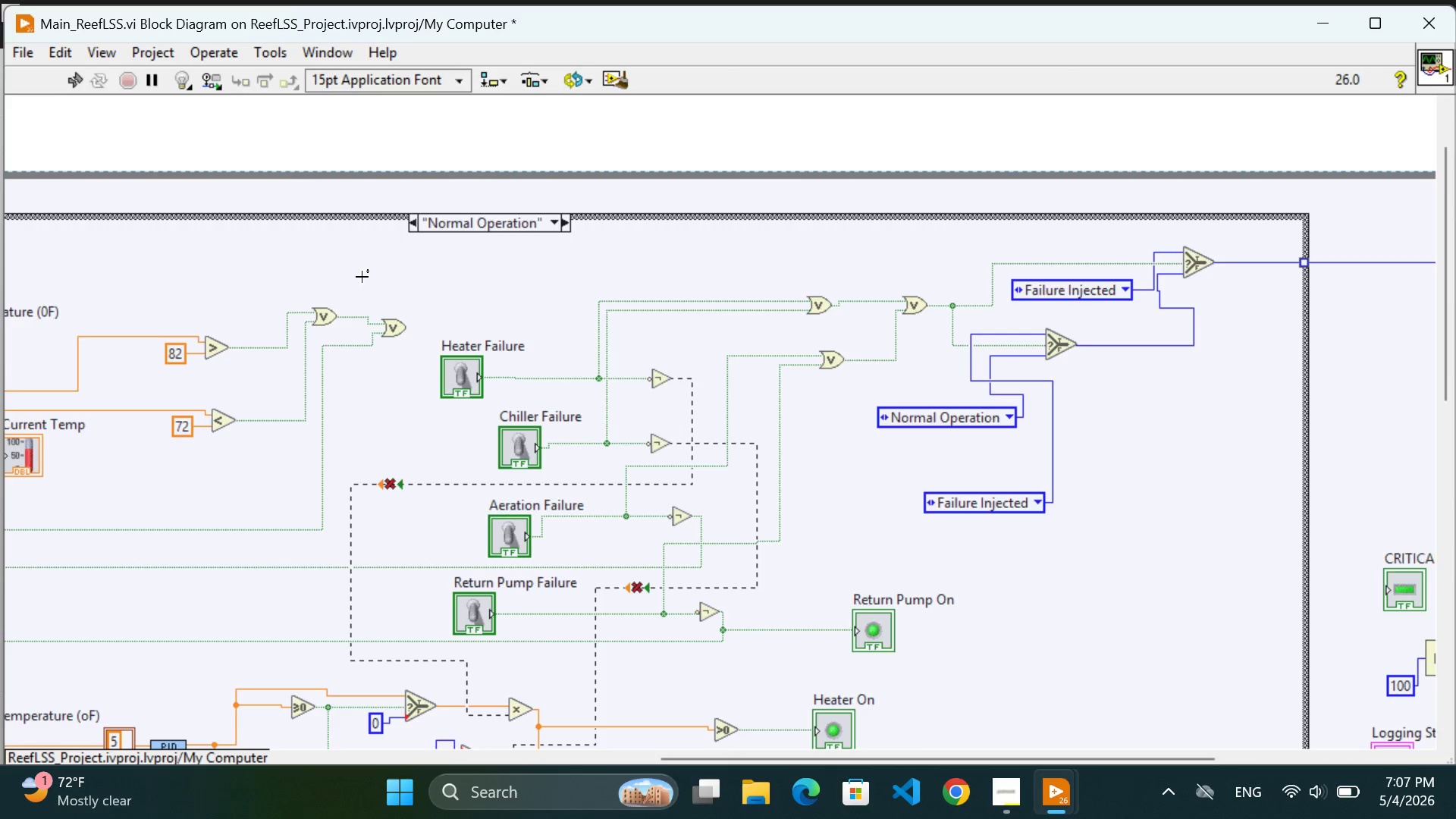 
left_click([410, 287])
 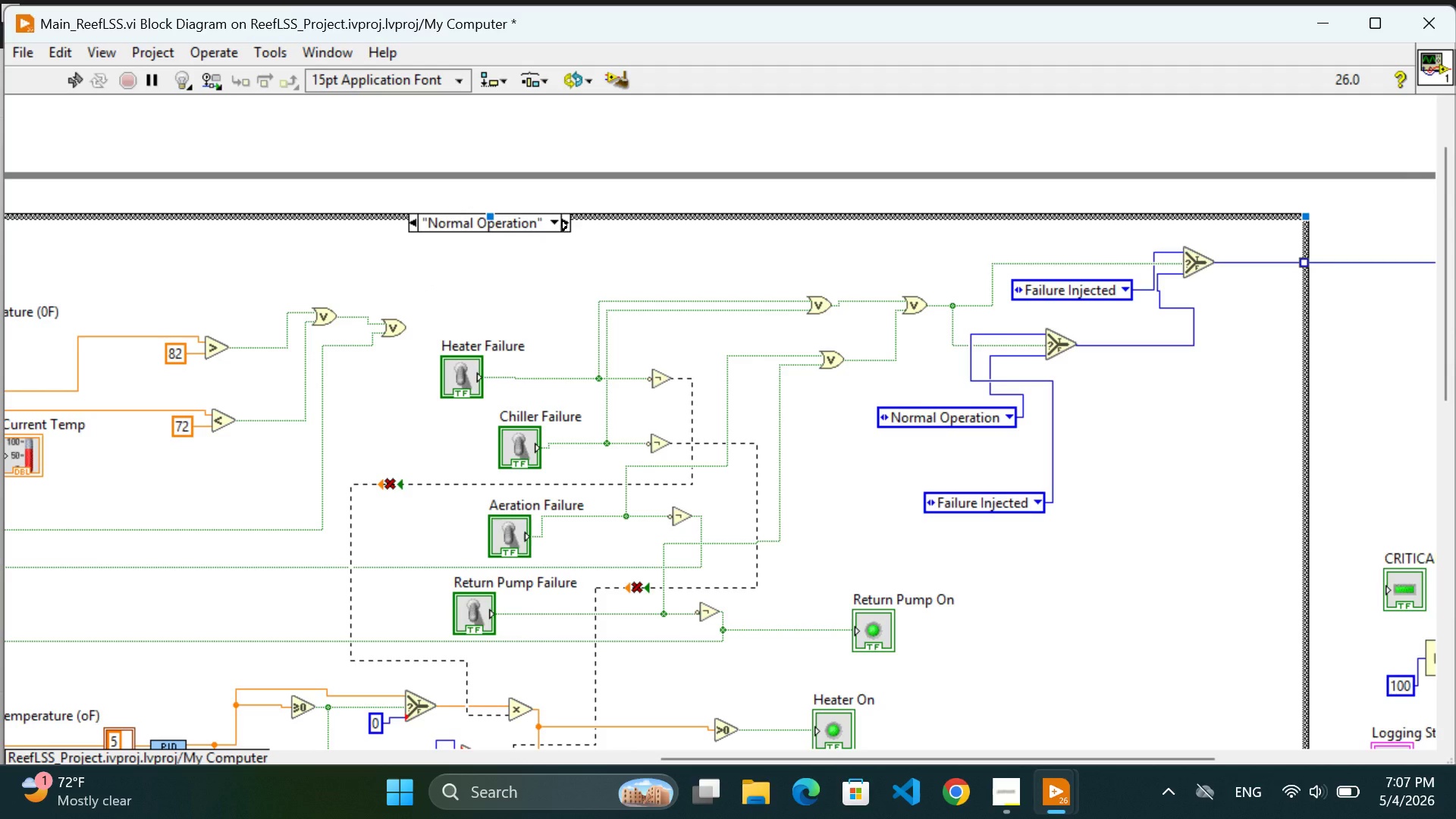 
left_click([566, 225])
 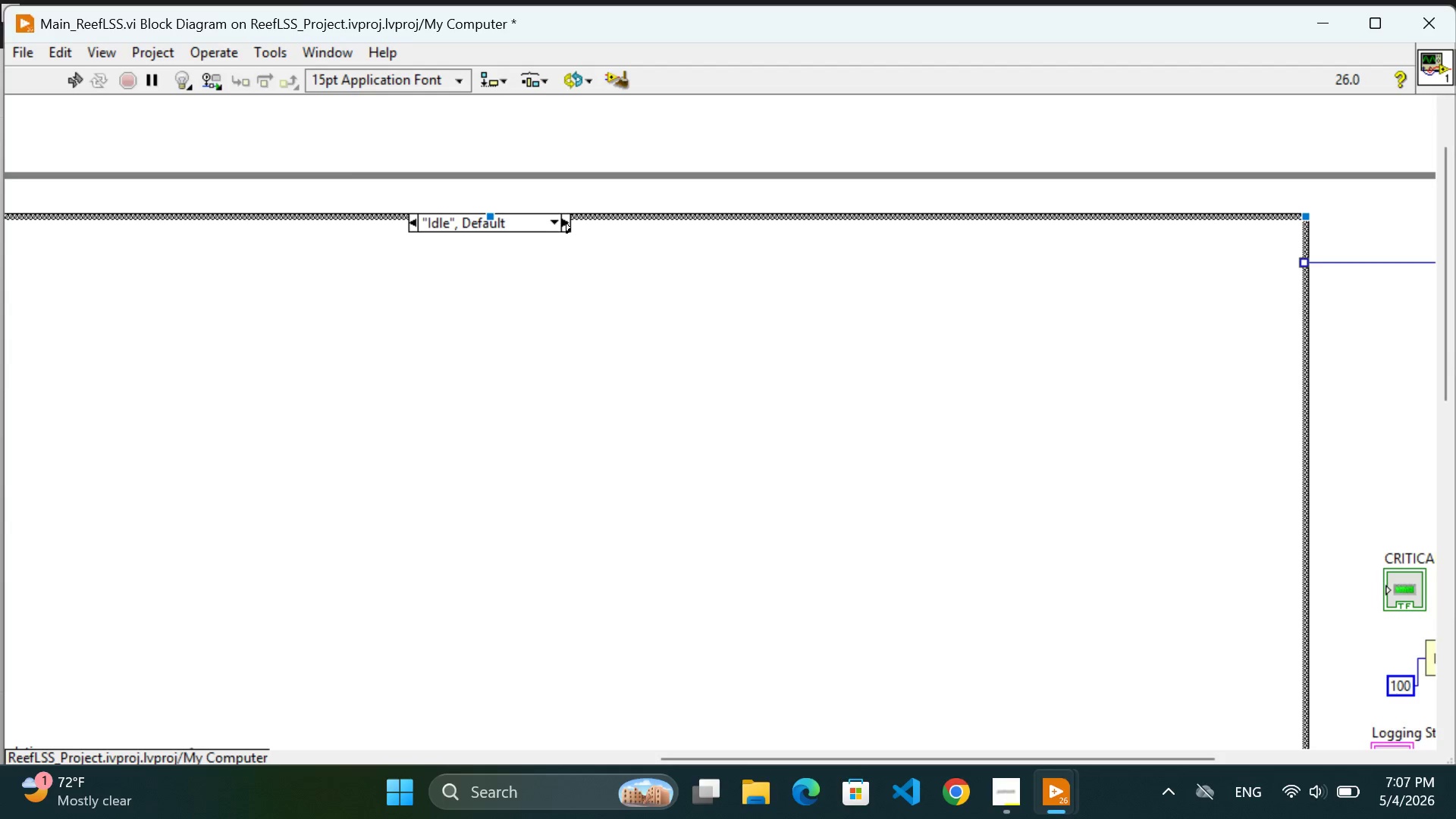 
left_click([570, 228])
 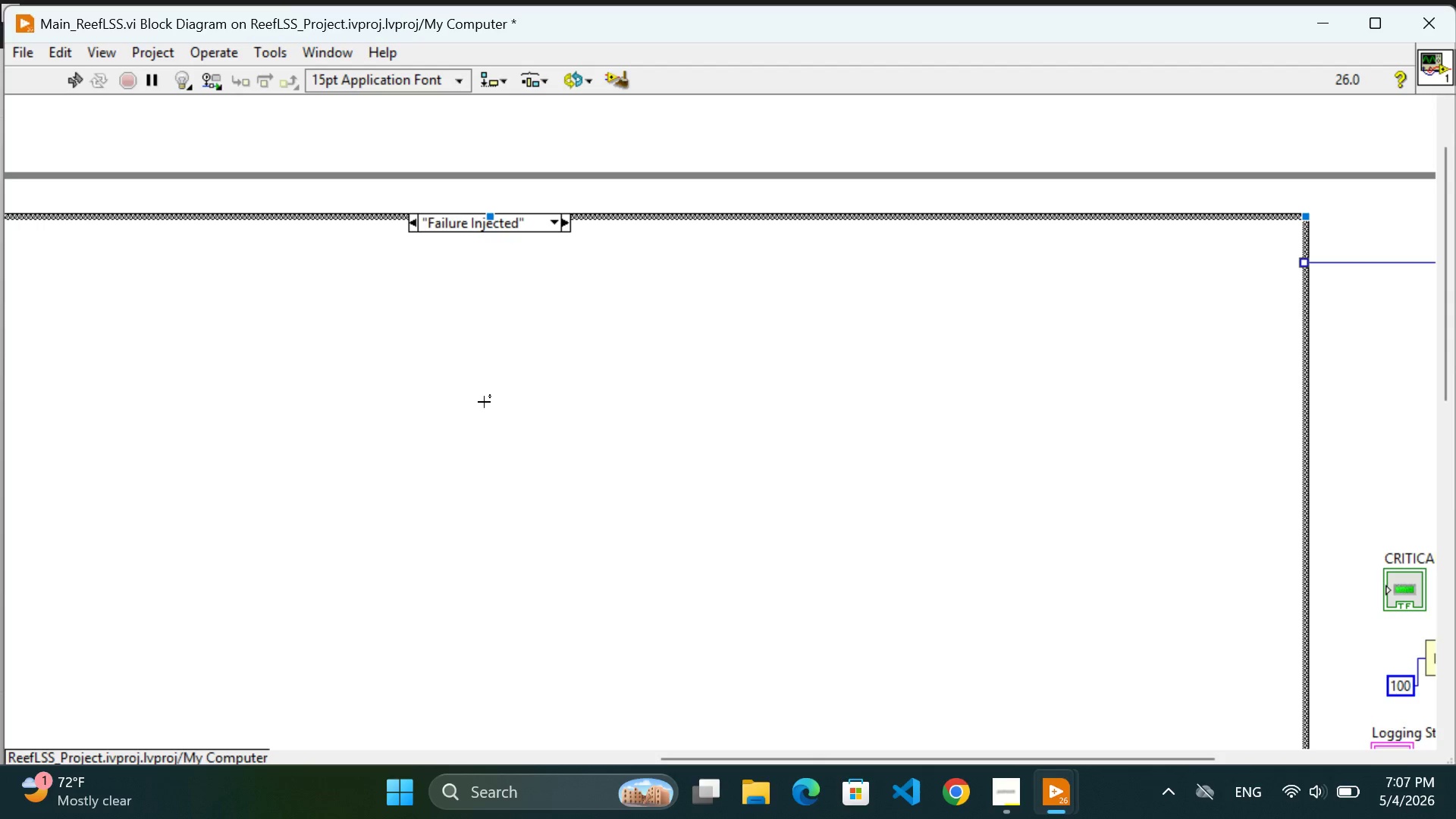 
left_click([439, 428])
 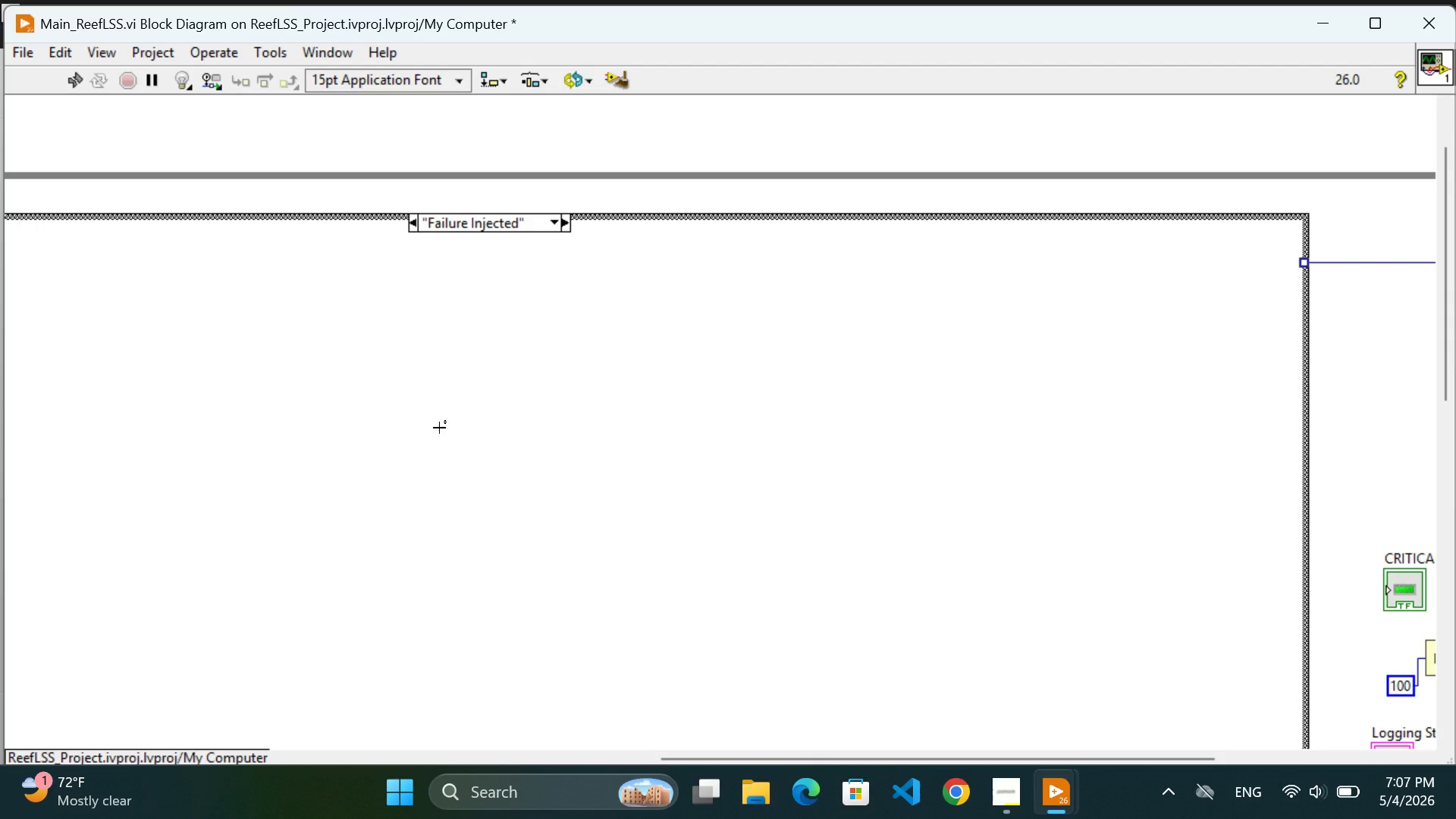 
key(Control+V)
 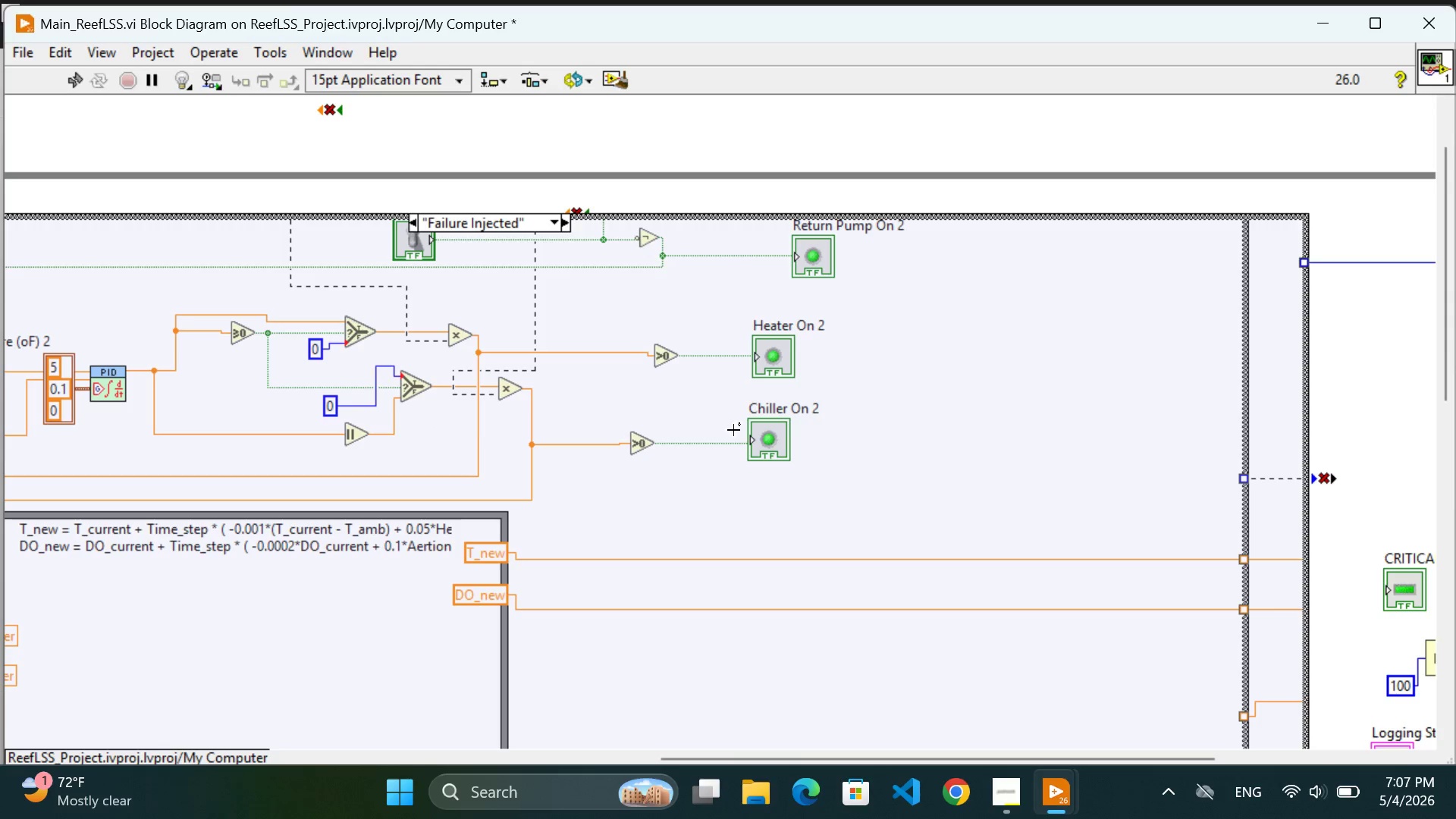 
scroll: coordinate [845, 450], scroll_direction: down, amount: 13.0
 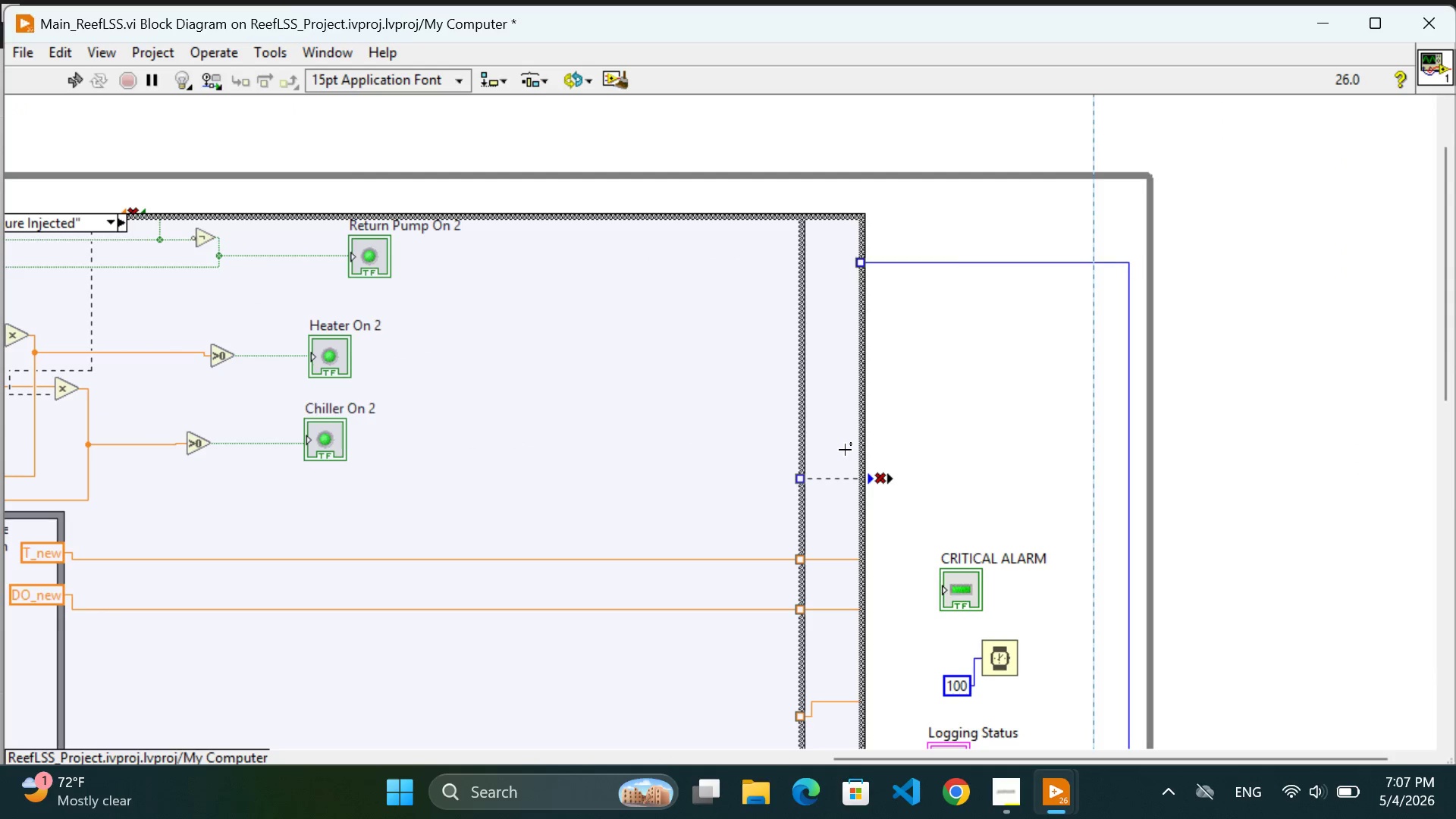 
scroll: coordinate [845, 450], scroll_direction: up, amount: 43.0
 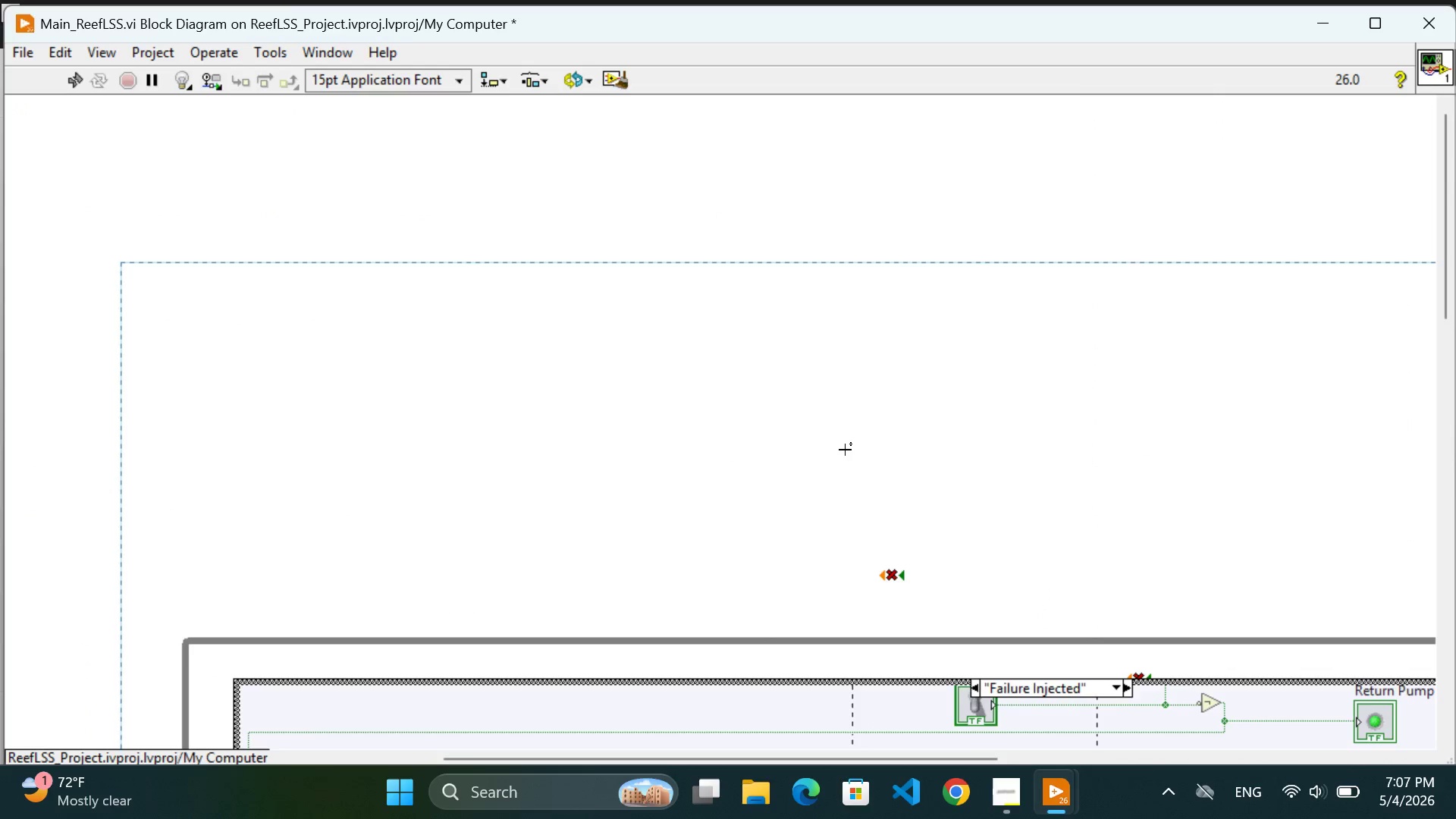 
scroll: coordinate [287, 305], scroll_direction: down, amount: 9.0
 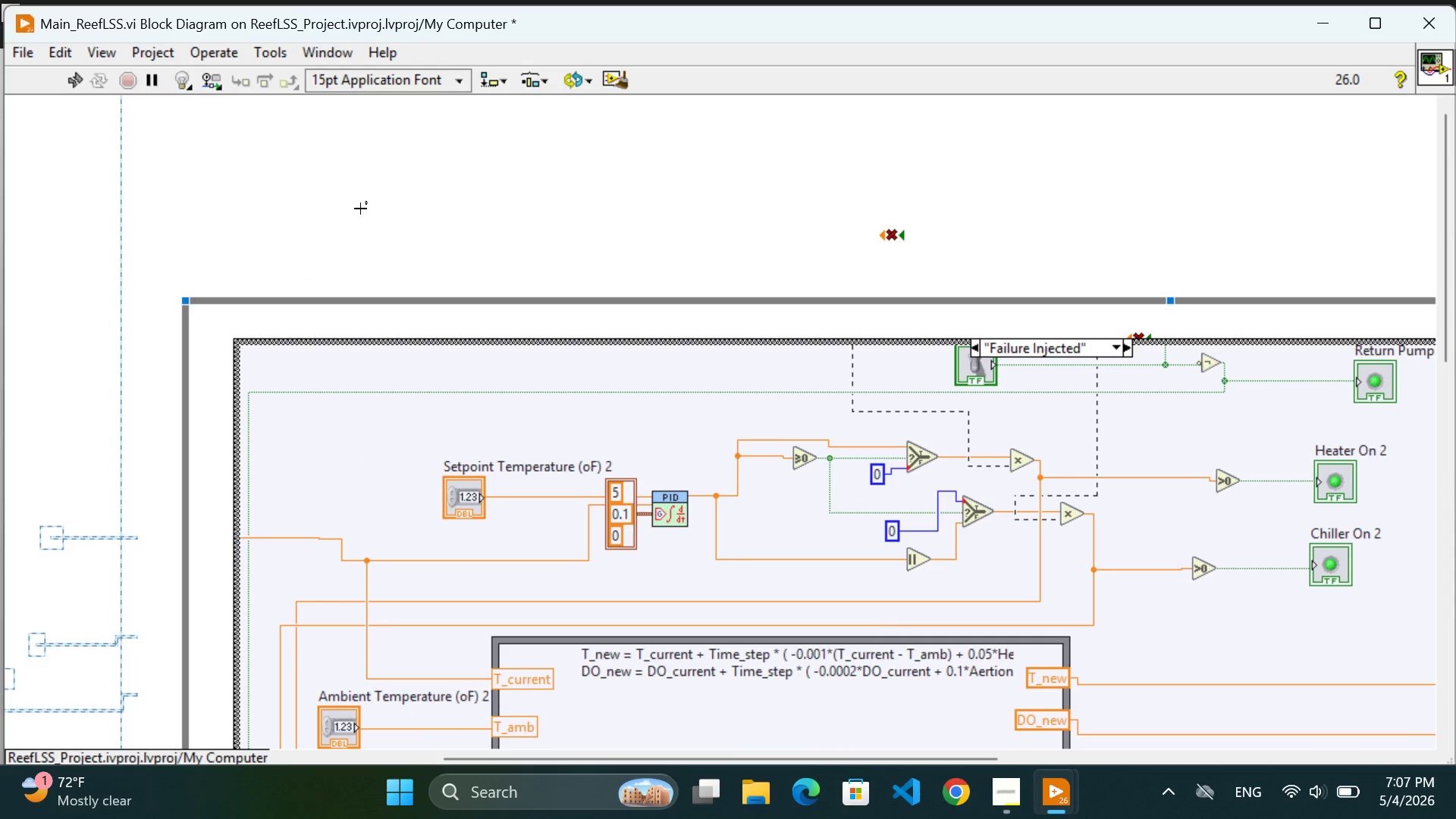 
left_click([360, 209])
 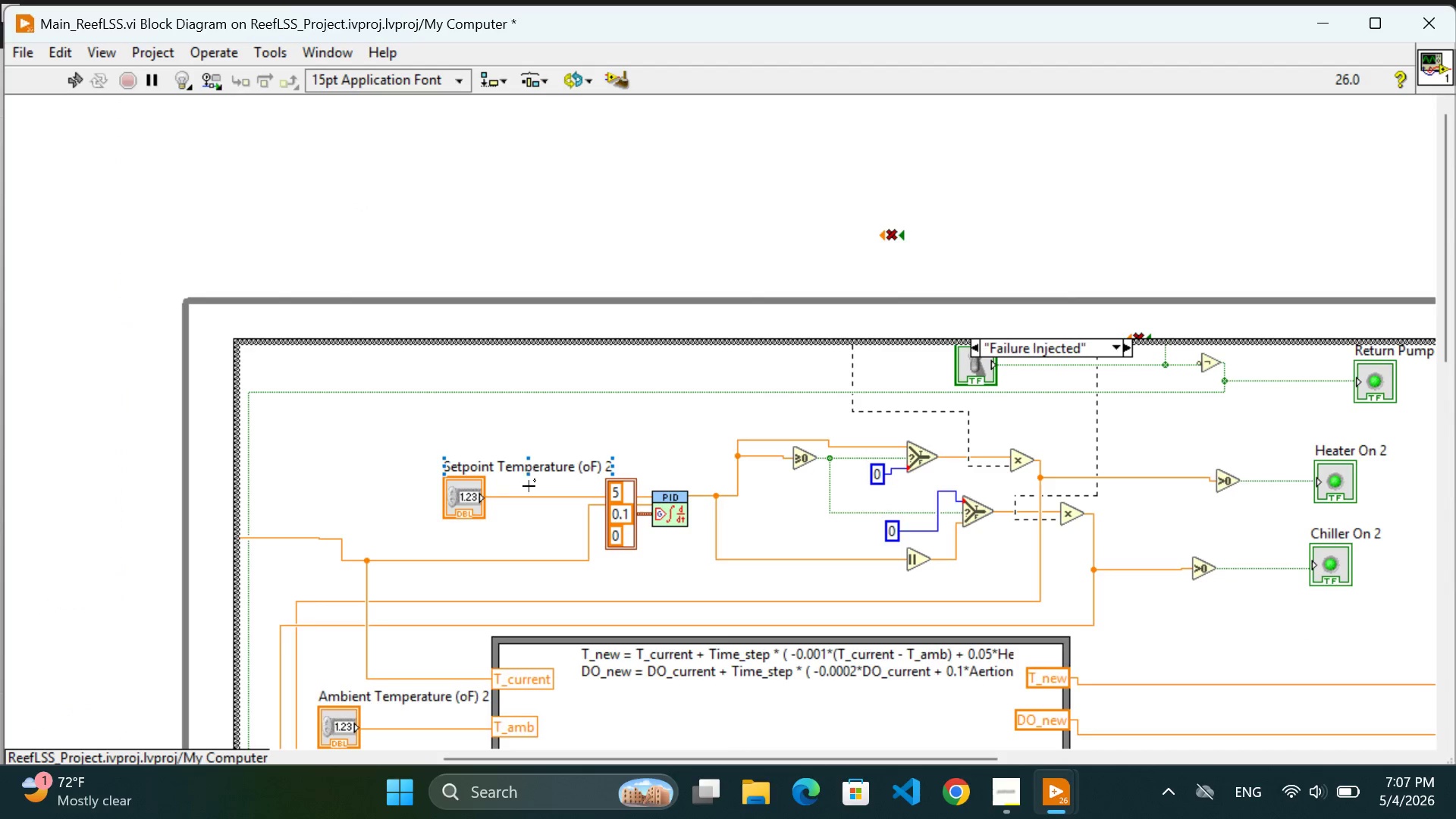 
scroll: coordinate [529, 486], scroll_direction: down, amount: 26.0
 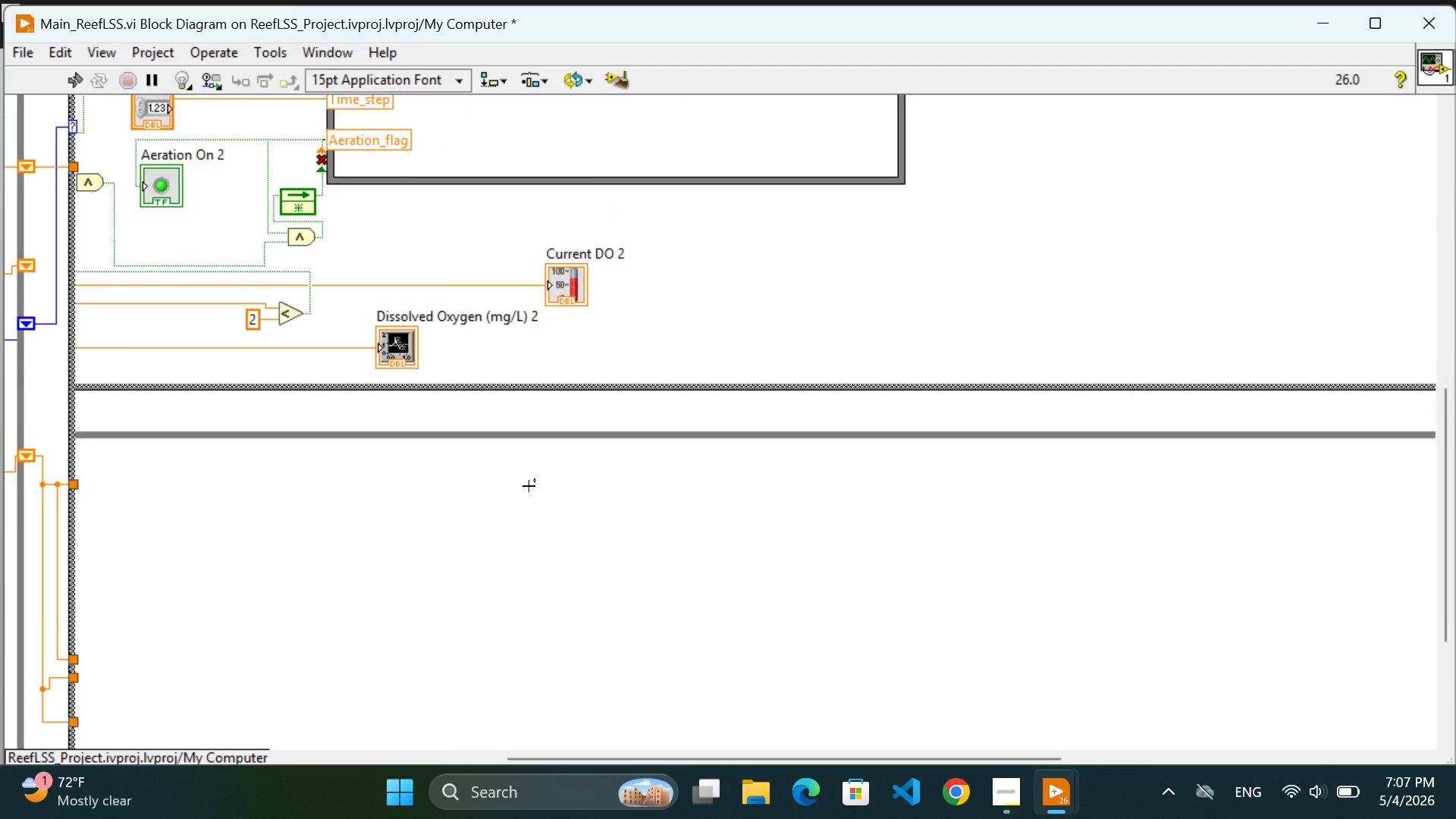 
scroll: coordinate [827, 397], scroll_direction: up, amount: 18.0
 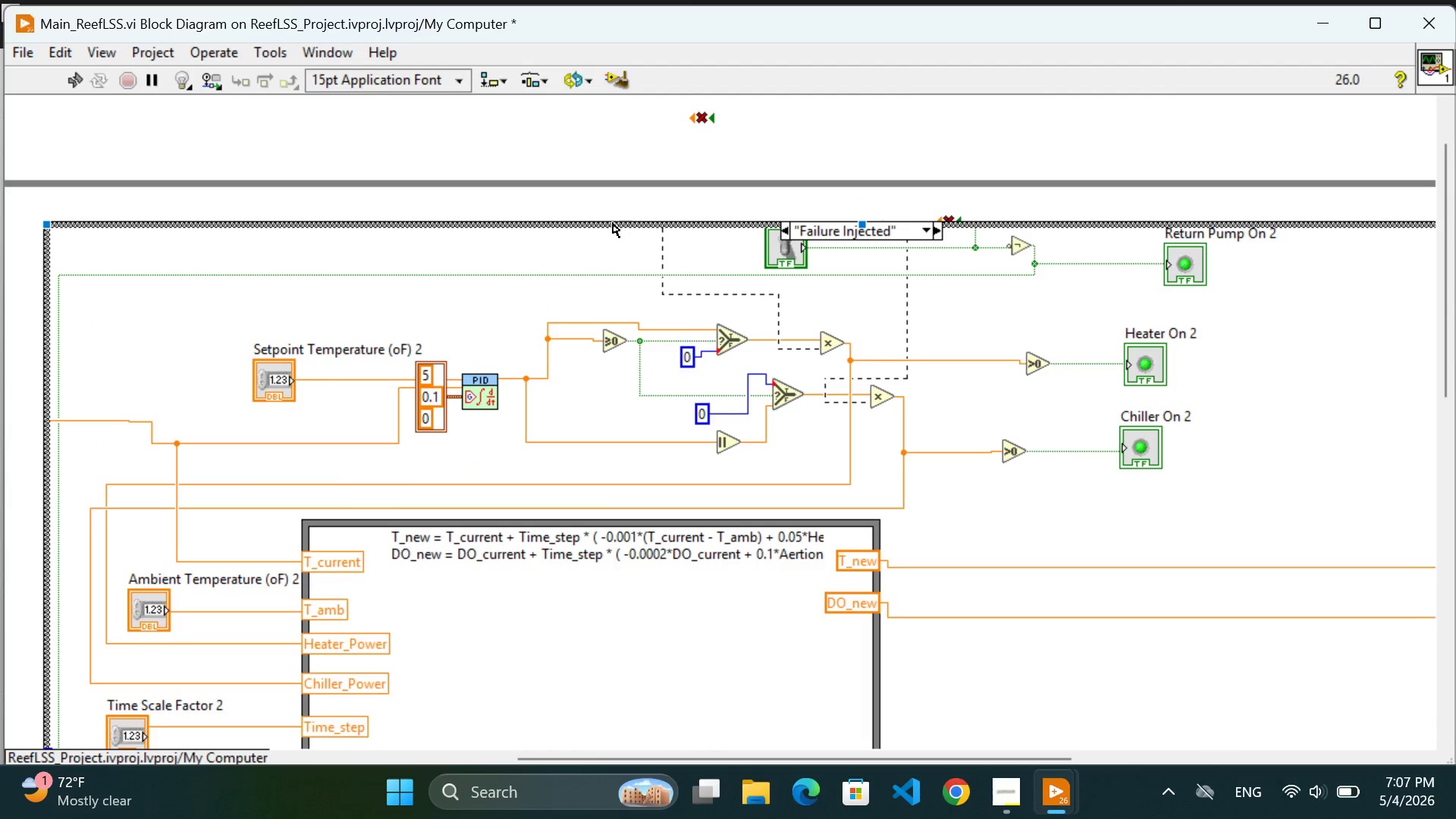 
left_click([606, 225])
 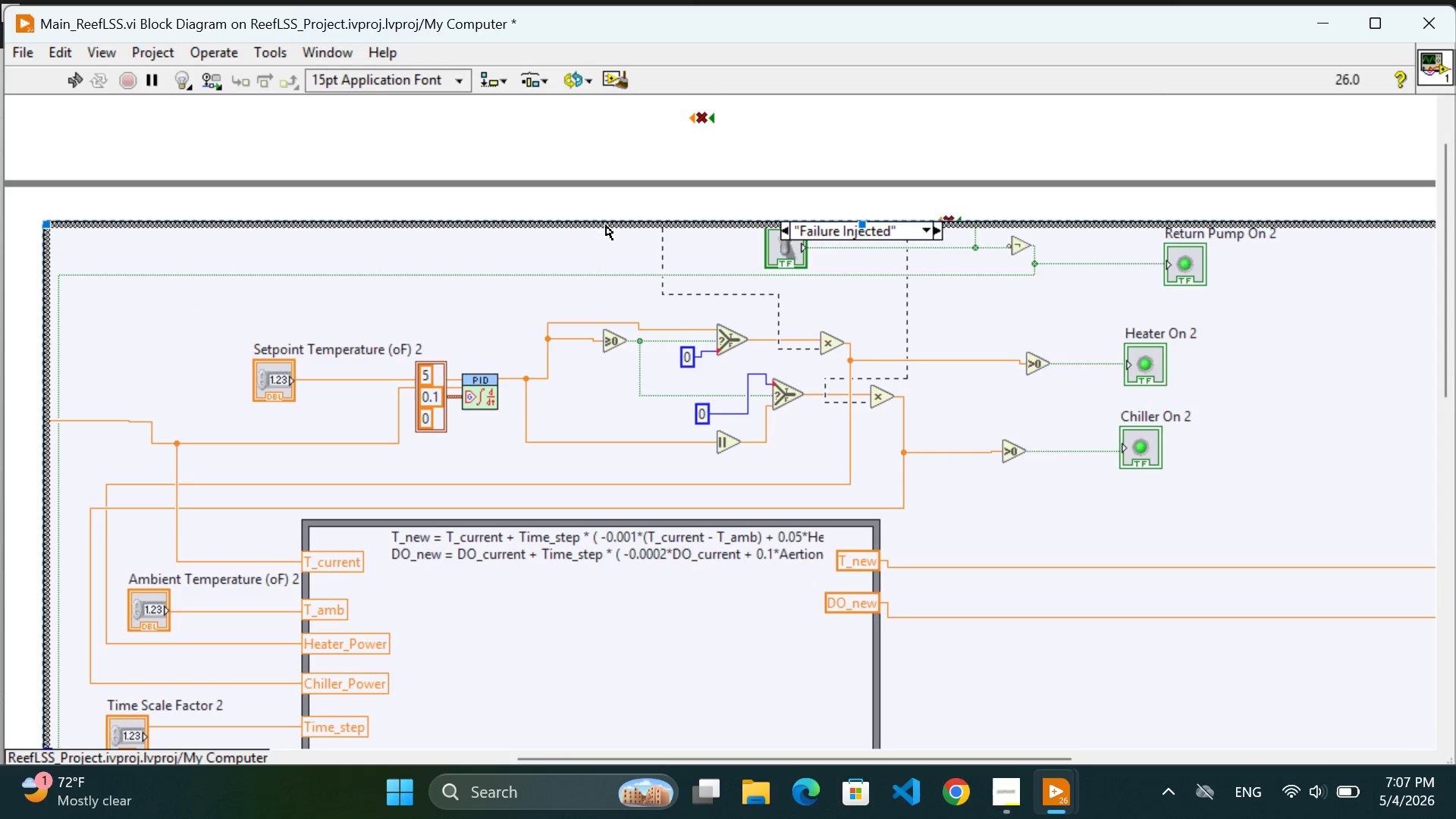 
scroll: coordinate [573, 416], scroll_direction: down, amount: 16.0
 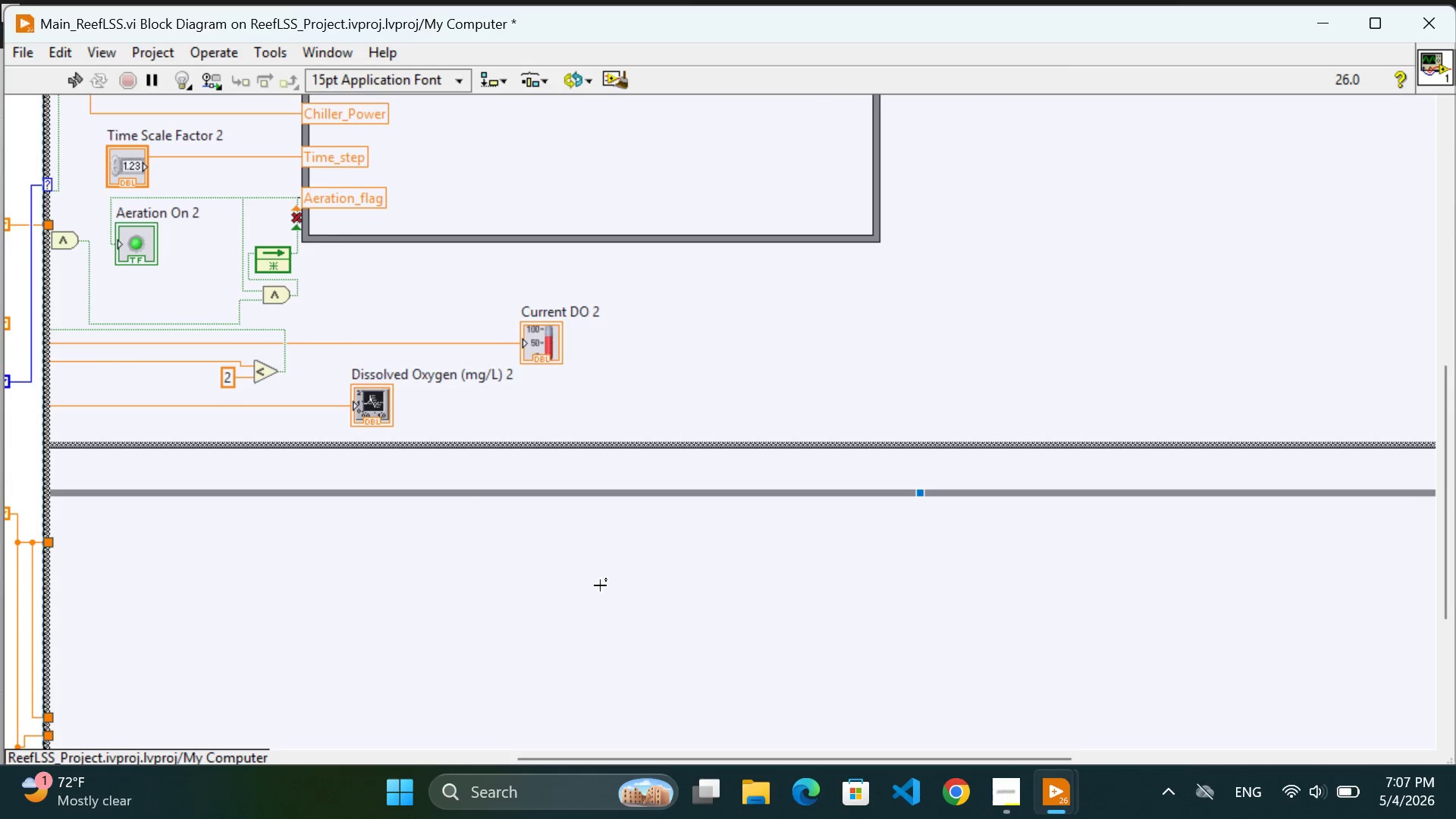 
key(Control+Z)
 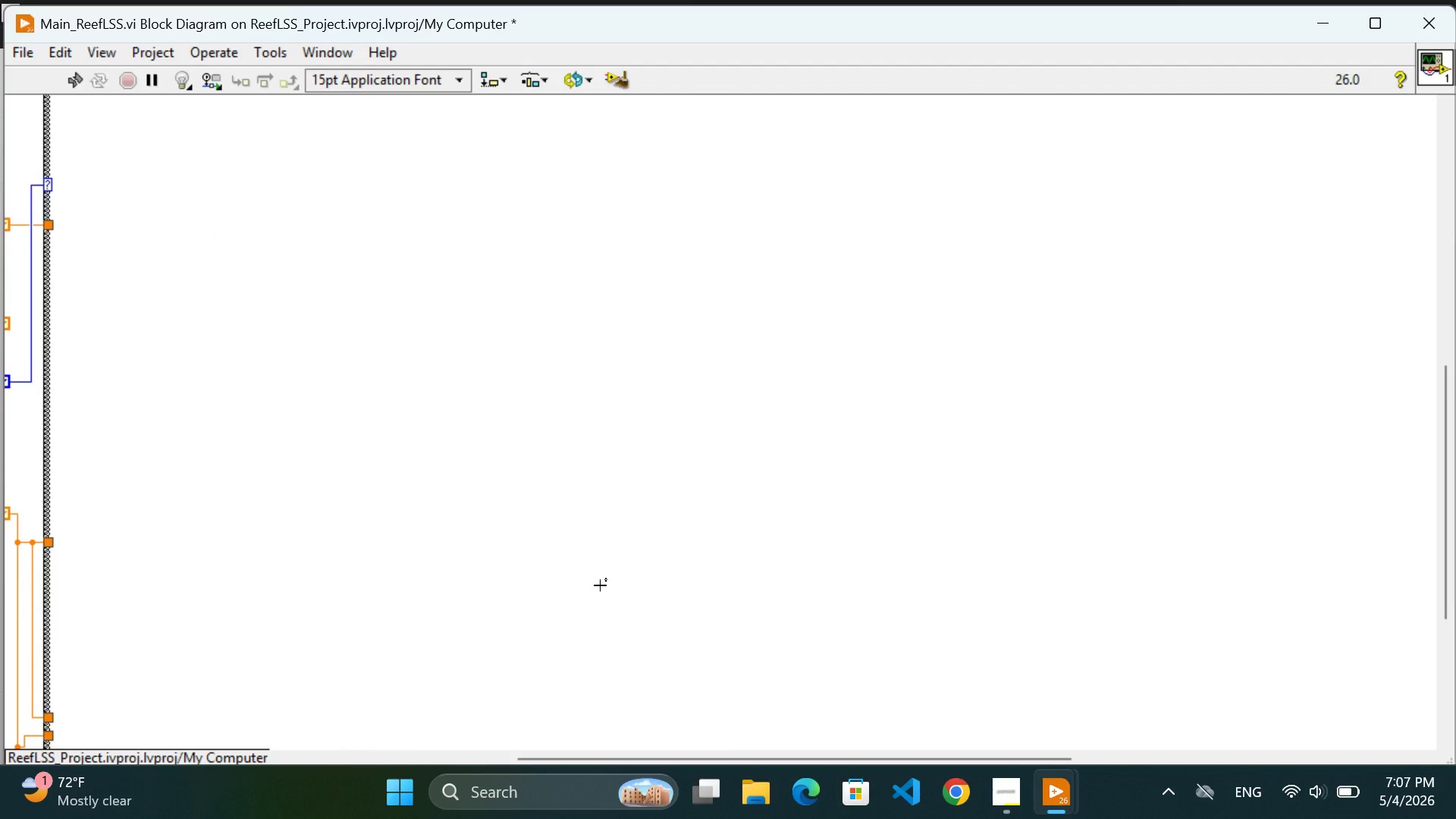 
scroll: coordinate [600, 585], scroll_direction: down, amount: 8.0
 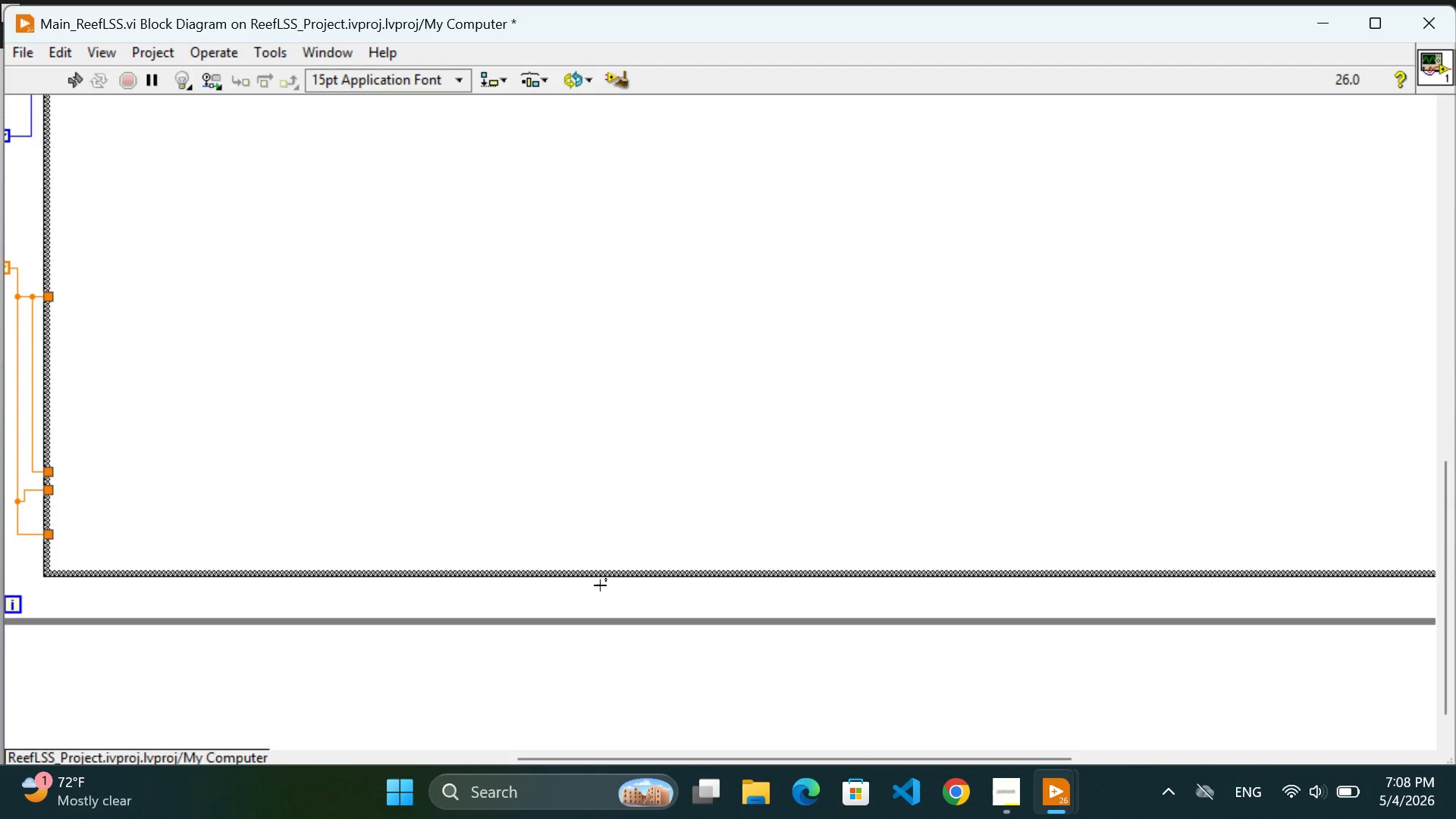 
scroll: coordinate [636, 373], scroll_direction: up, amount: 19.0
 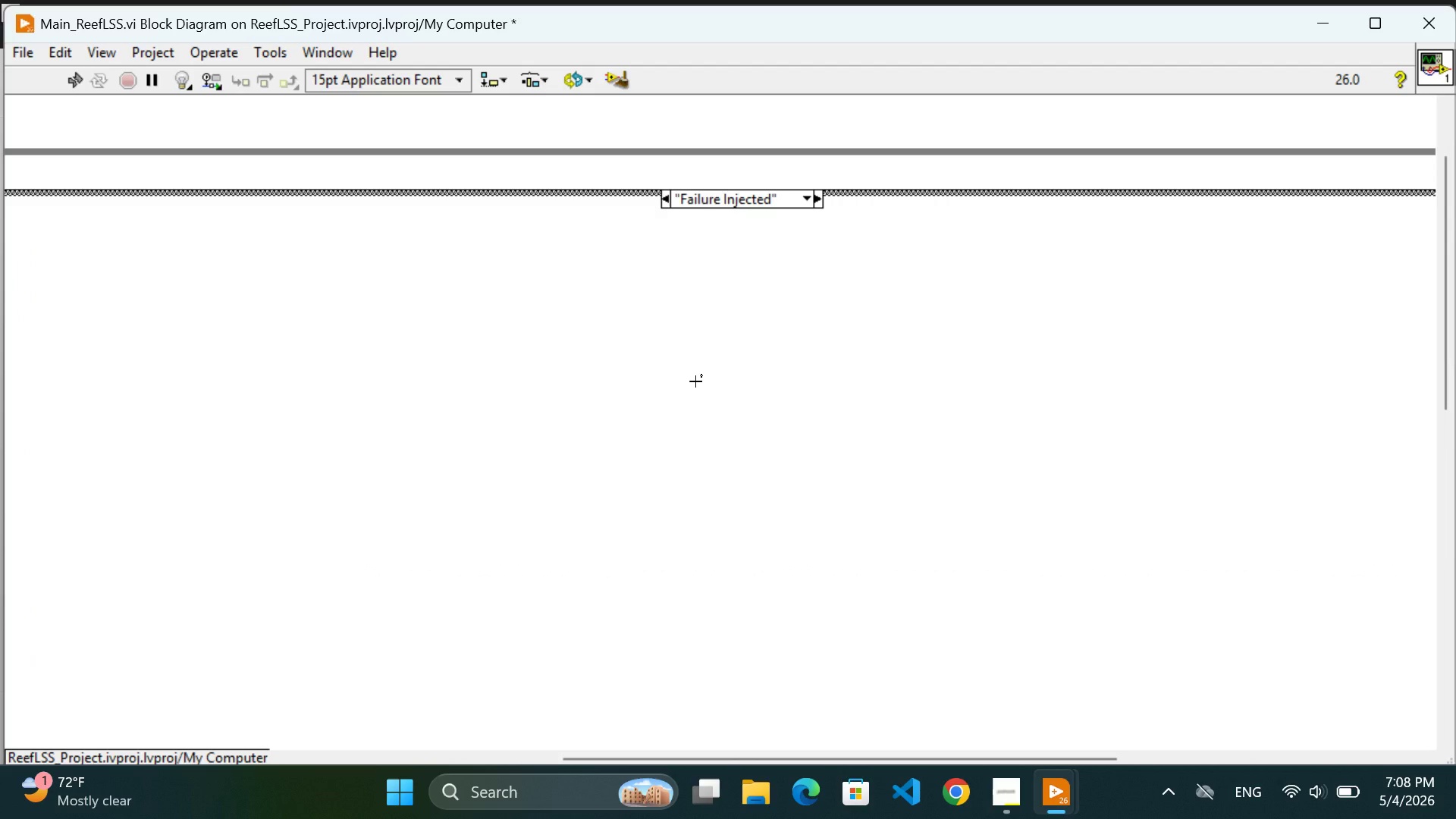 
key(Control+V)
 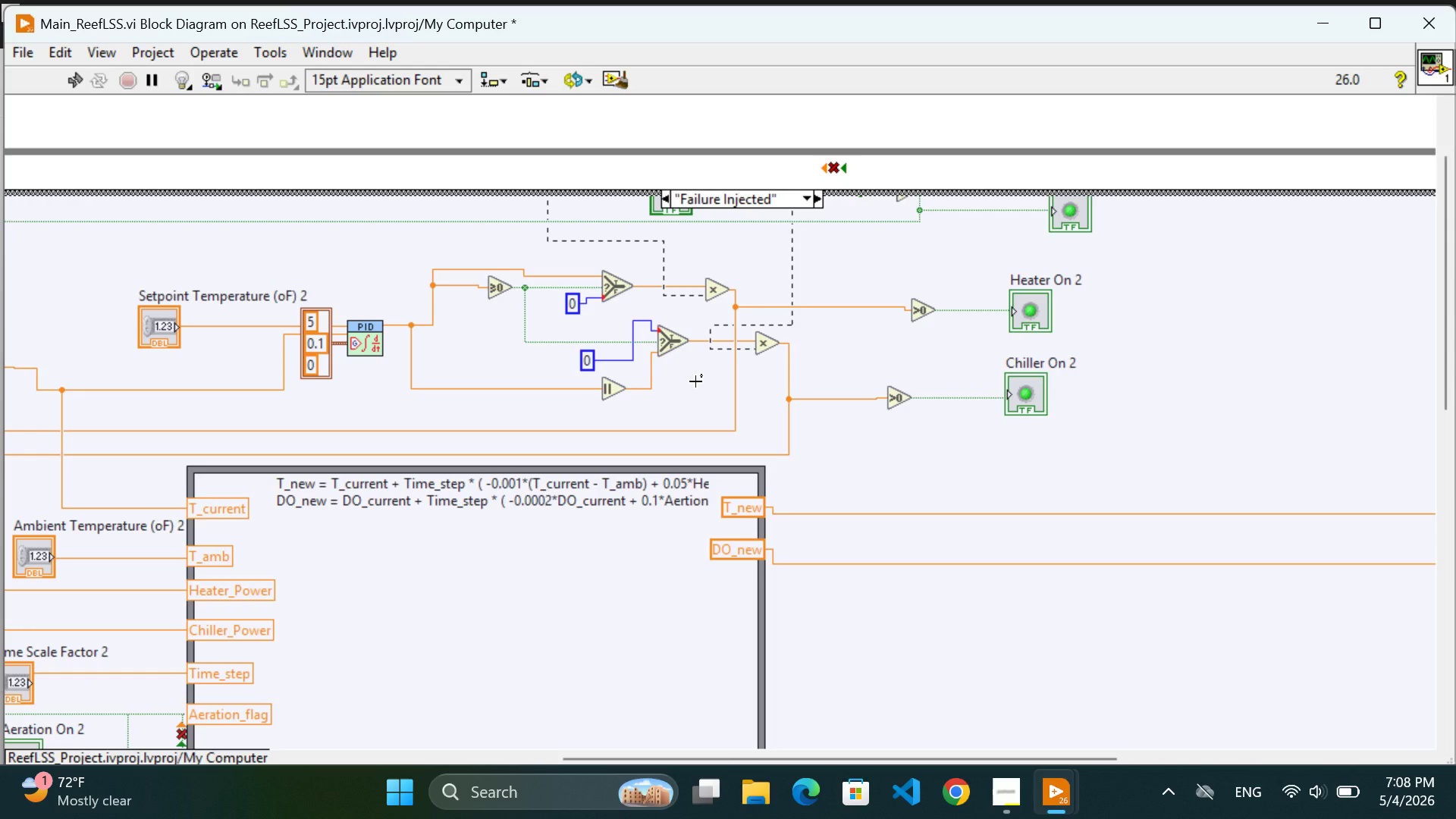 
scroll: coordinate [695, 381], scroll_direction: up, amount: 6.0
 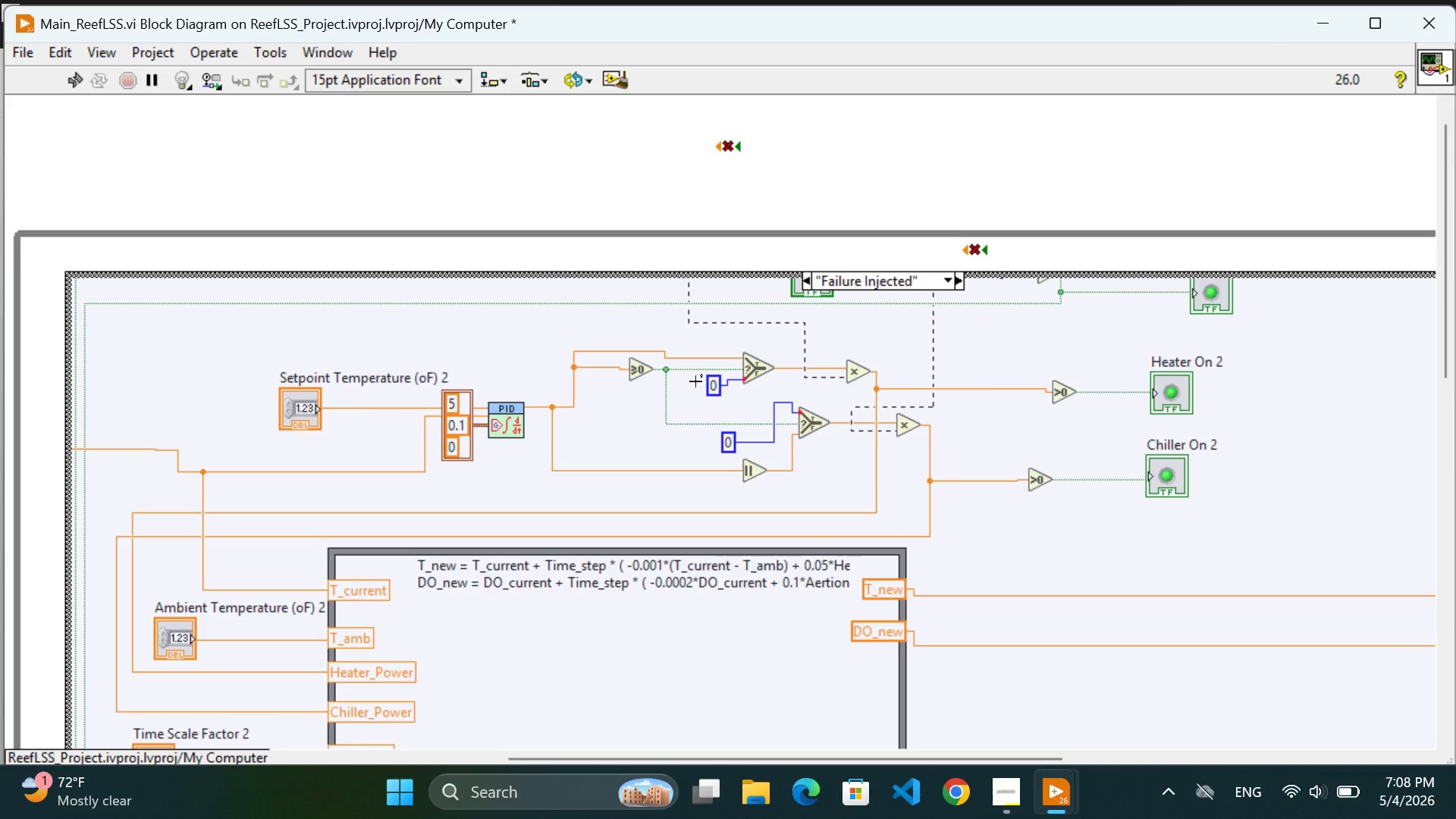 
scroll: coordinate [695, 381], scroll_direction: down, amount: 16.0
 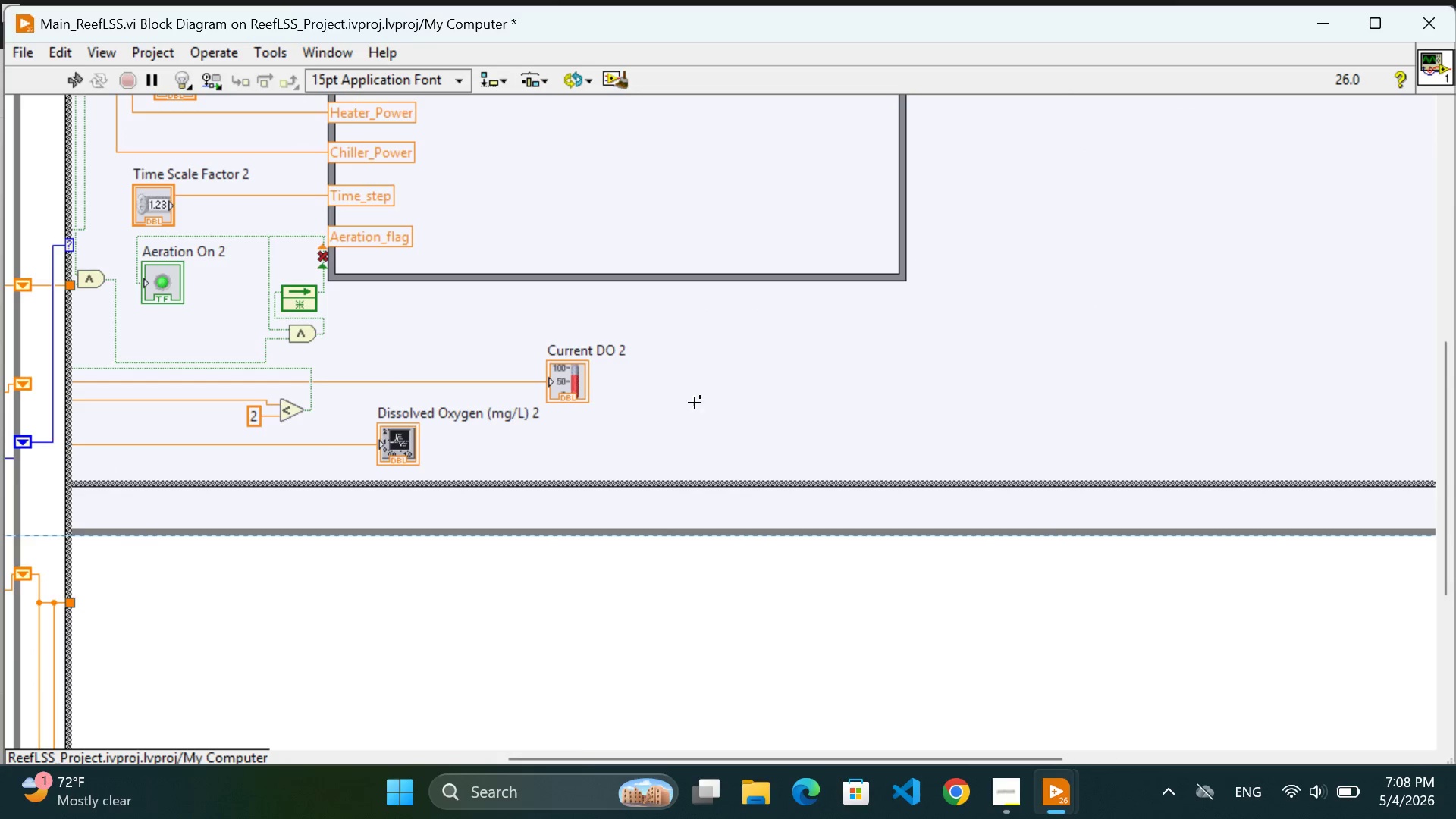 
left_click([636, 651])
 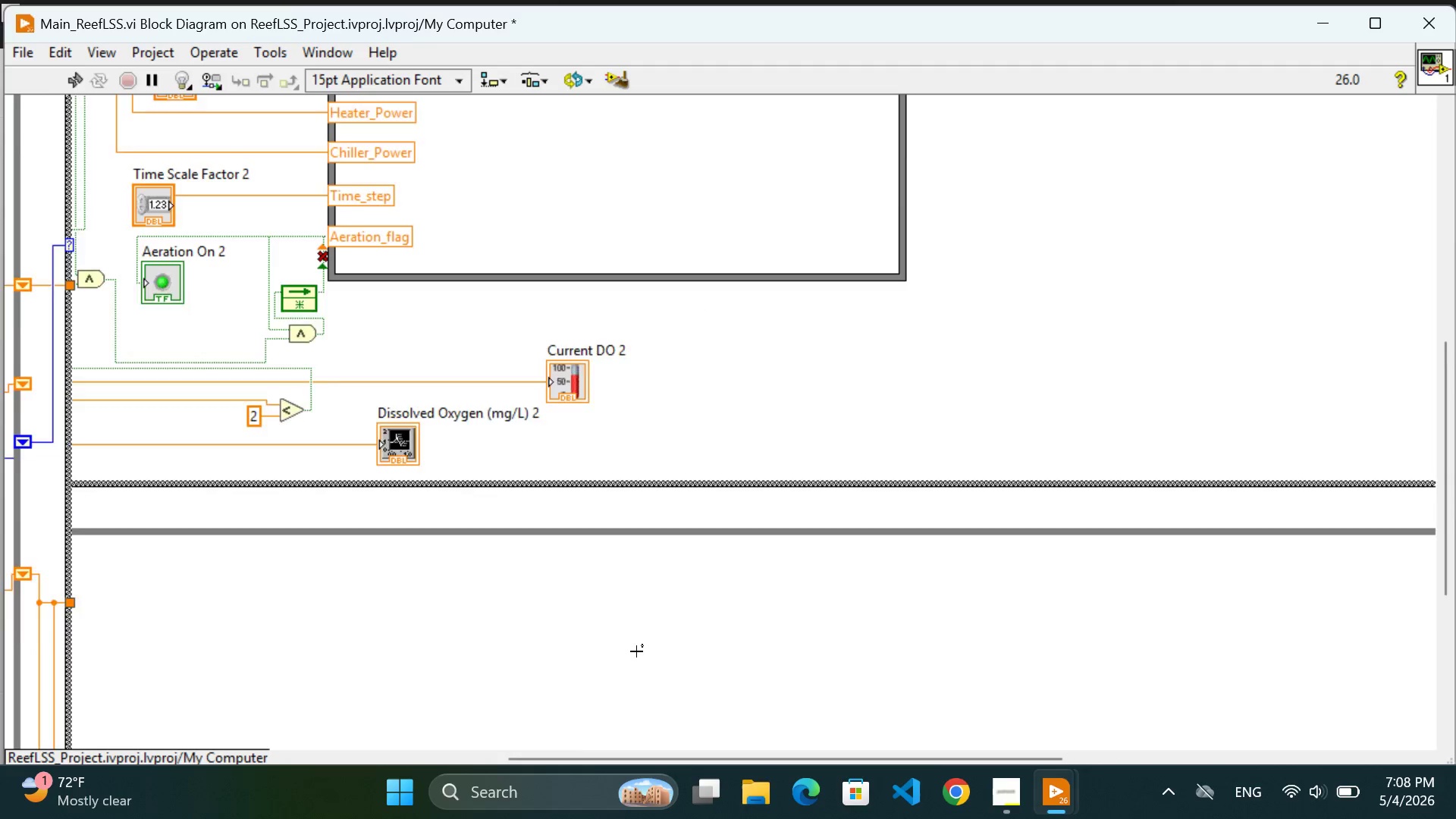 
scroll: coordinate [636, 651], scroll_direction: down, amount: 5.0
 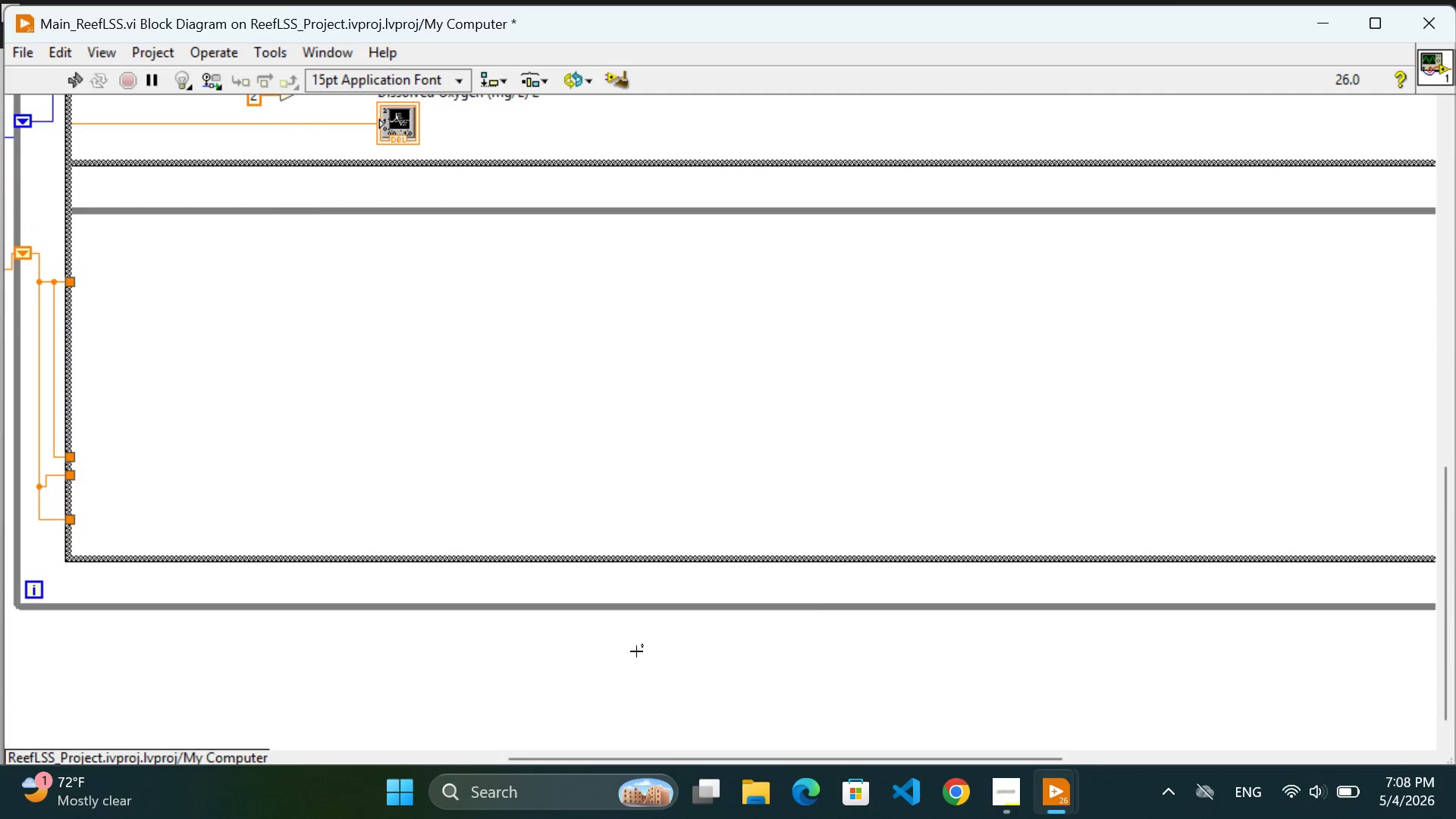 
scroll: coordinate [635, 651], scroll_direction: up, amount: 24.0
 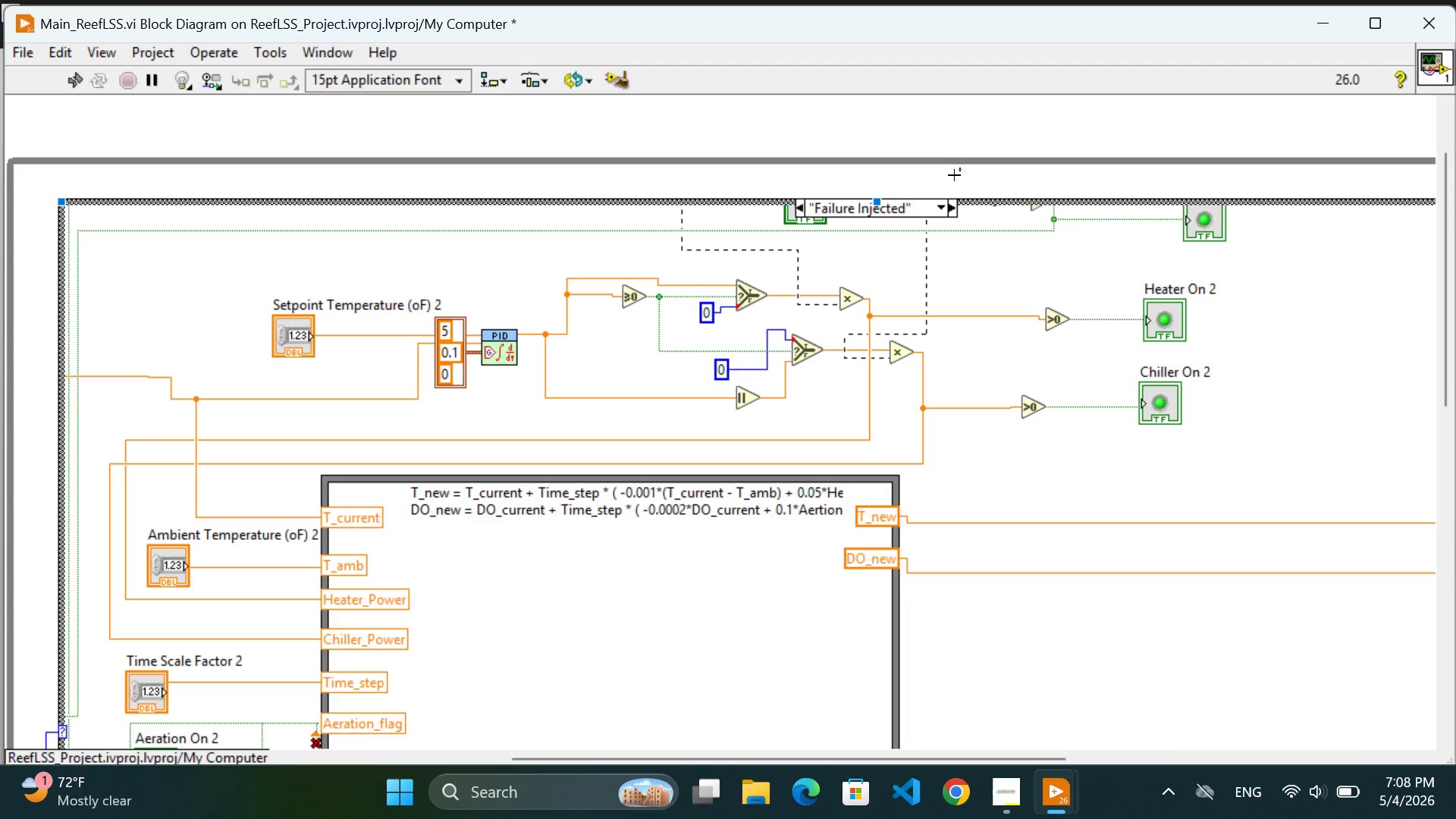 
left_click([472, 271])
 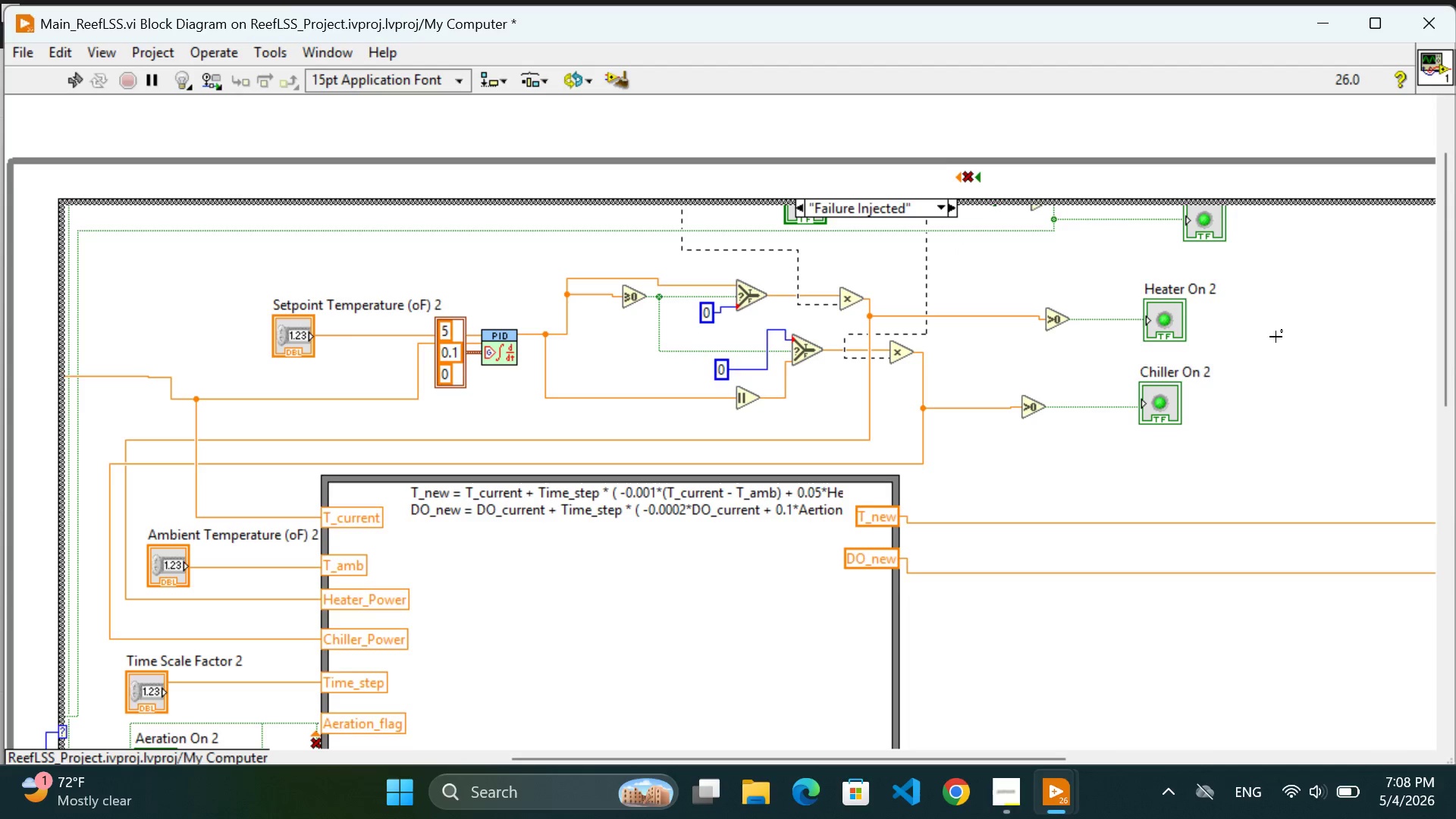 
left_click([1286, 351])
 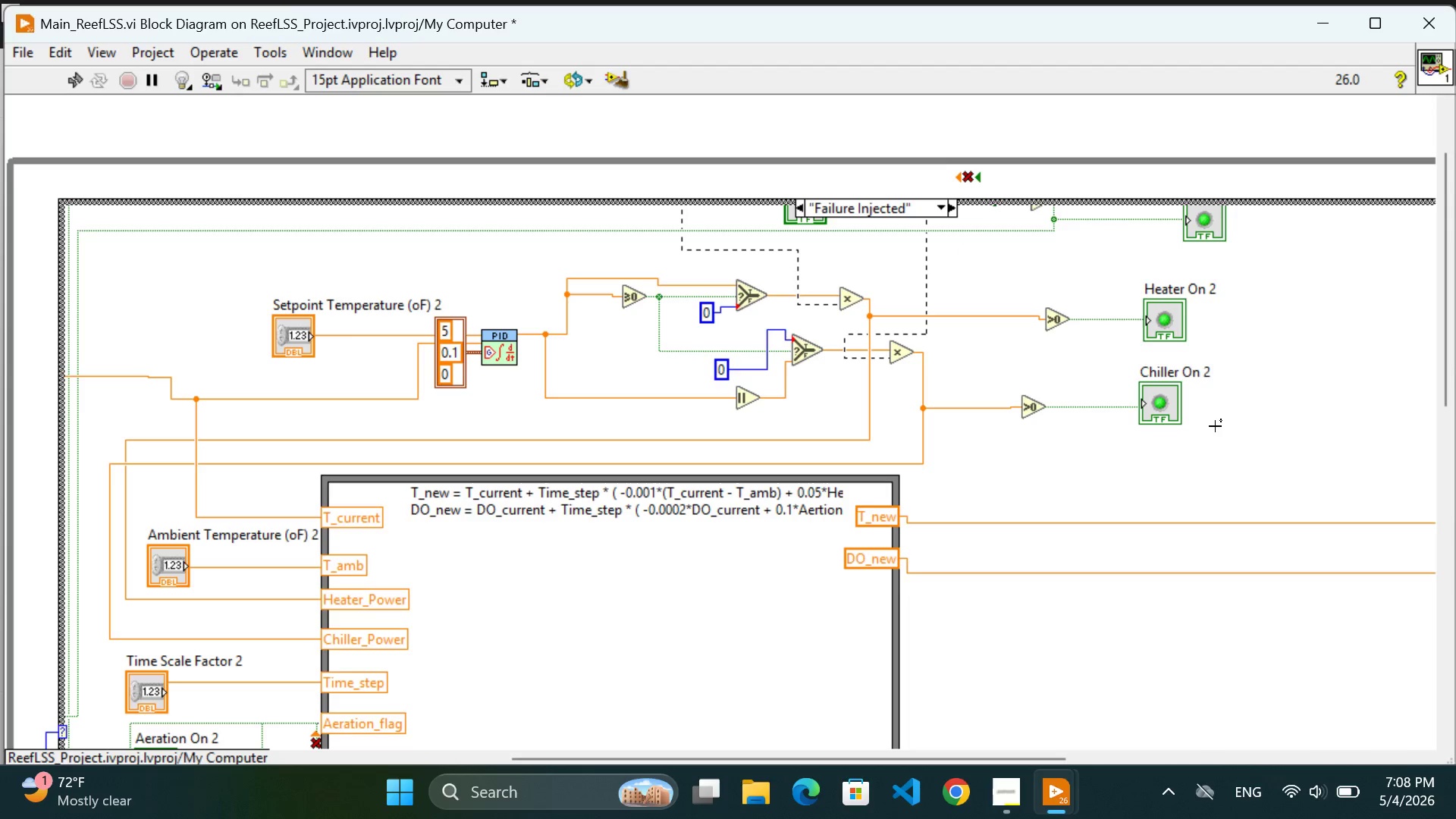 
right_click([1278, 309])
 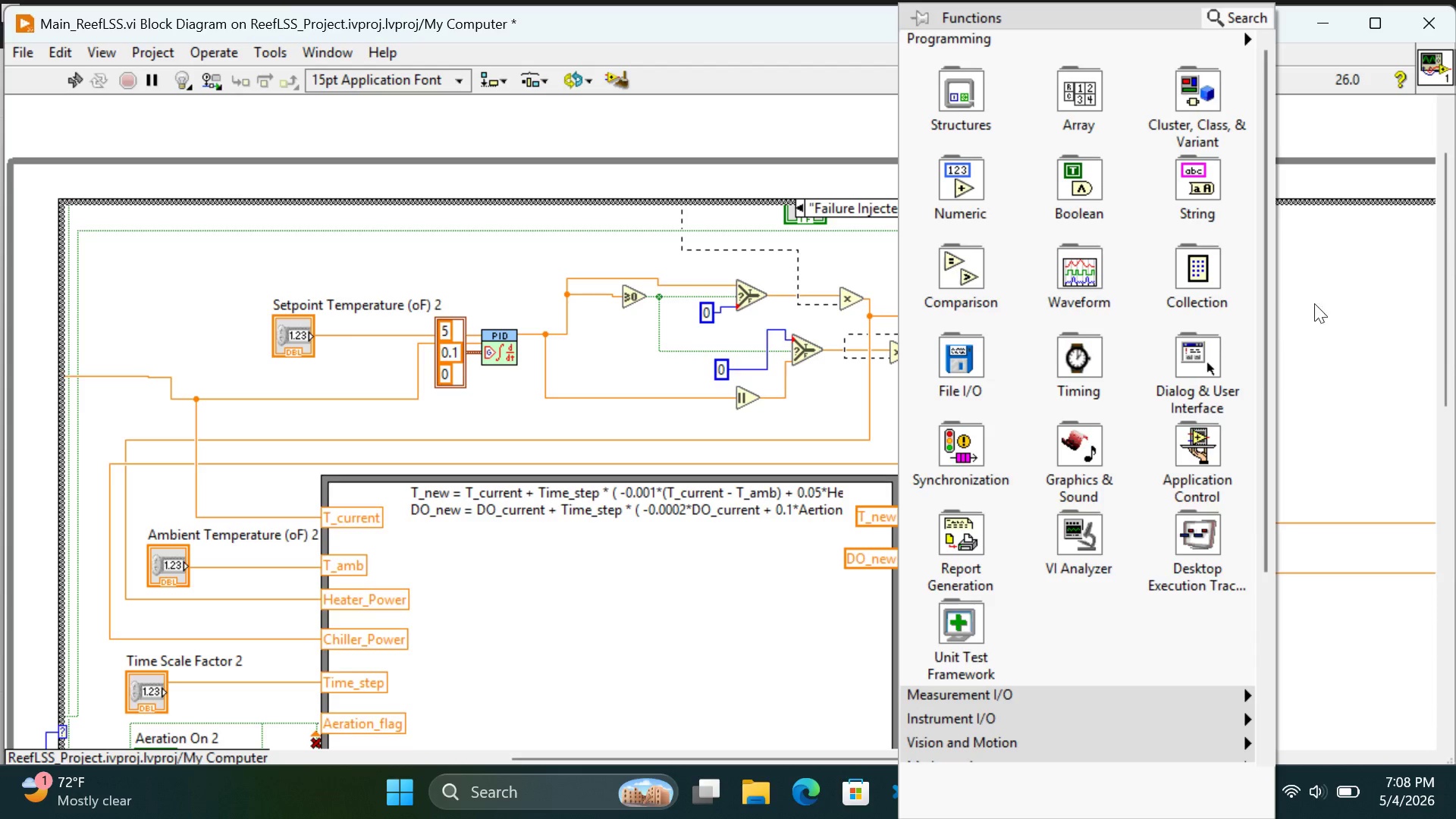 
left_click([1330, 303])
 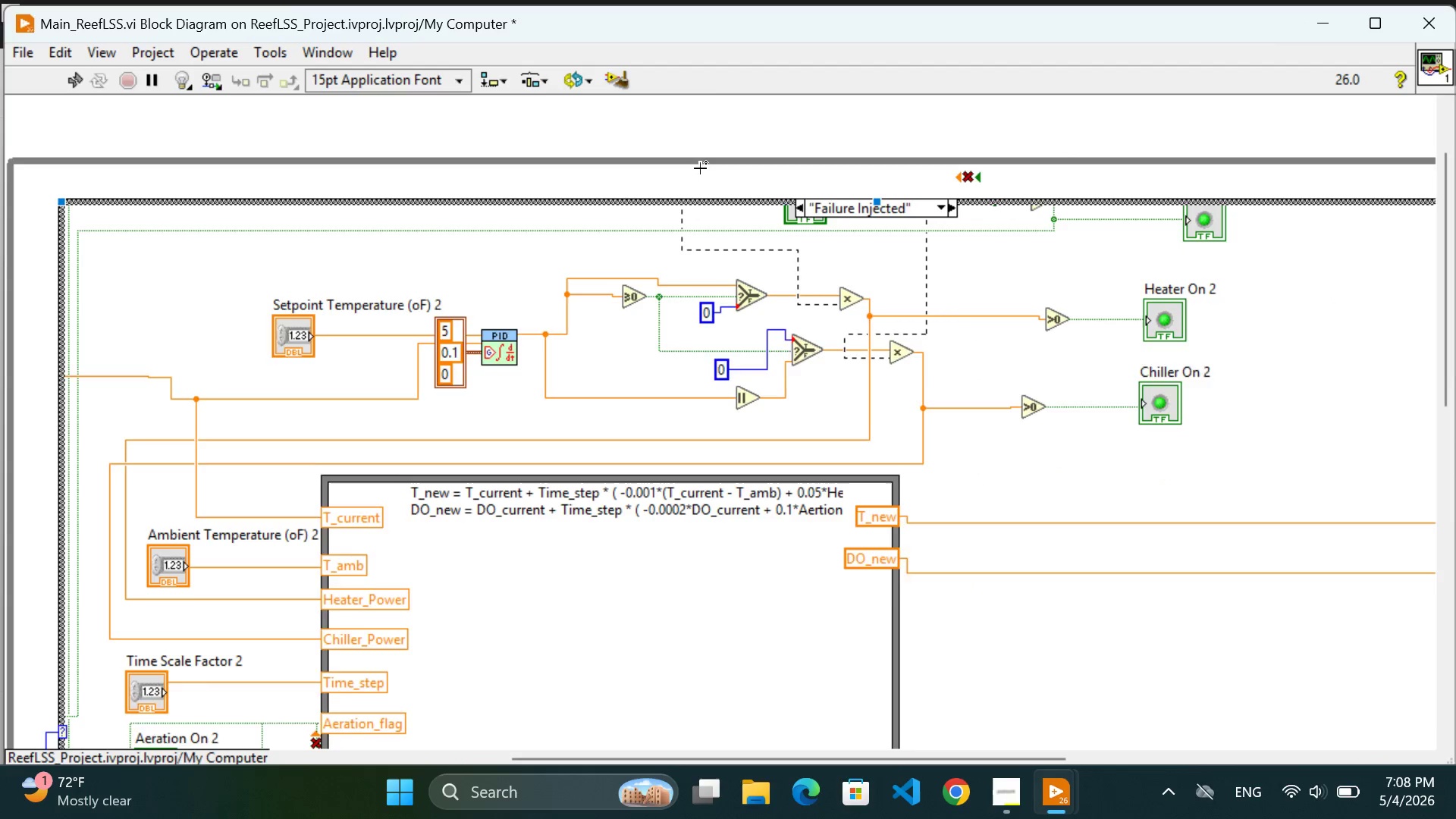 
left_click([592, 184])
 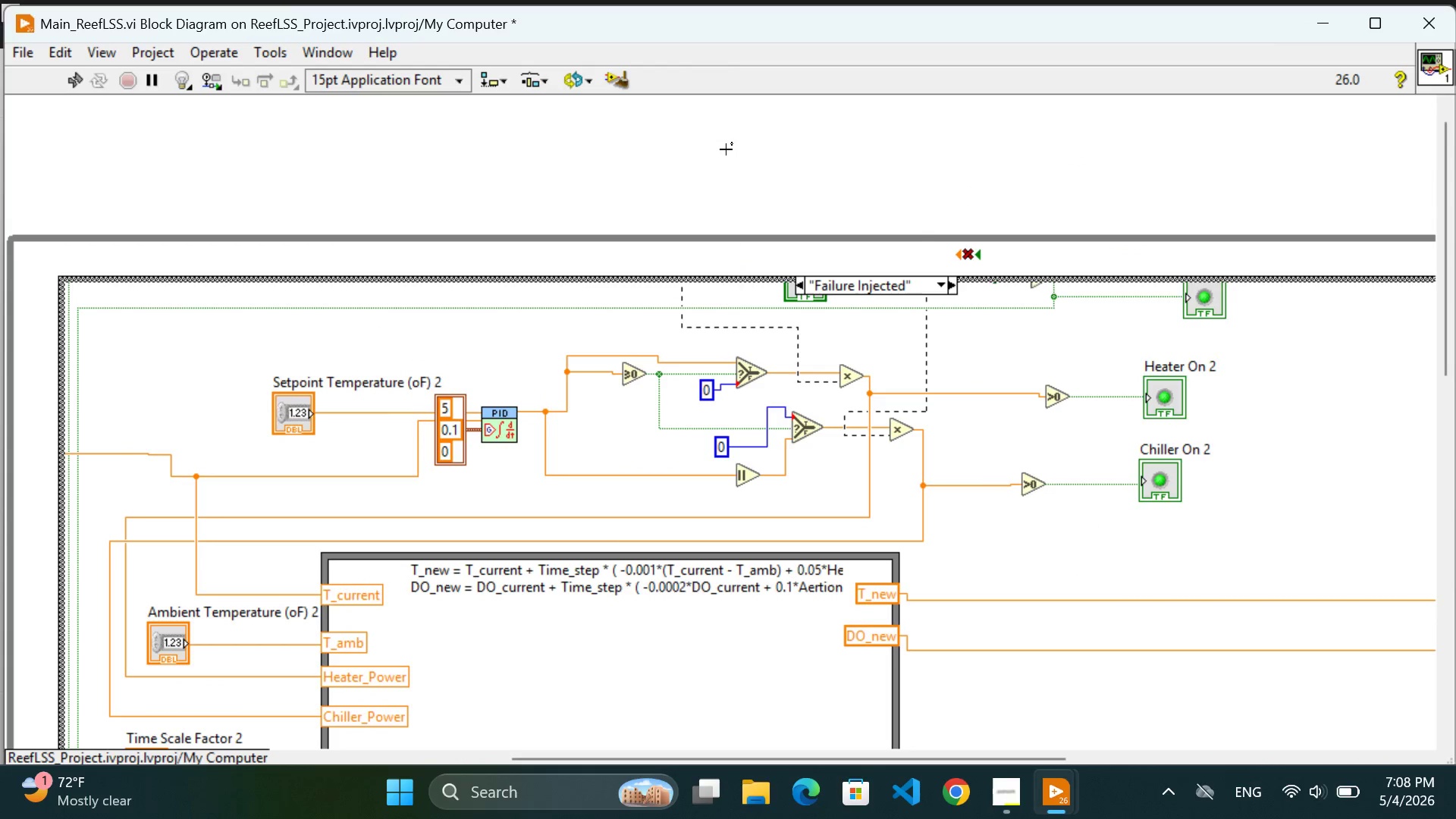 
scroll: coordinate [680, 187], scroll_direction: up, amount: 3.0
 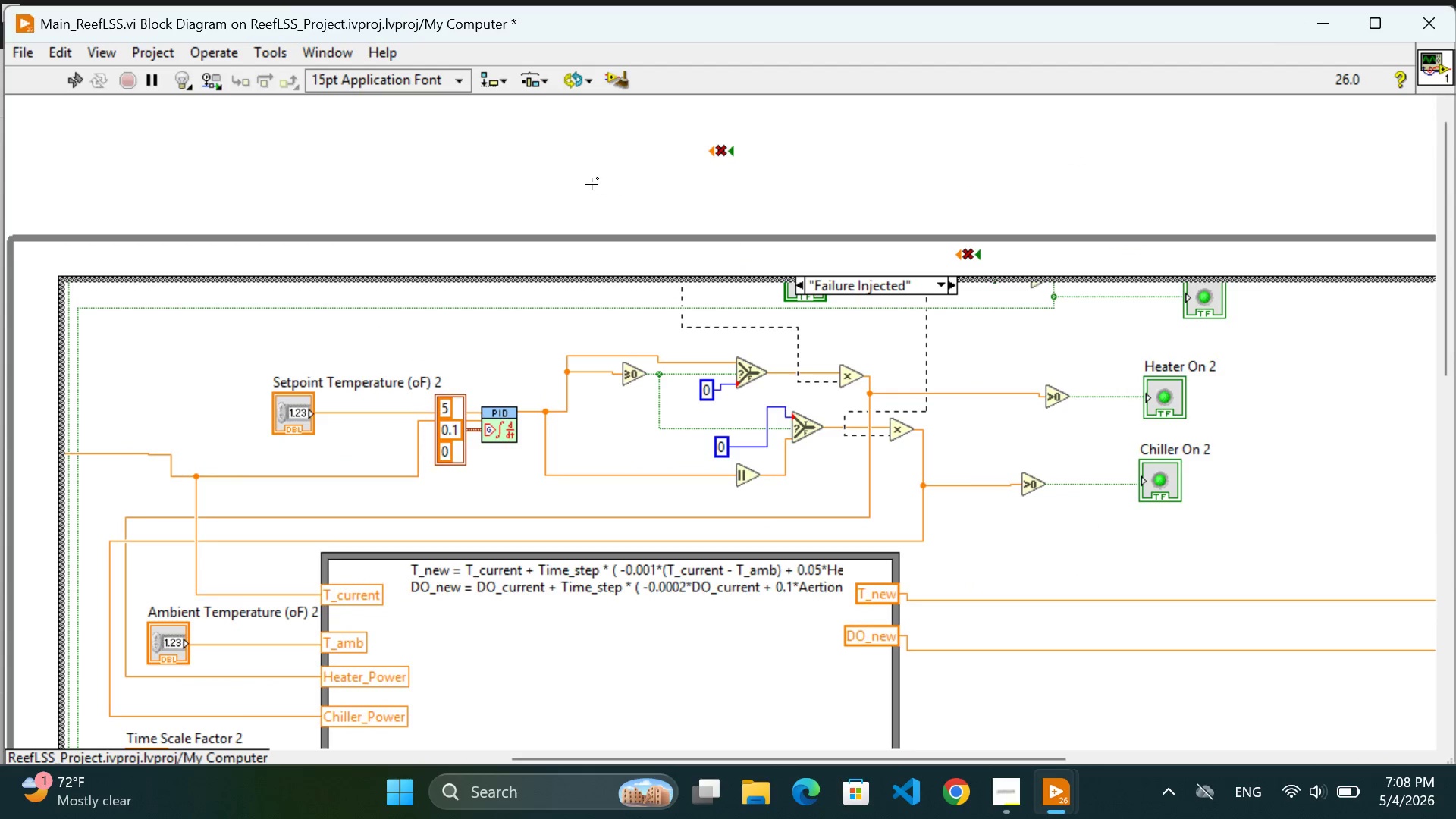 
left_click([522, 177])
 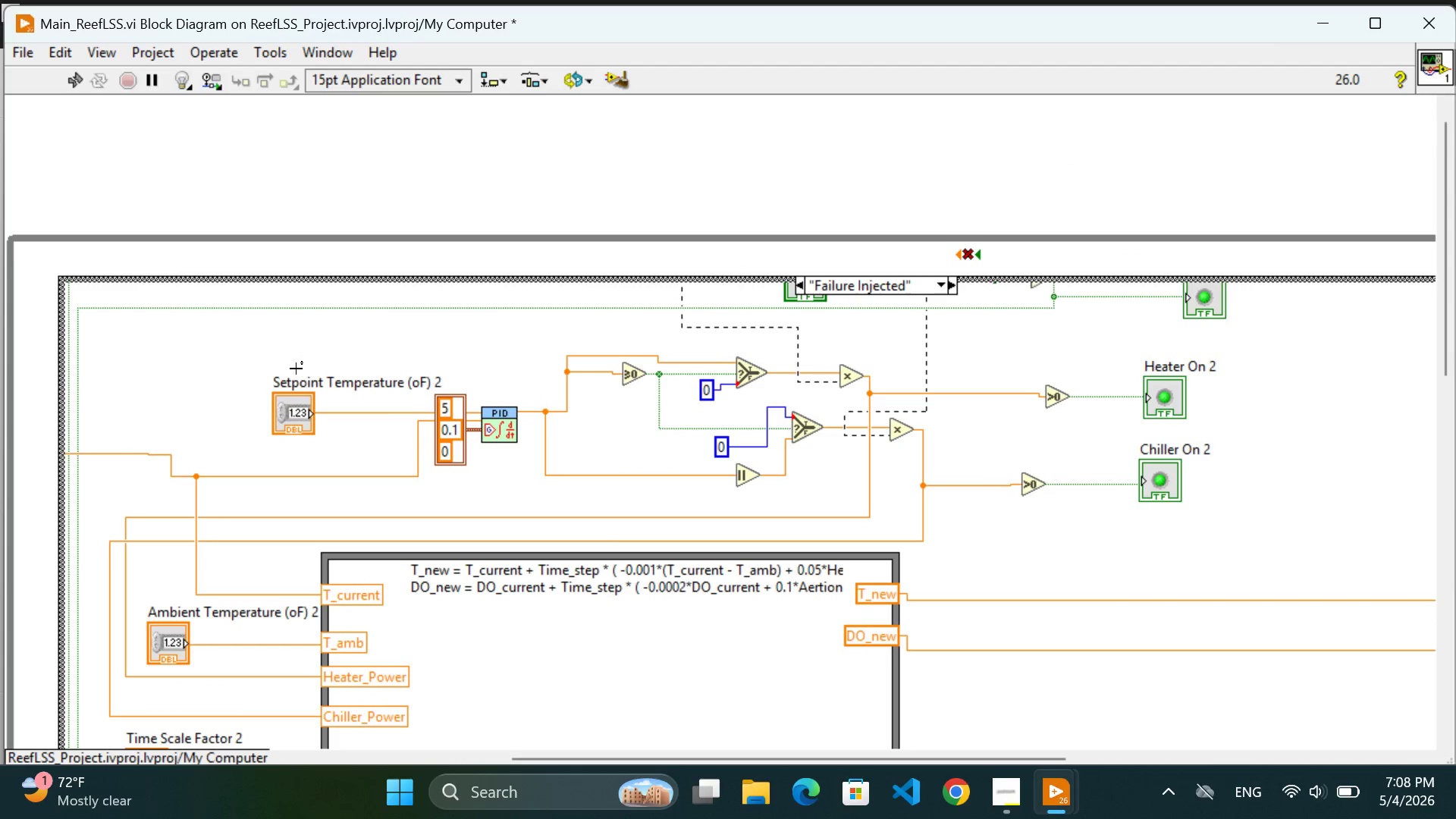 
double_click([209, 359])
 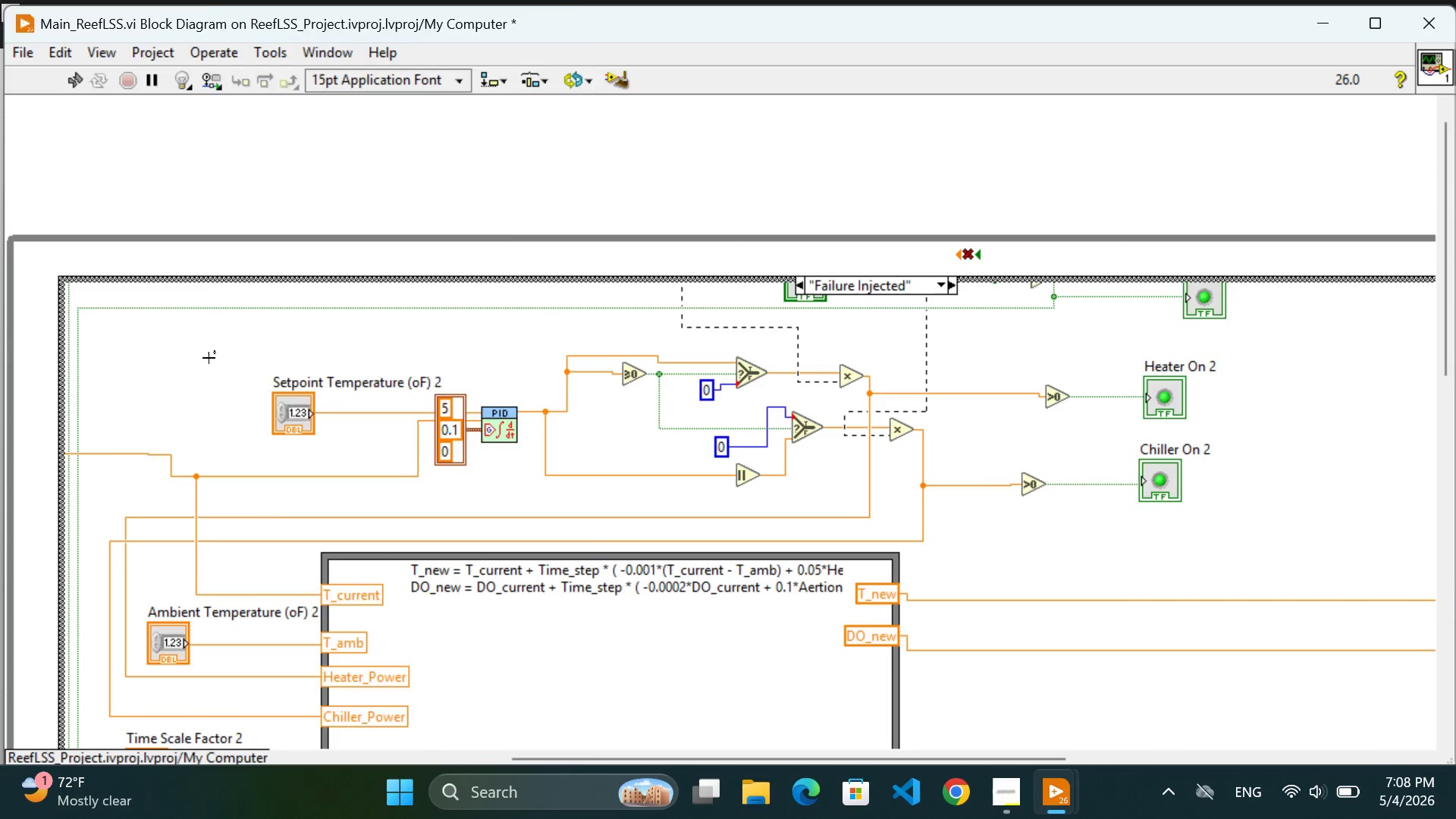 
right_click([209, 358])
 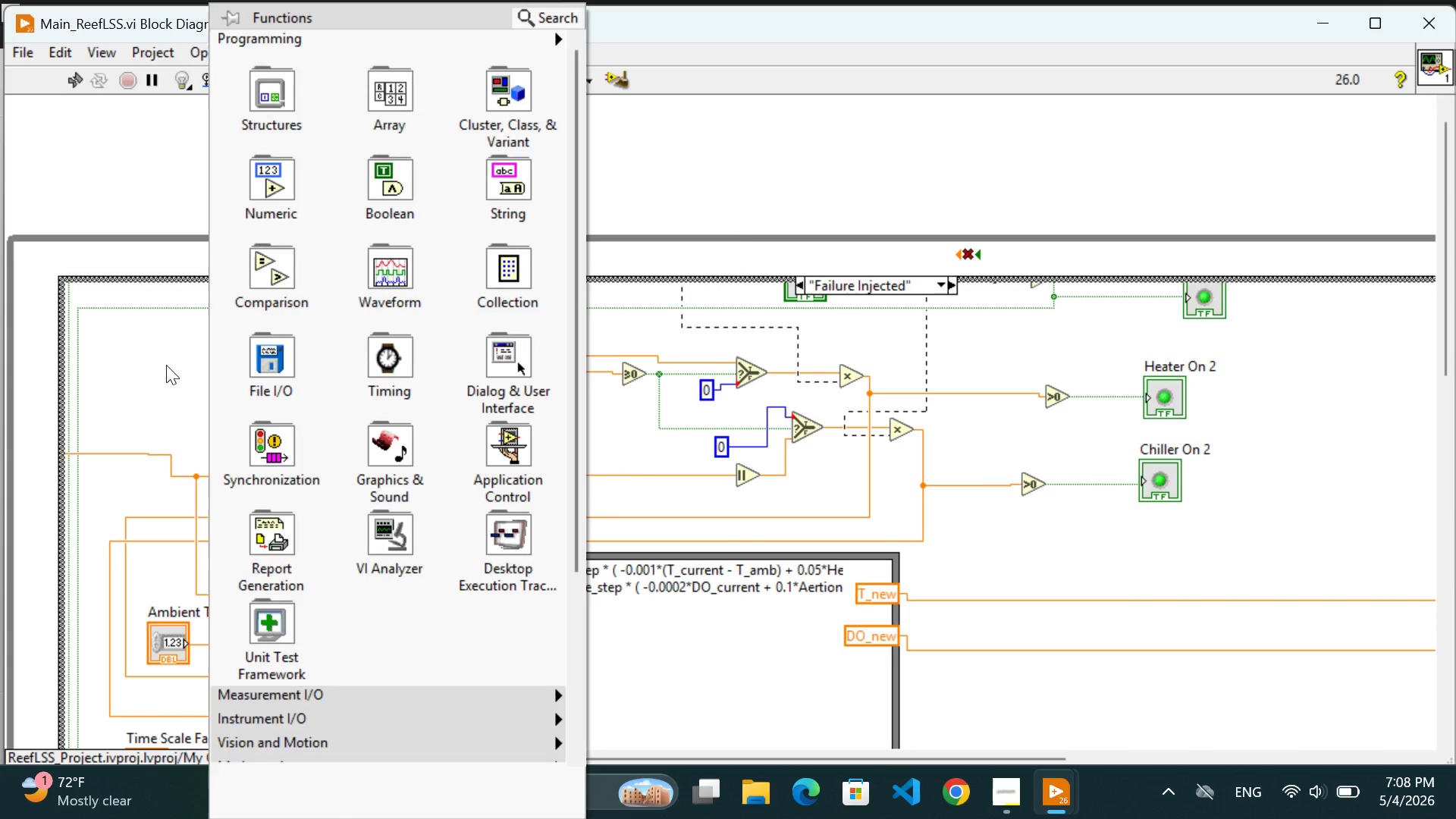 
left_click([166, 365])
 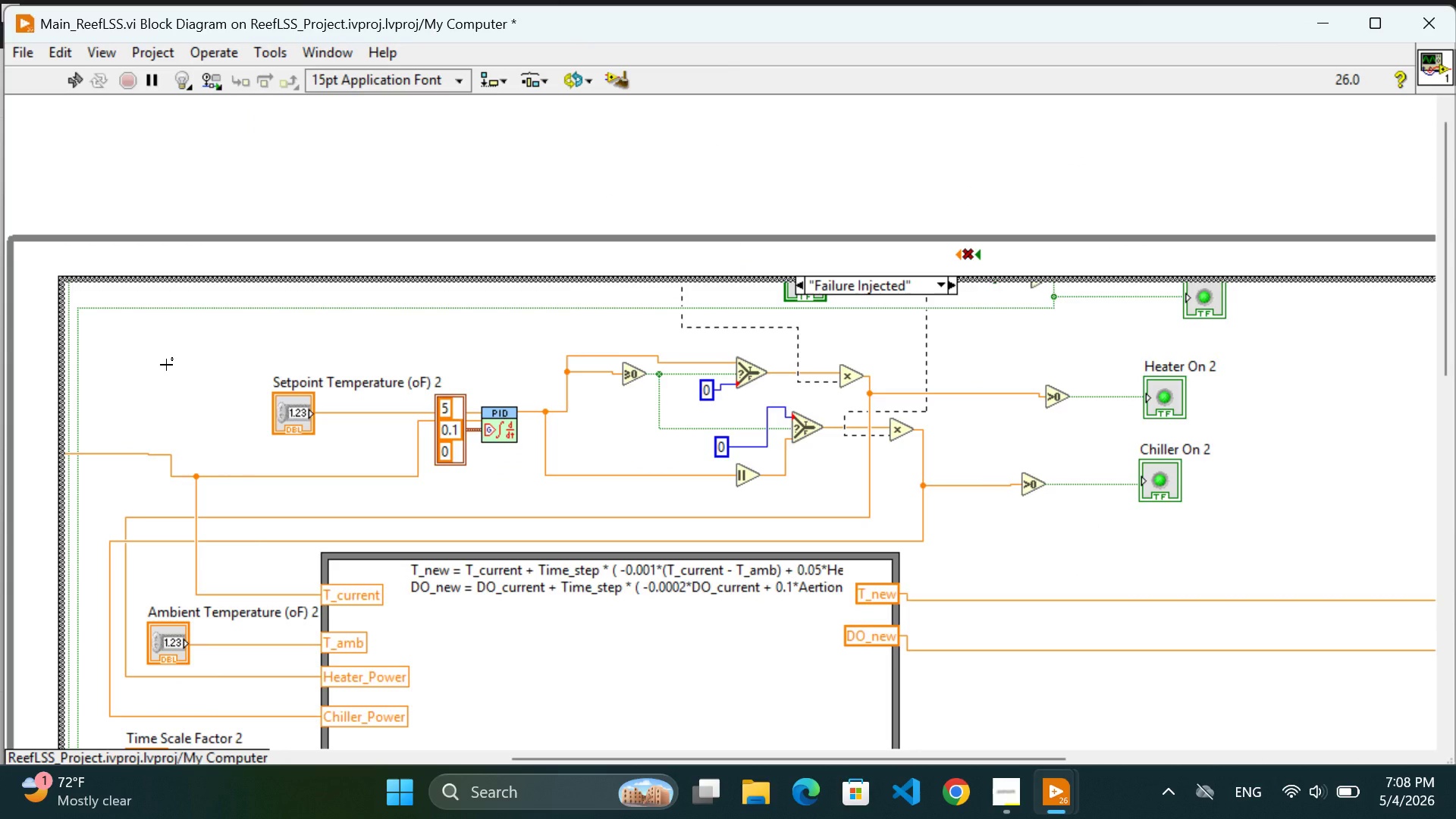 
scroll: coordinate [166, 365], scroll_direction: down, amount: 3.0
 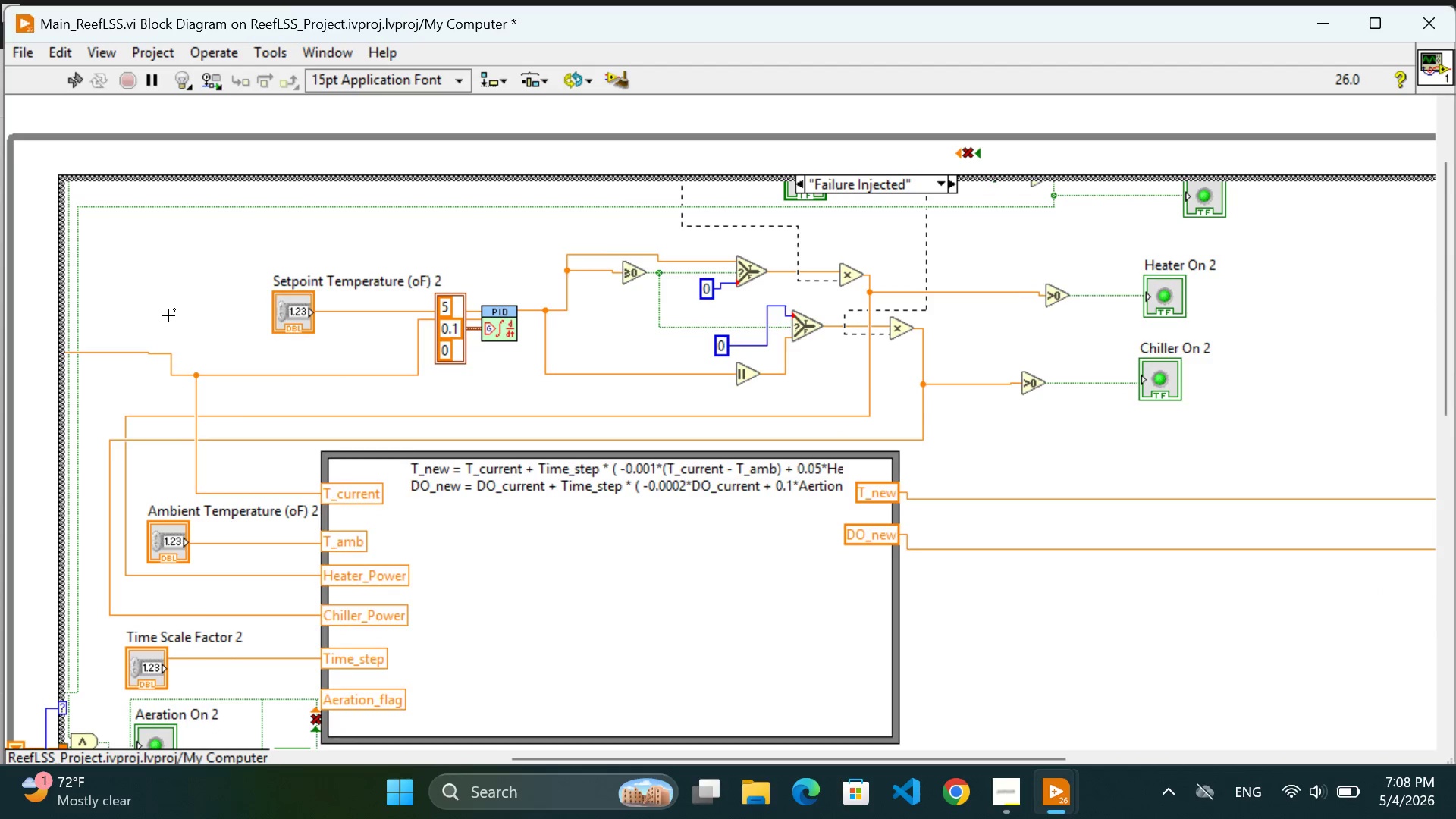 
left_click([155, 271])
 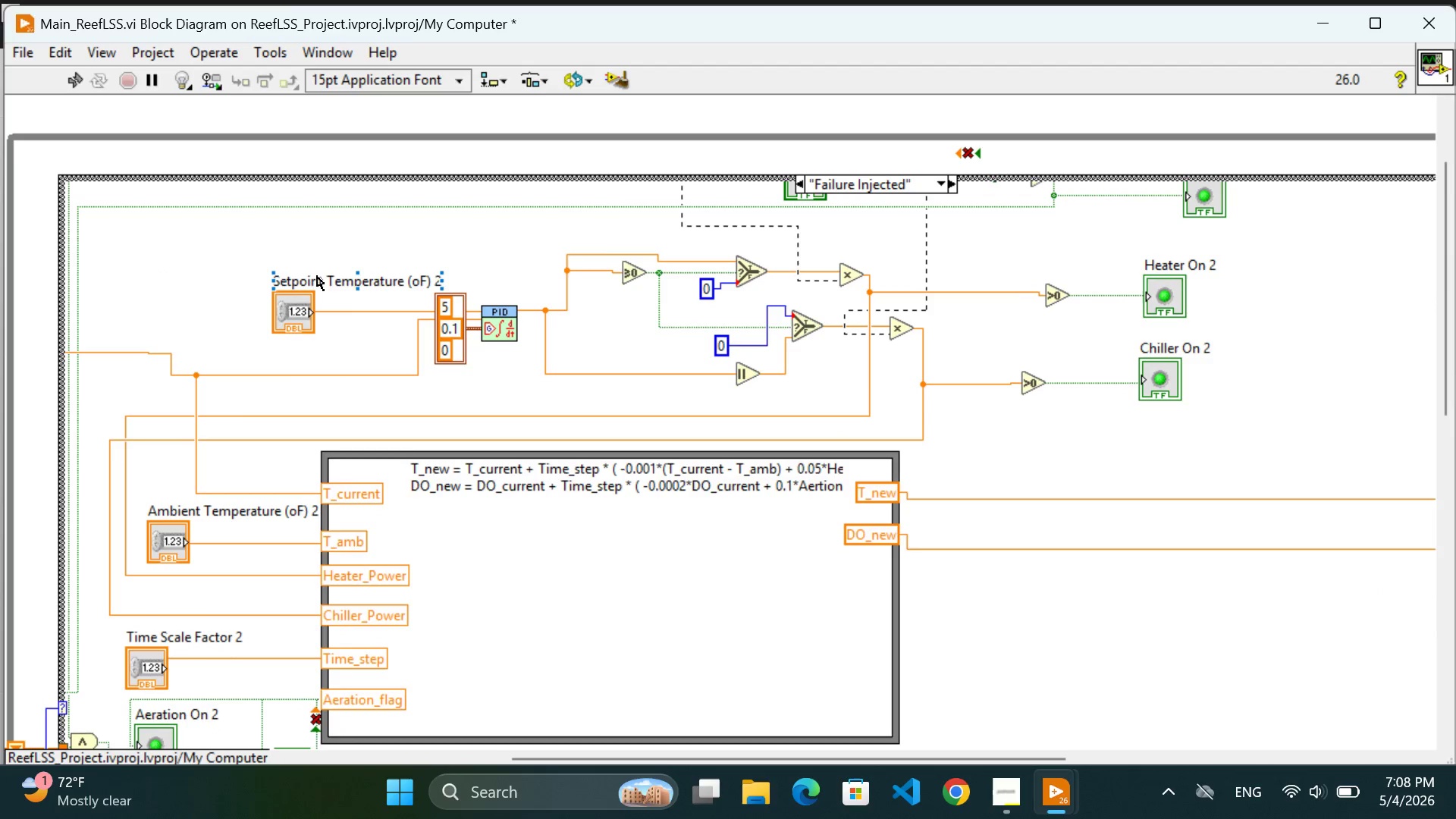 
left_click([183, 270])
 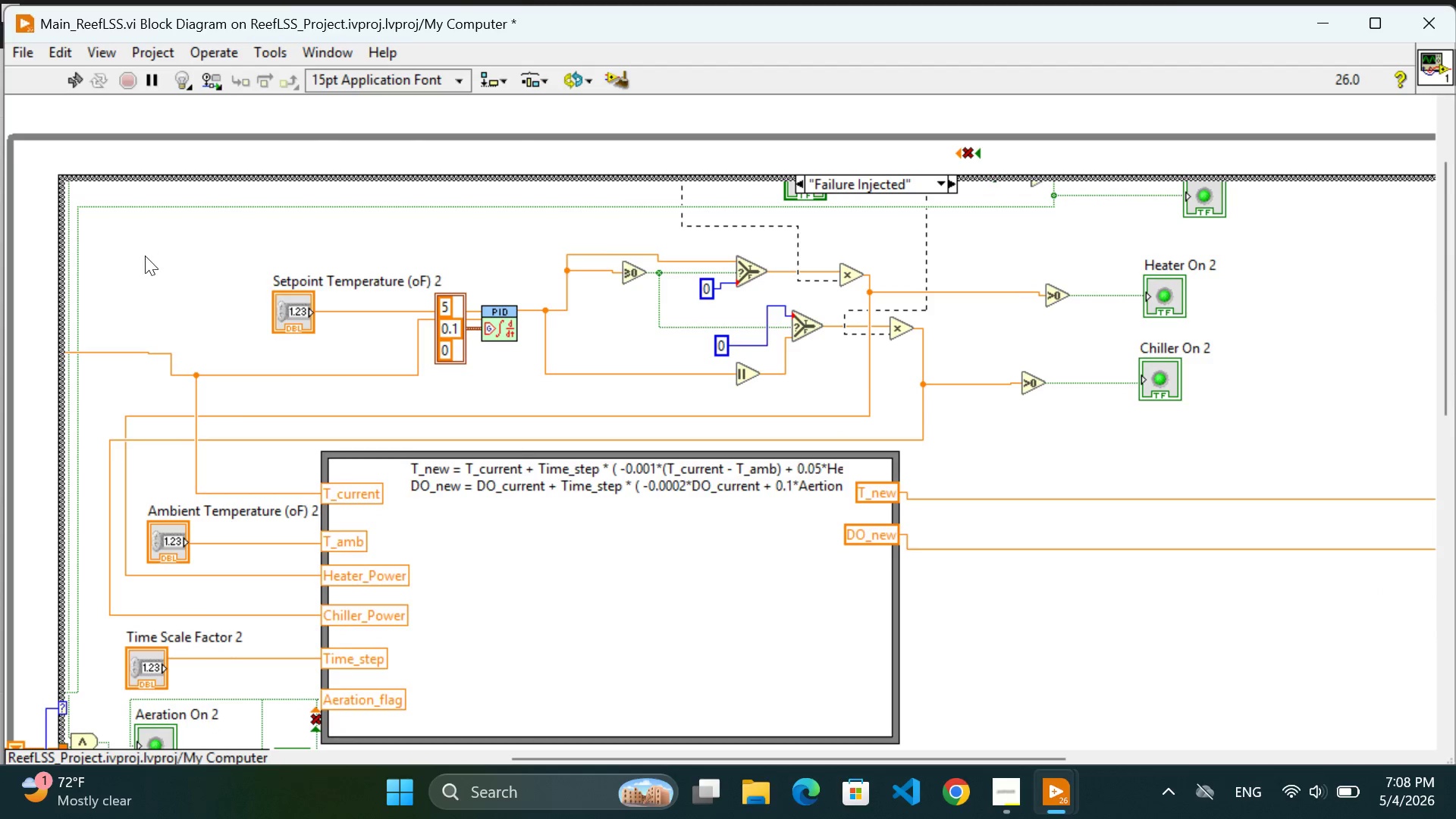 
right_click([145, 256])
 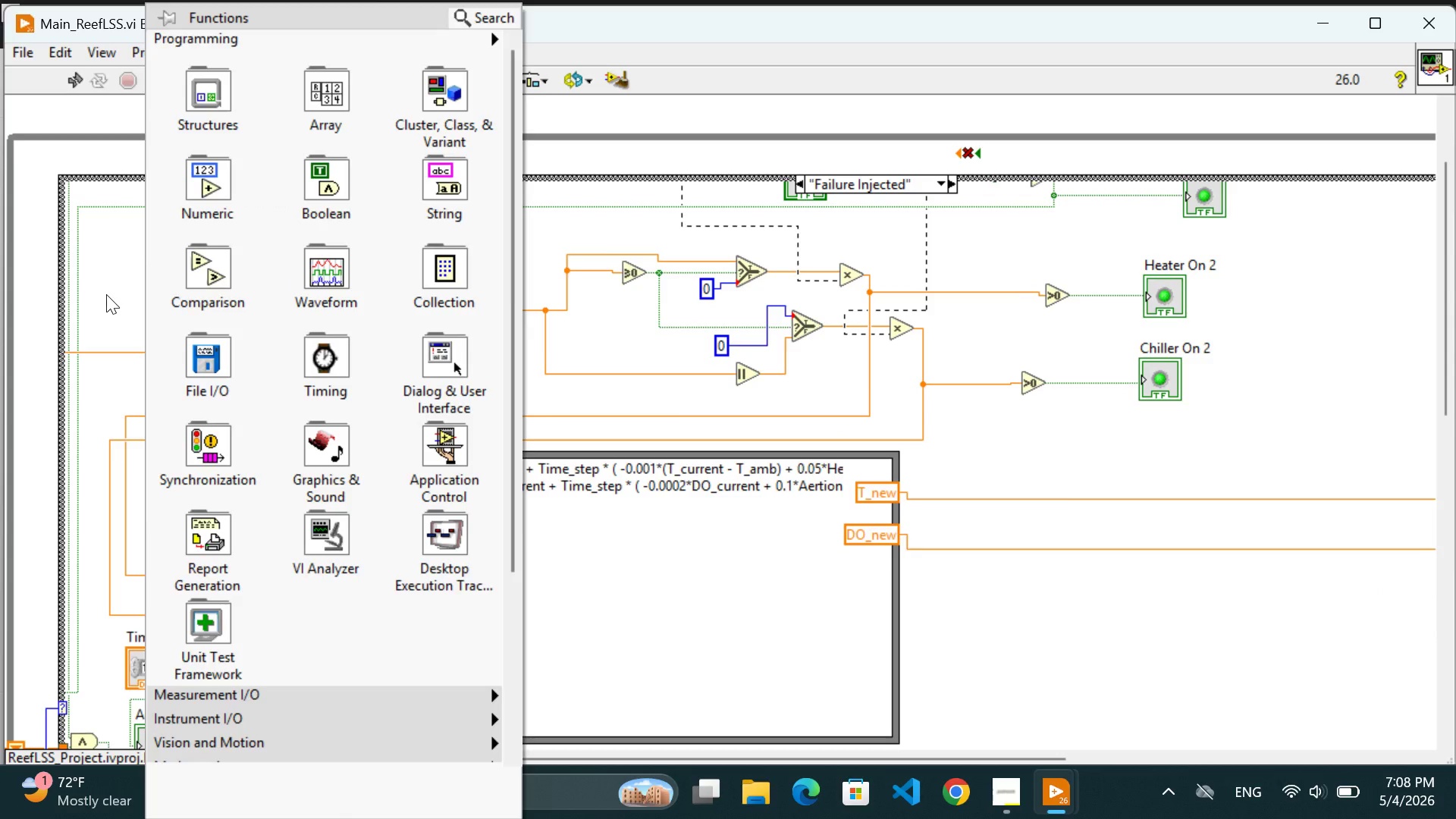 
left_click([106, 294])
 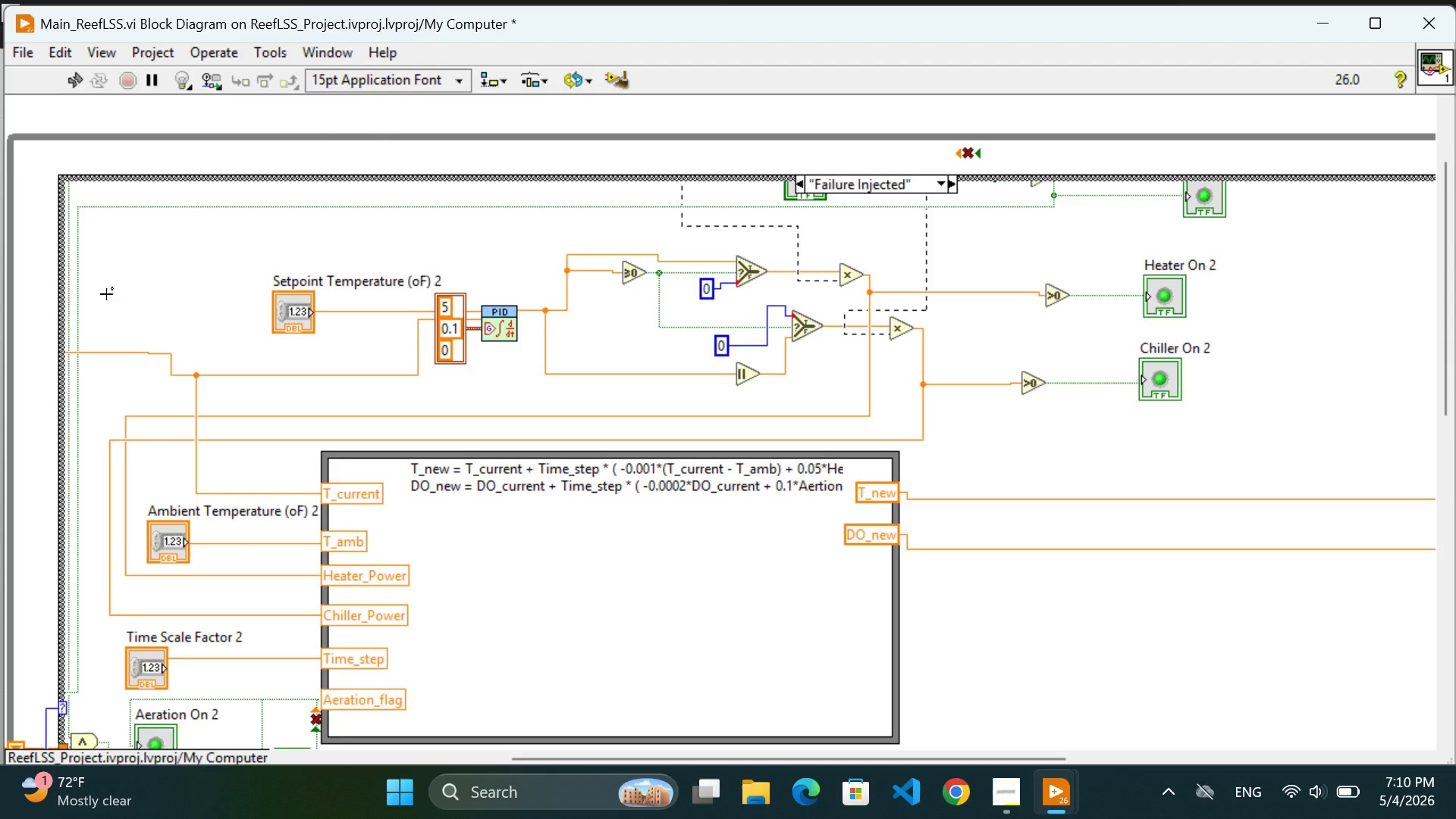 
wait(87.75)
 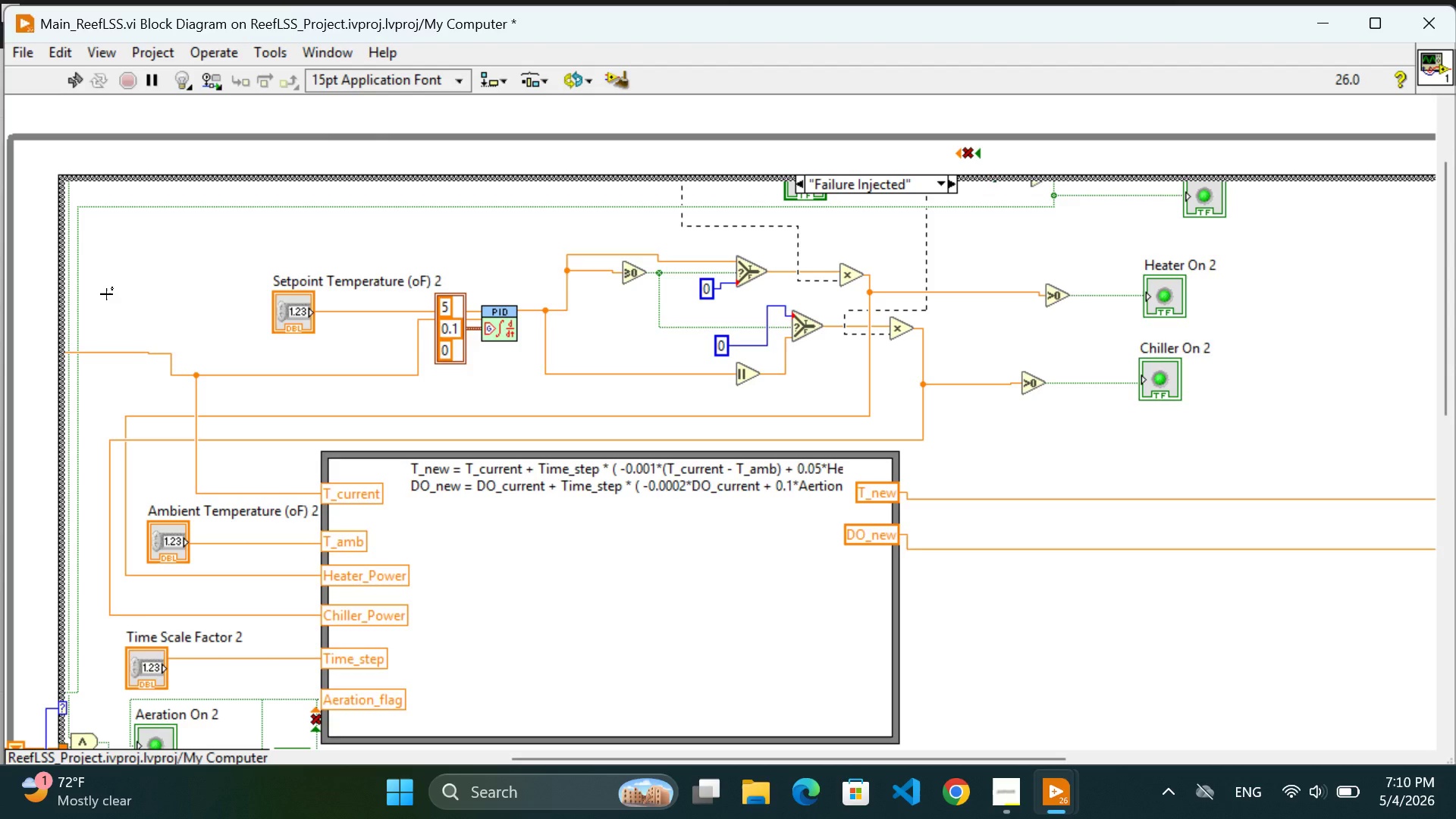 
scroll: coordinate [106, 294], scroll_direction: up, amount: 4.0
 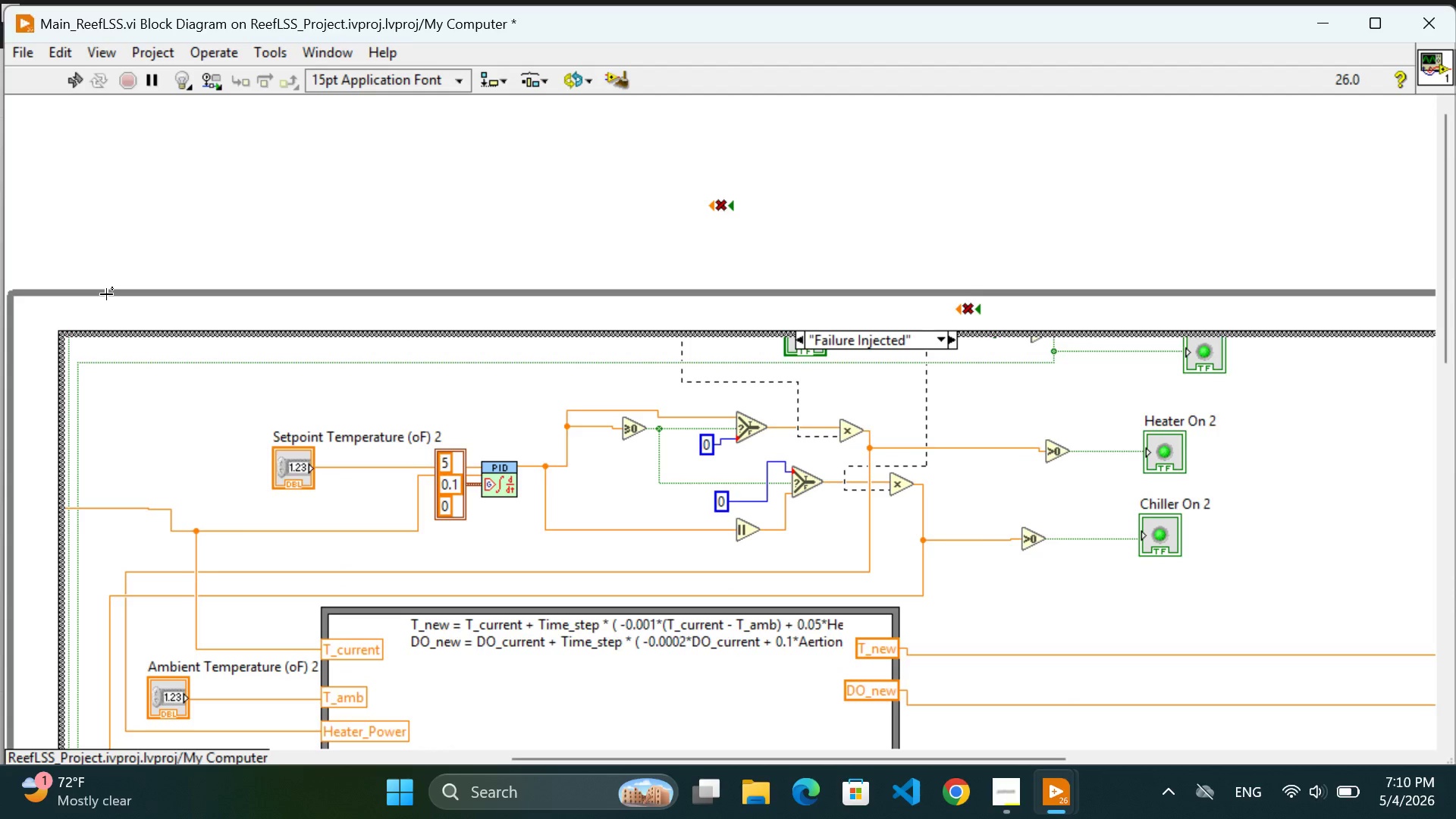 
scroll: coordinate [221, 284], scroll_direction: down, amount: 10.0
 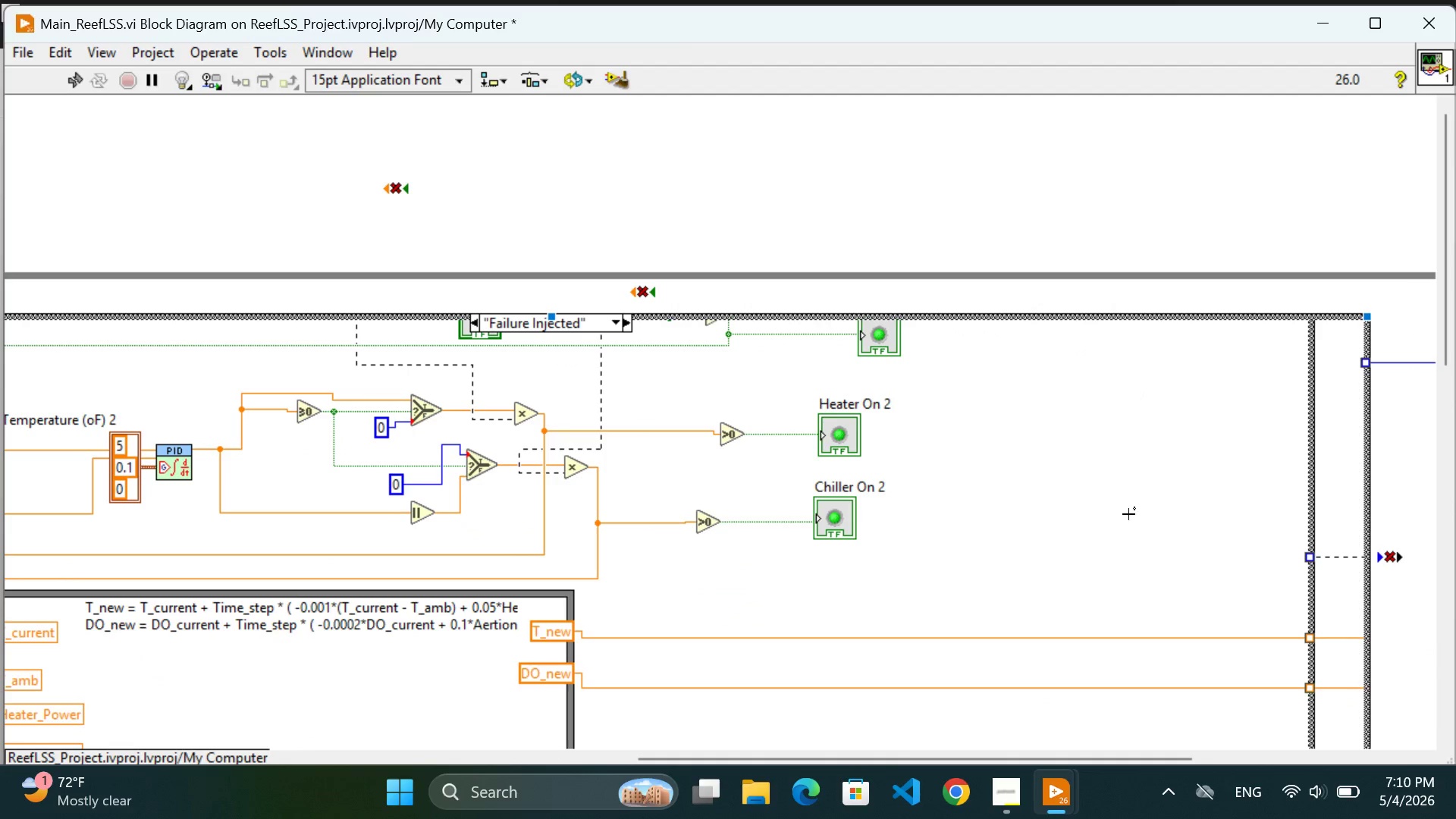 
left_click([1128, 514])
 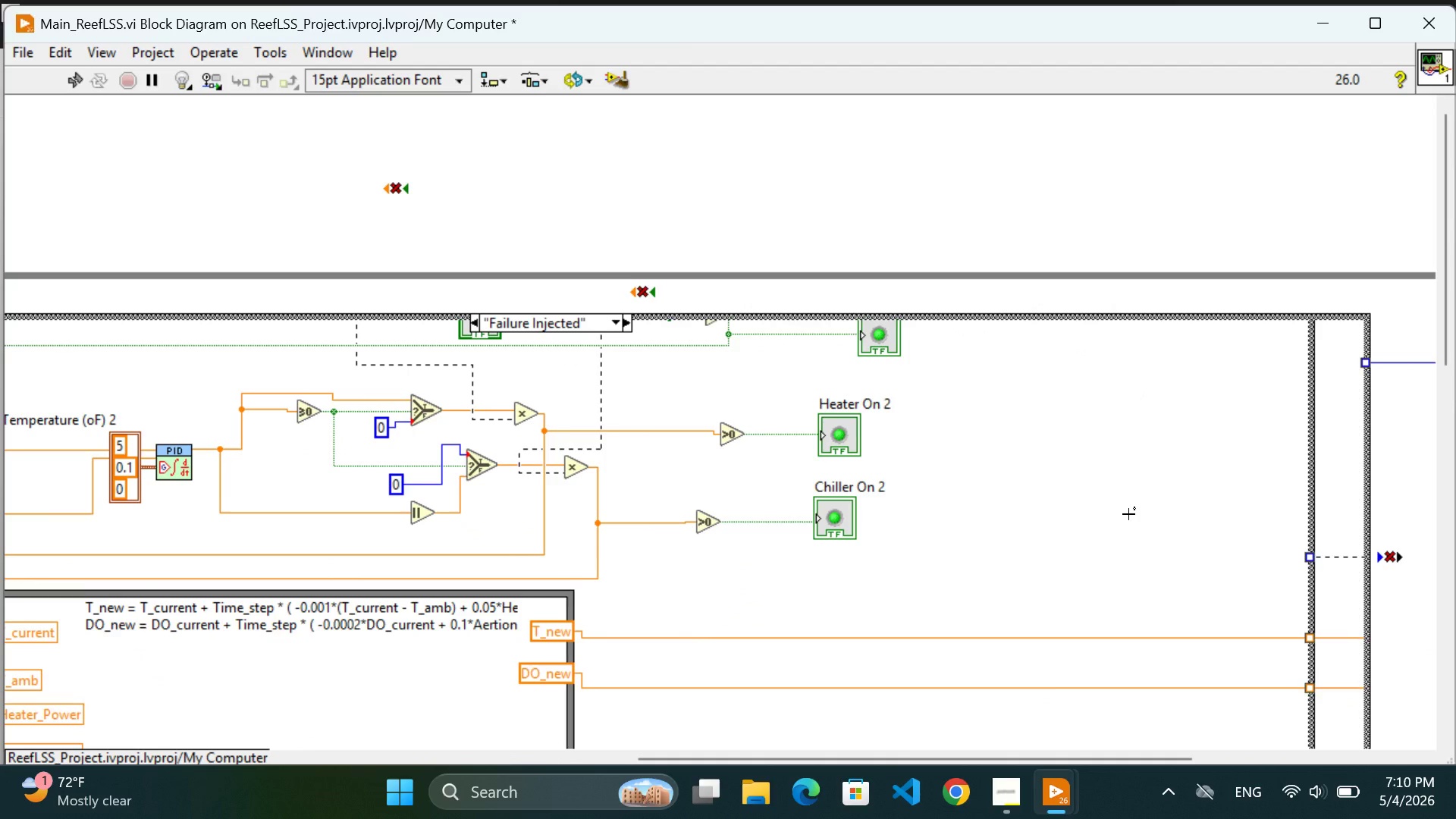 
scroll: coordinate [1128, 514], scroll_direction: none, amount: 0.0
 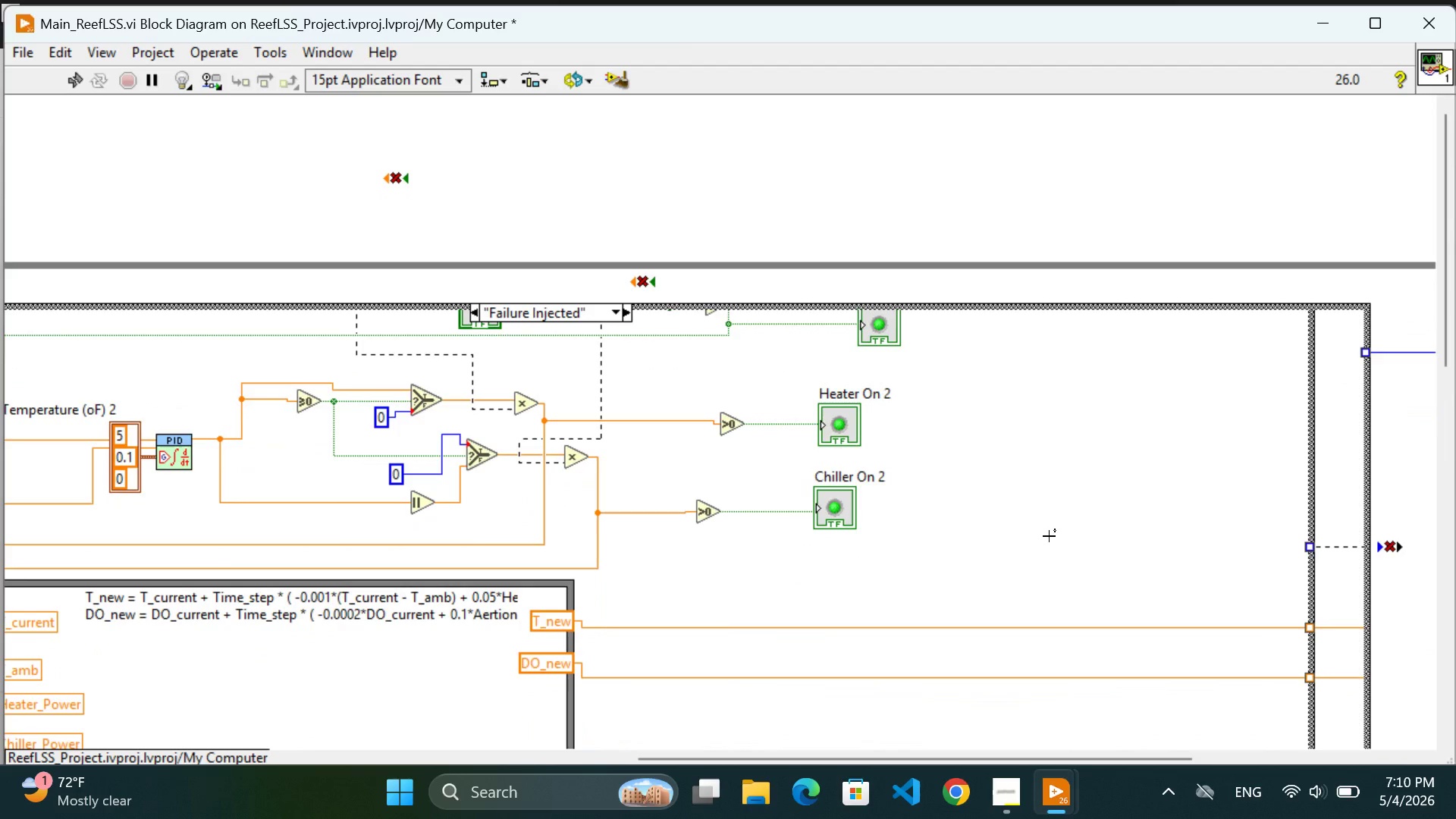 
left_click([1049, 536])
 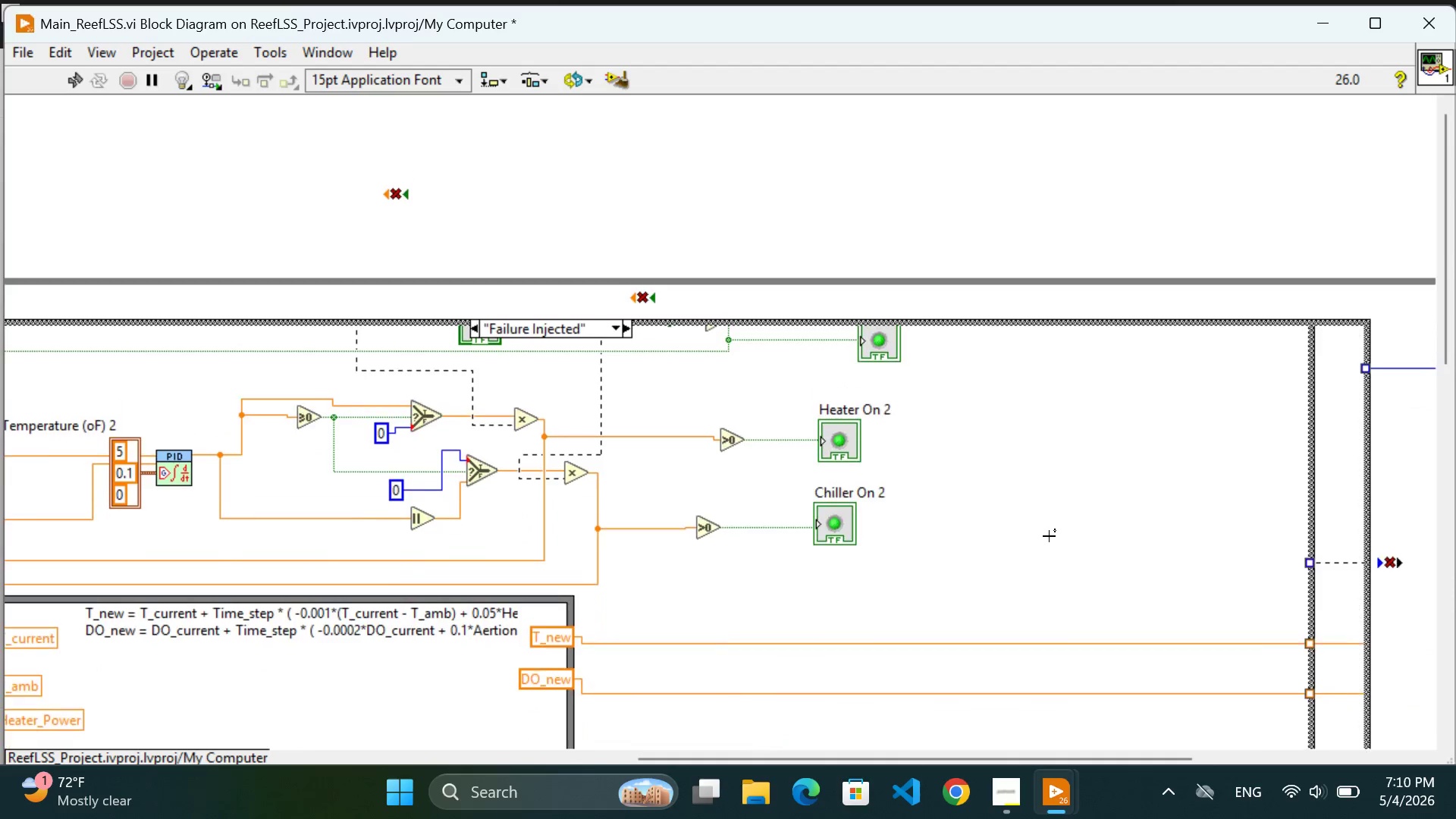 
scroll: coordinate [1049, 536], scroll_direction: up, amount: 2.0
 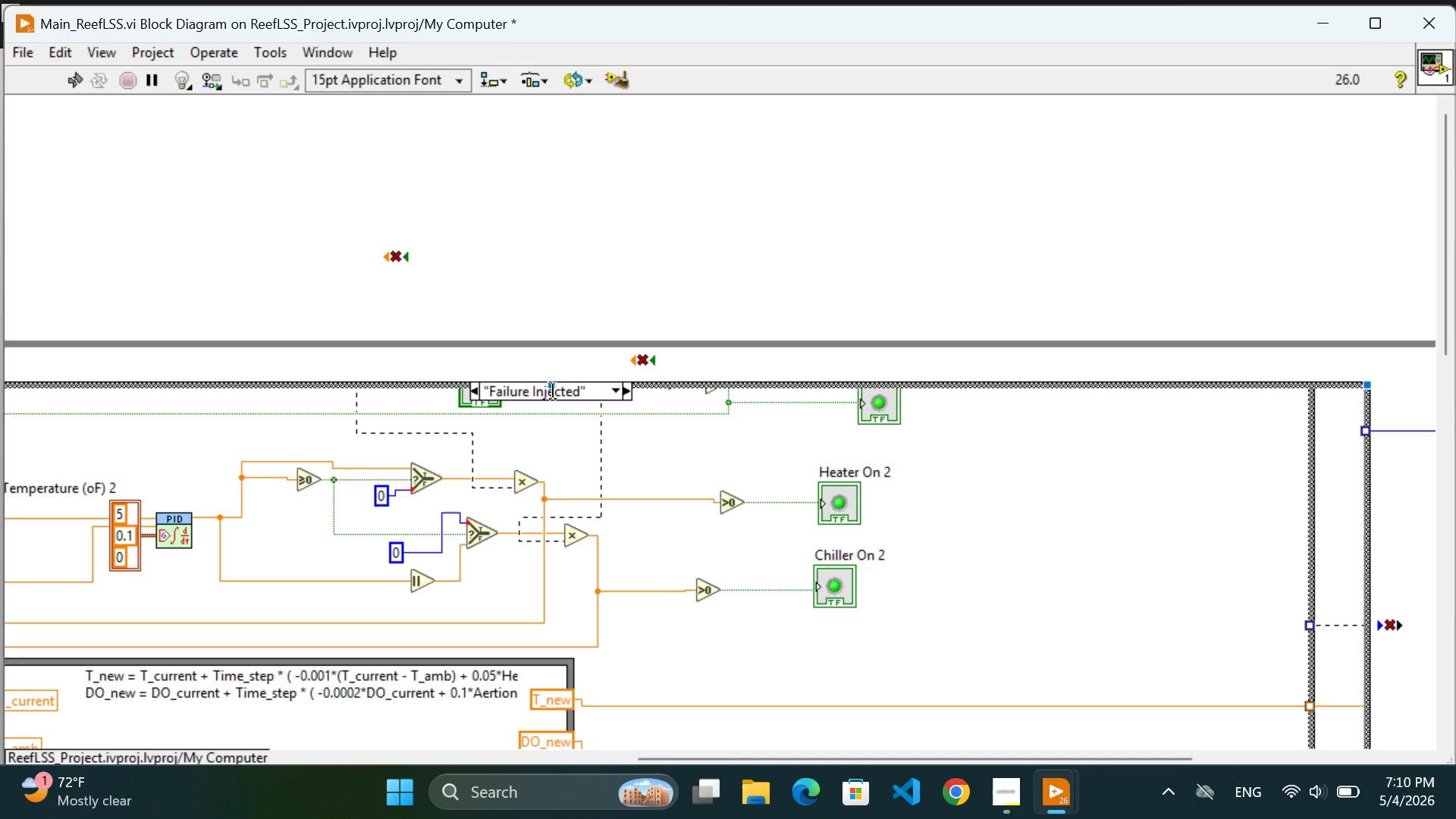 
left_click_drag(start_coordinate=[552, 385], to_coordinate=[552, 366])
 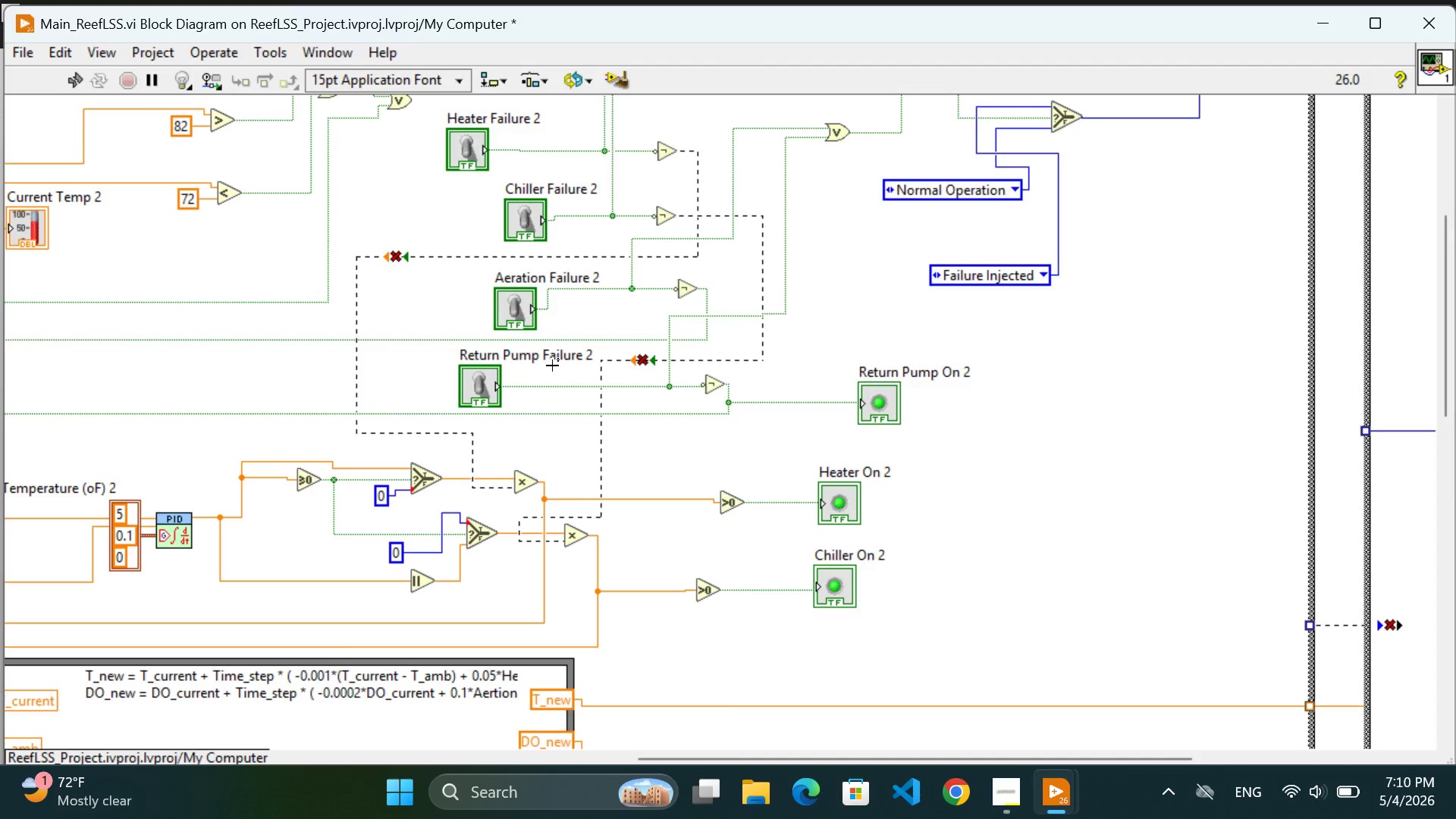 
scroll: coordinate [552, 366], scroll_direction: up, amount: 5.0
 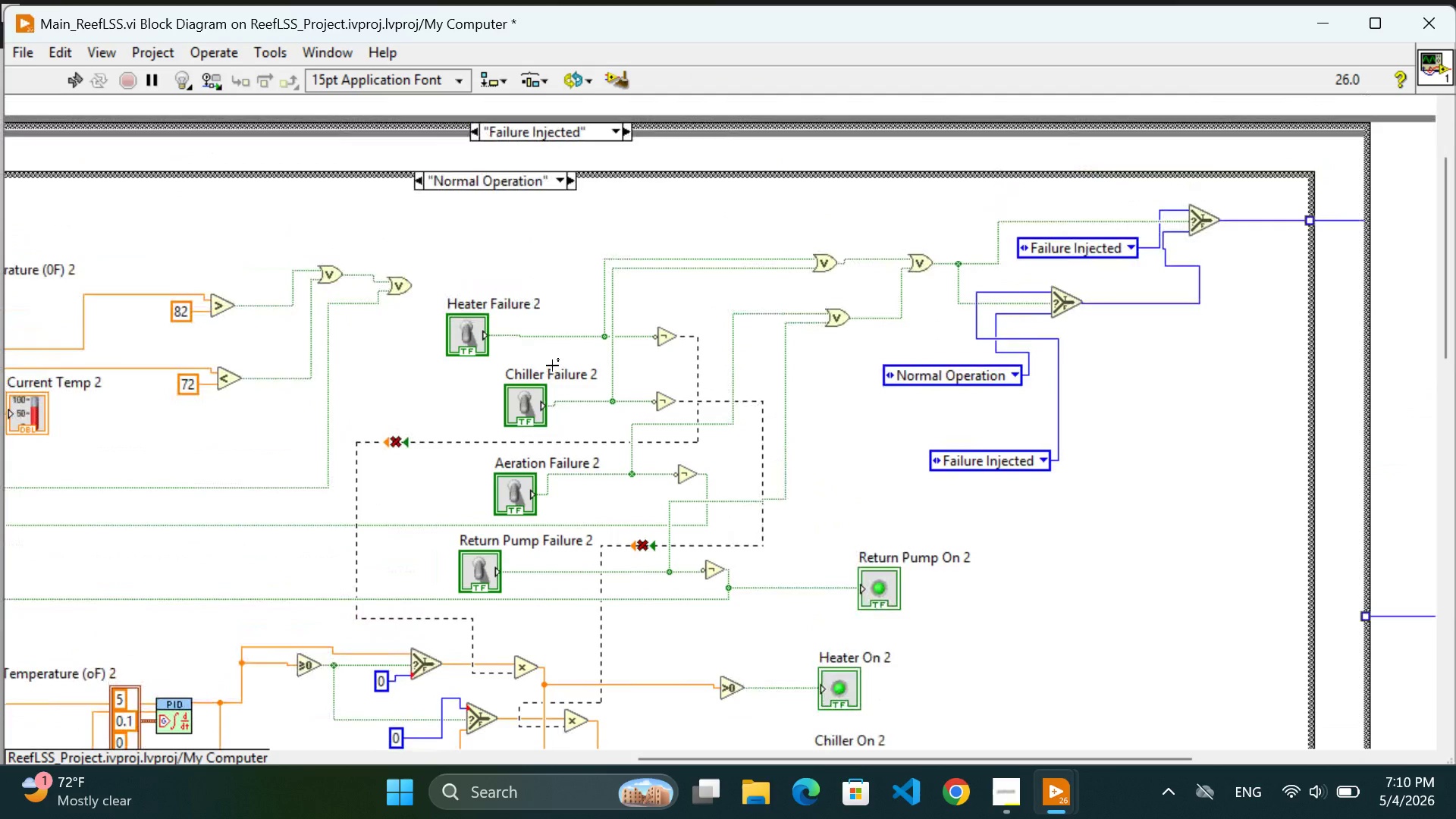 
key(Control+Z)
 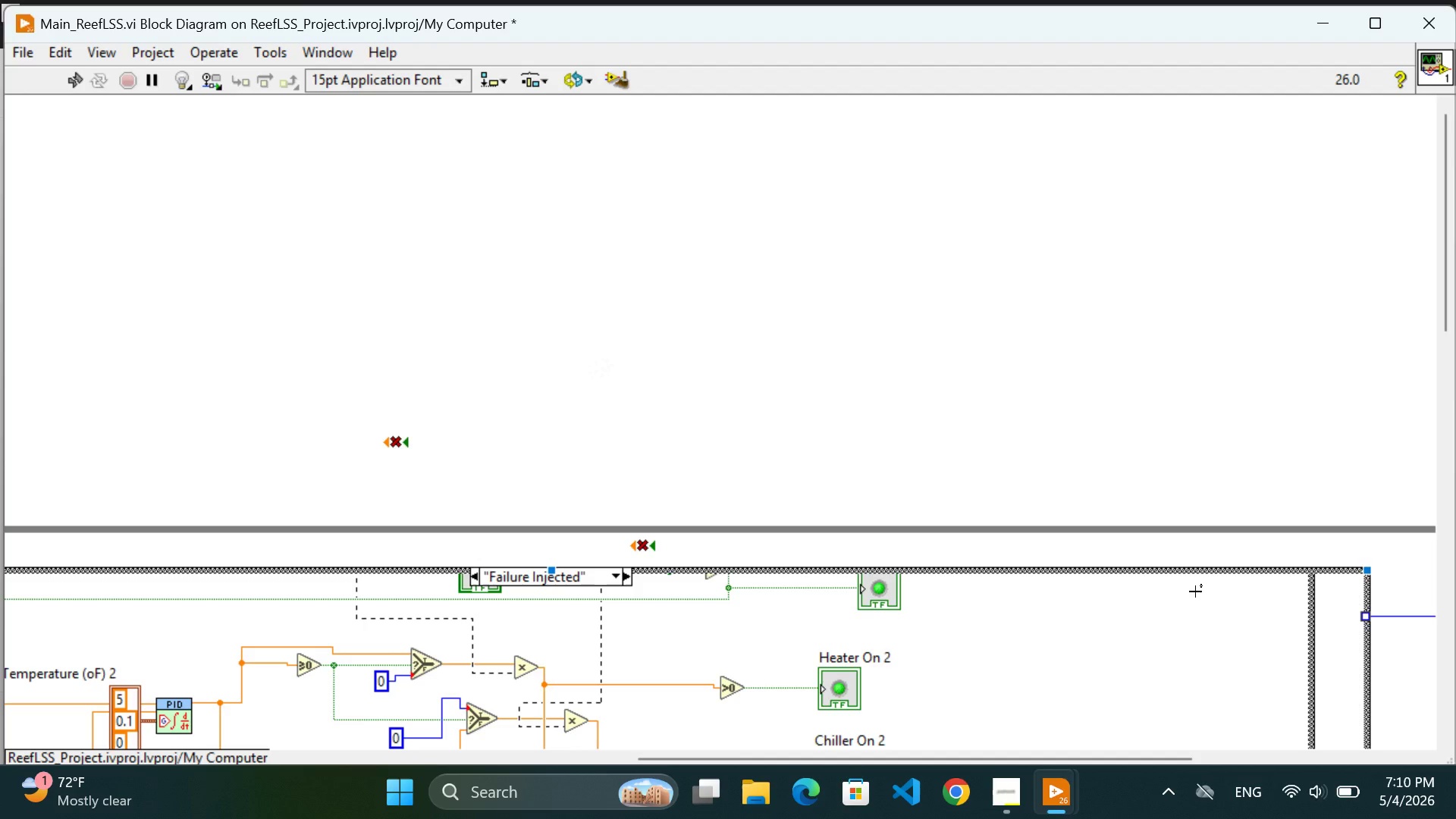 
key(Control+Z)
 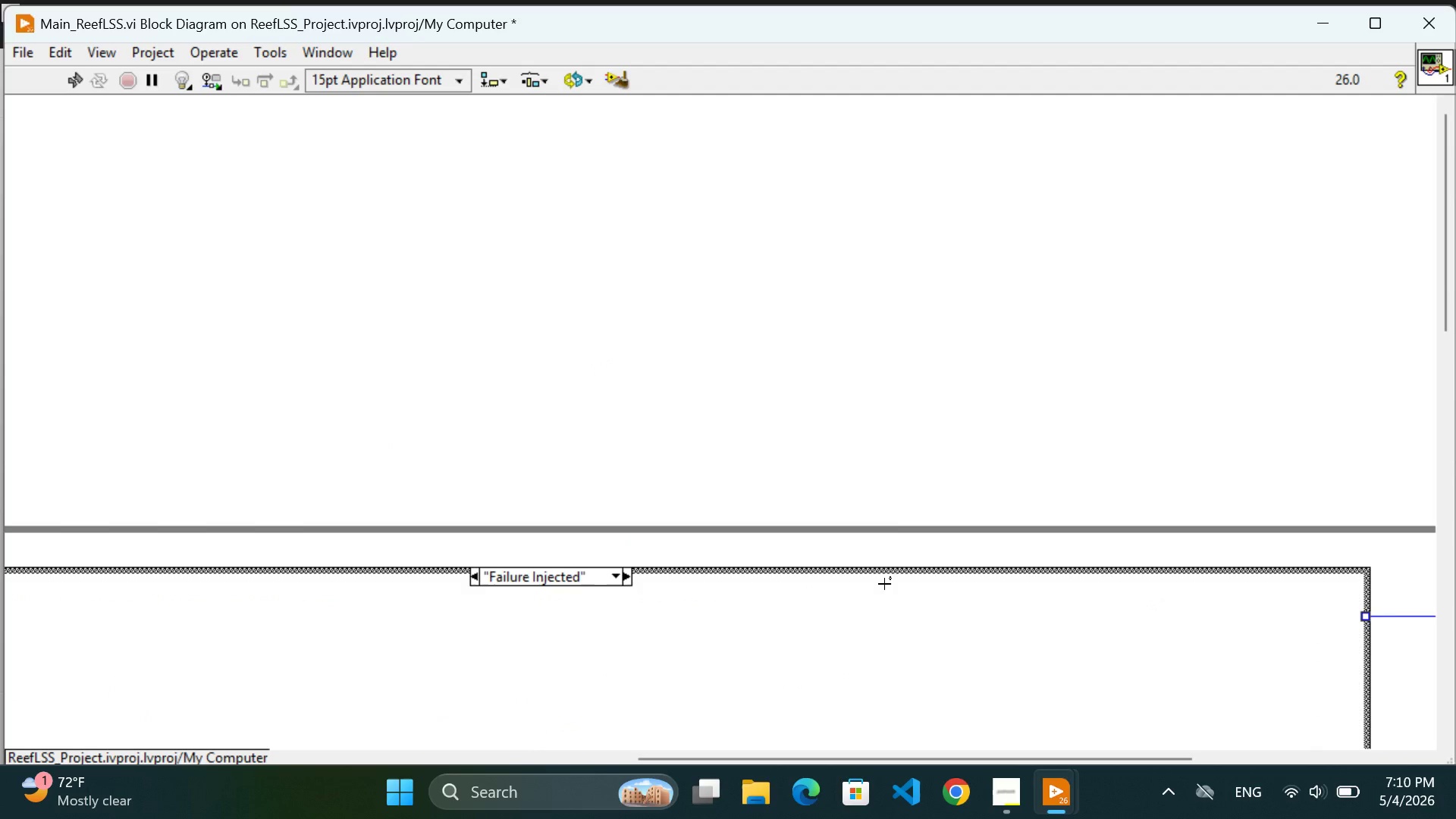 
scroll: coordinate [886, 535], scroll_direction: down, amount: 6.0
 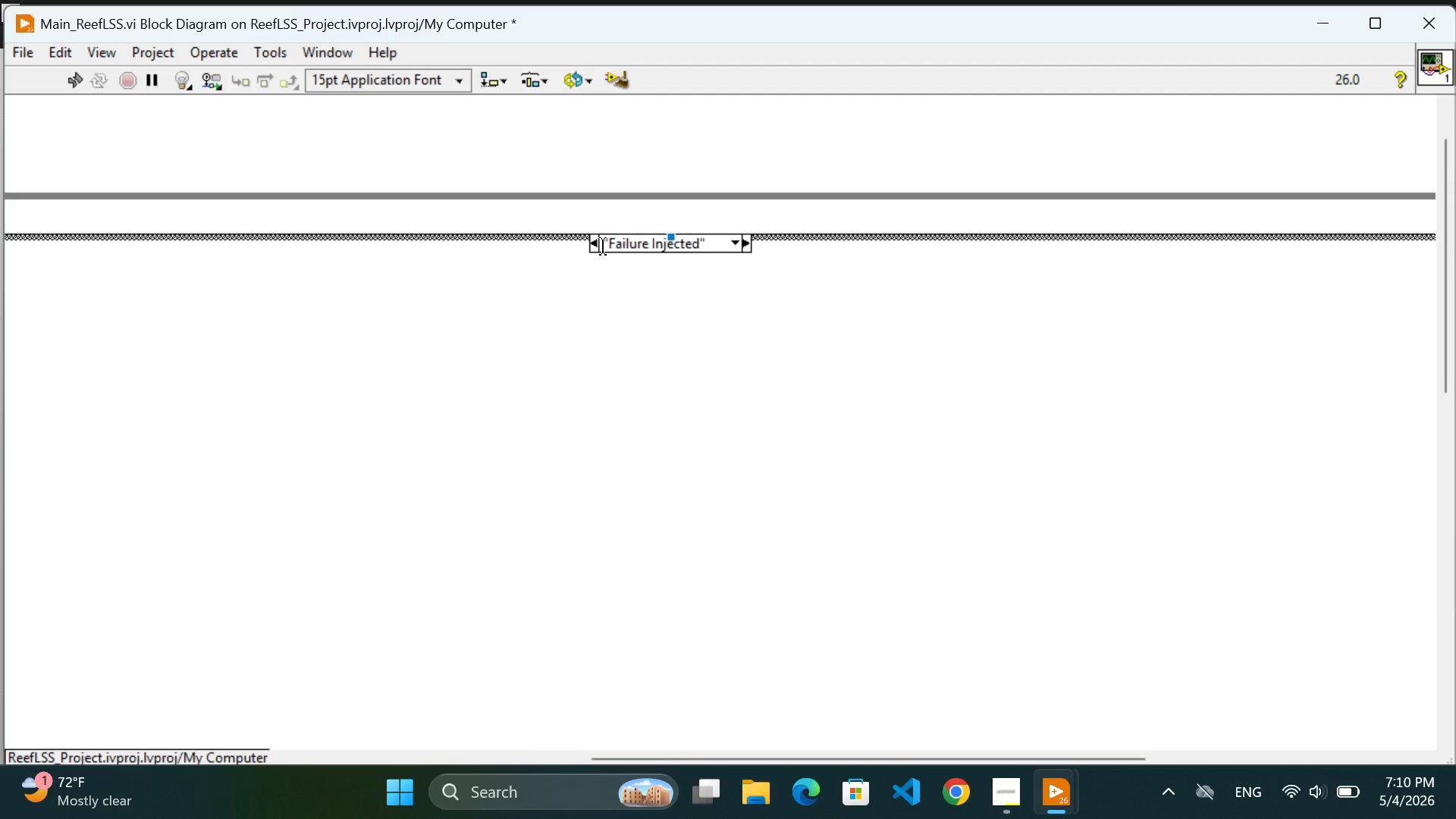 
left_click([589, 243])
 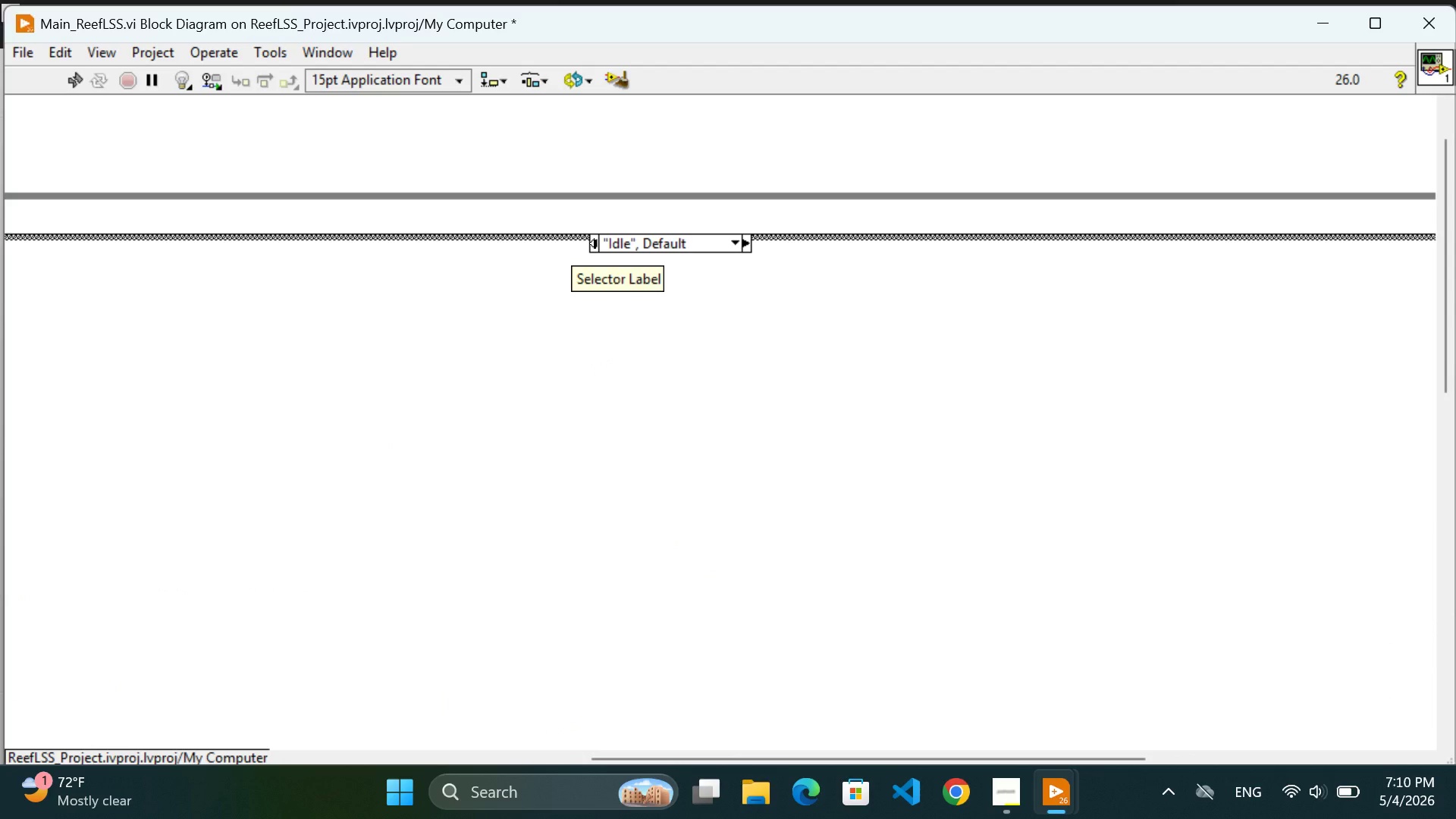 
left_click([589, 243])
 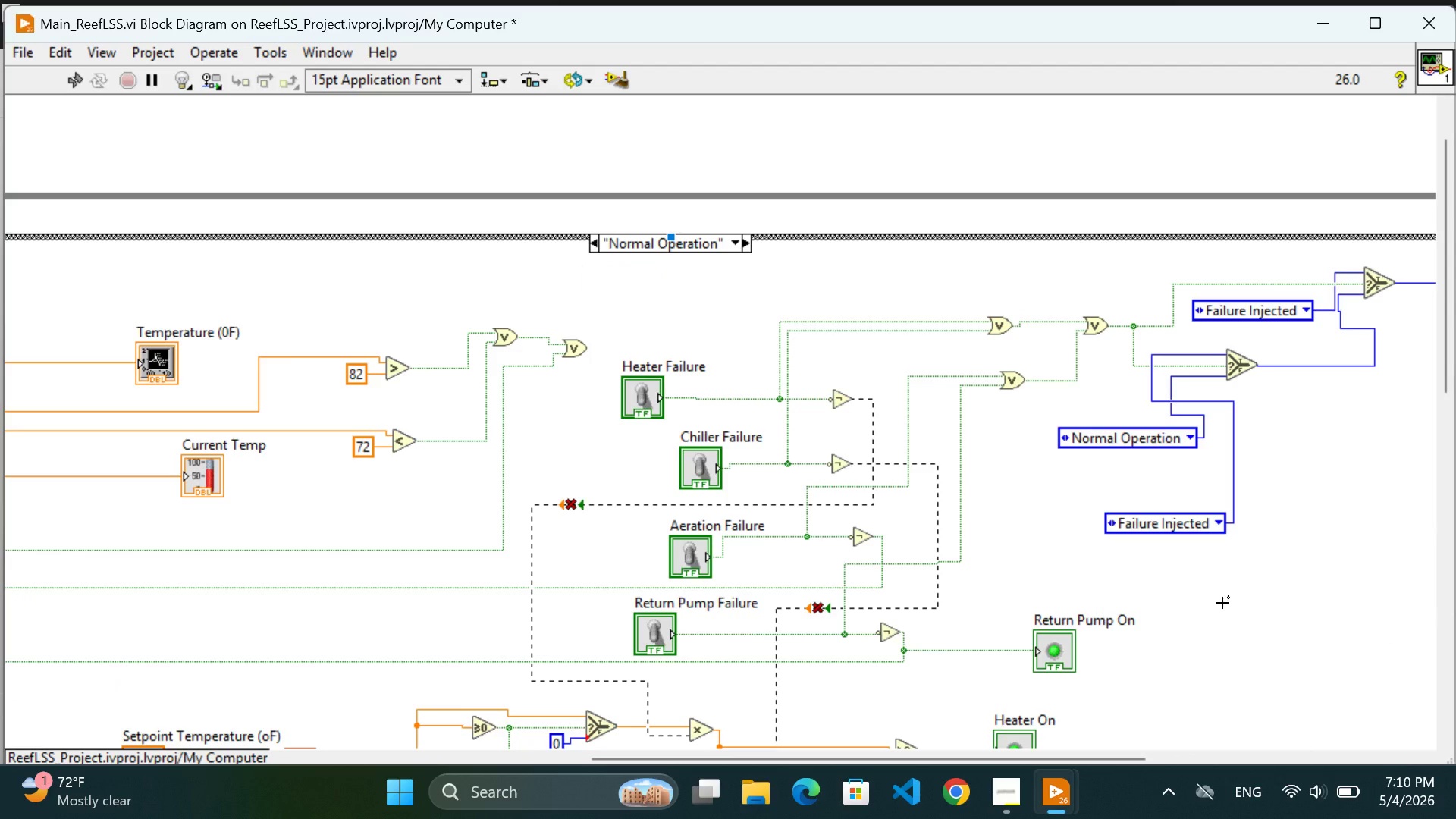 
scroll: coordinate [1219, 604], scroll_direction: down, amount: 13.0
 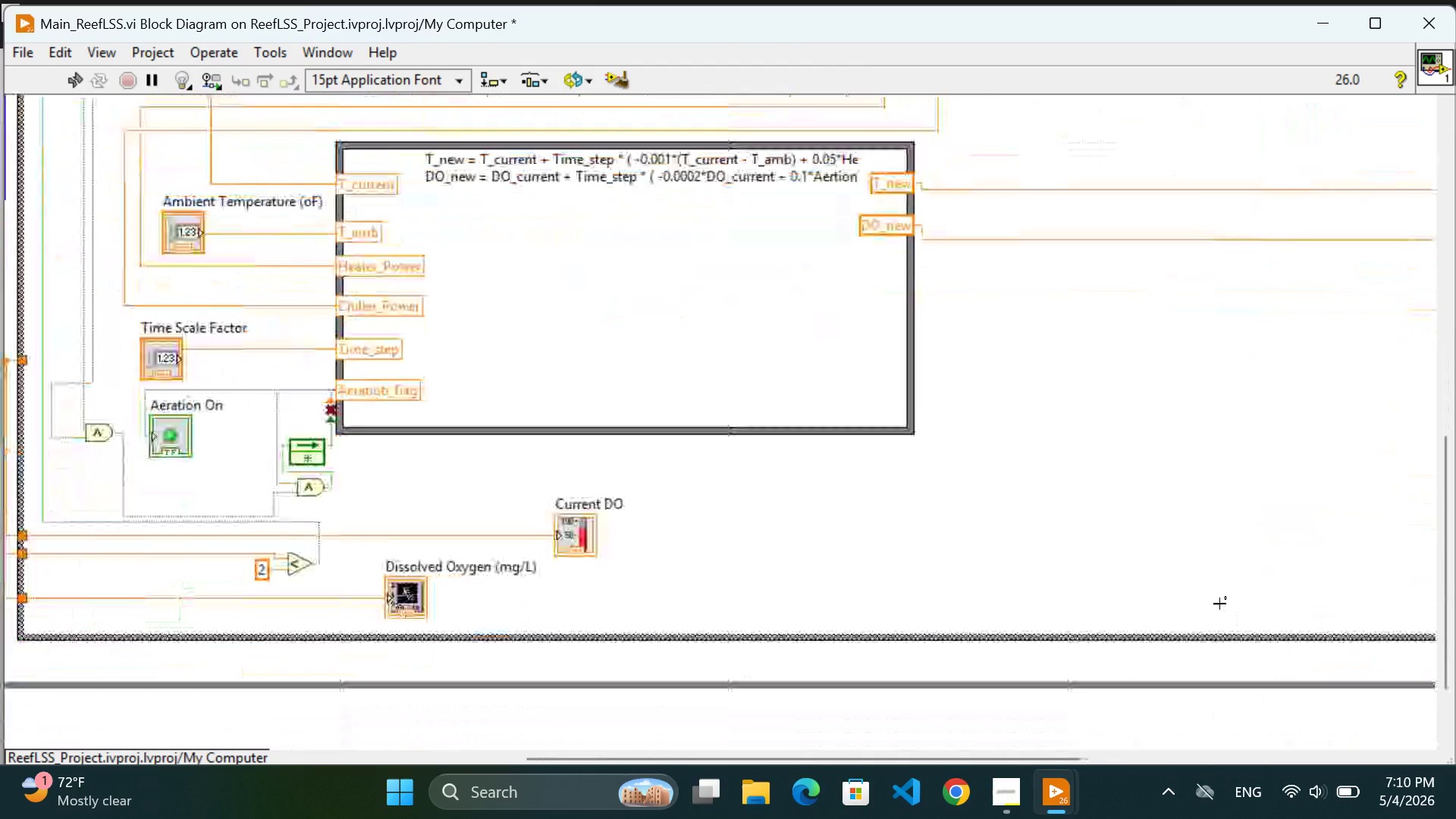 
scroll: coordinate [1219, 604], scroll_direction: up, amount: 2.0
 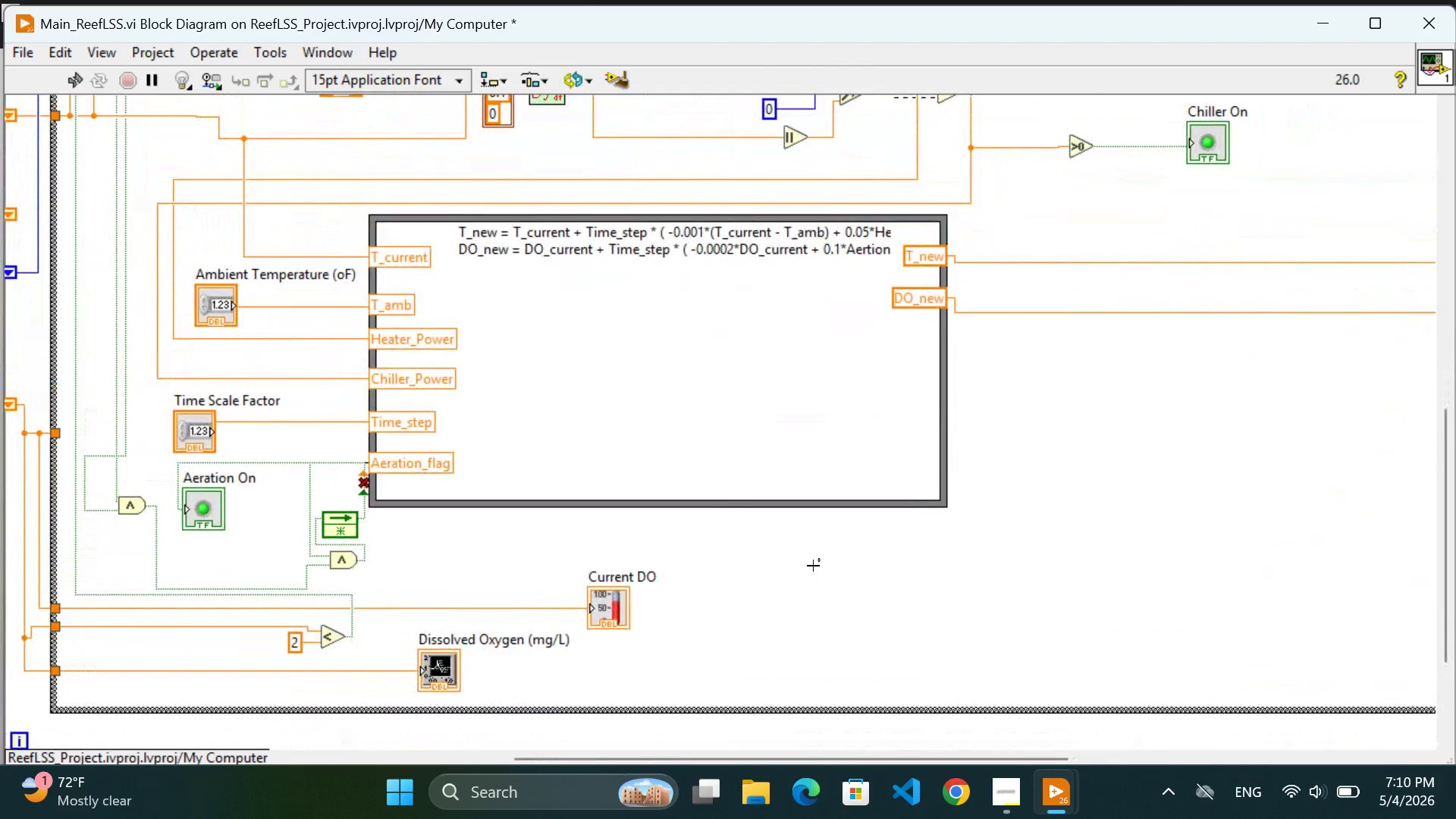 
double_click([1107, 548])
 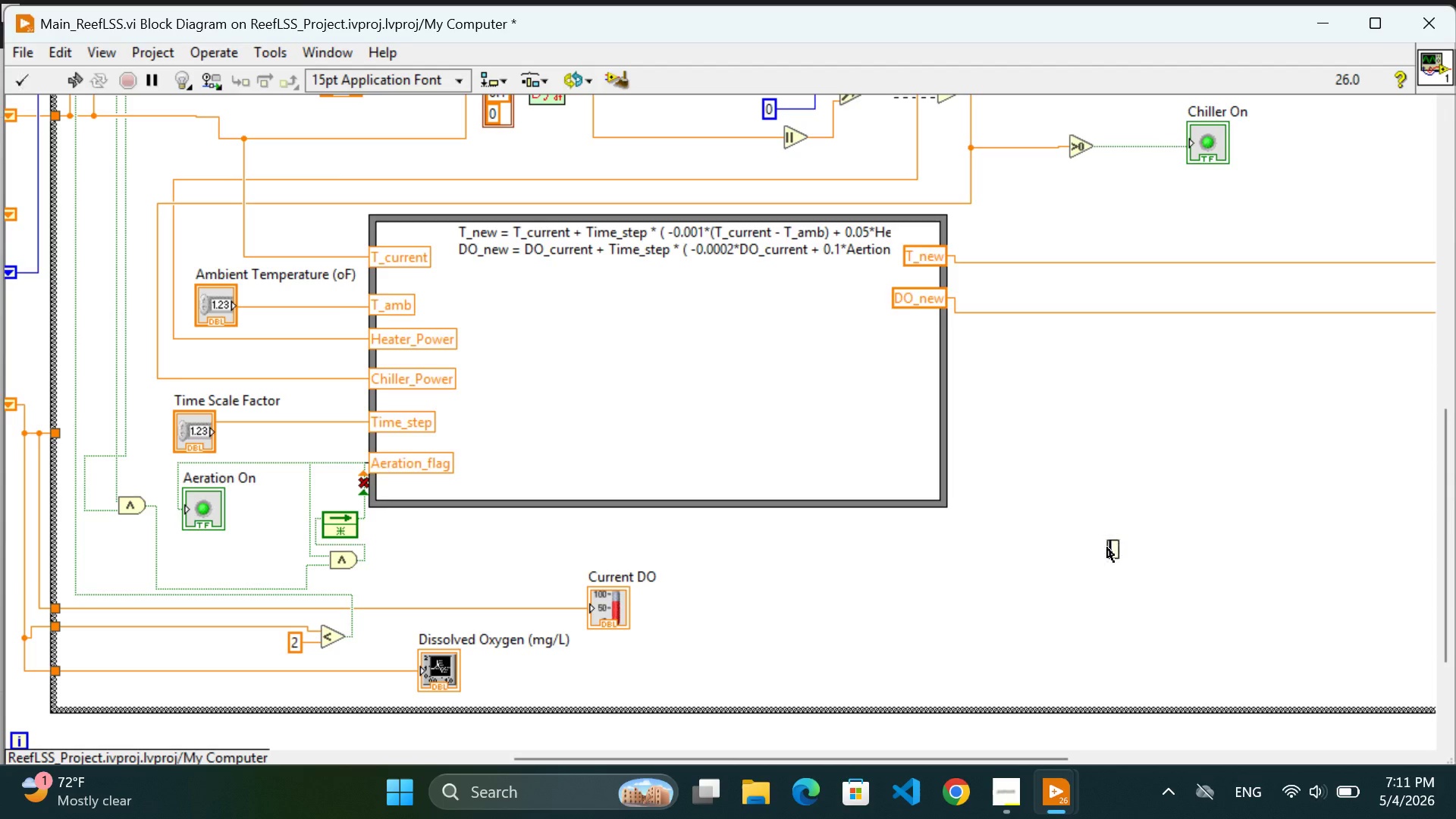 
triple_click([1107, 548])
 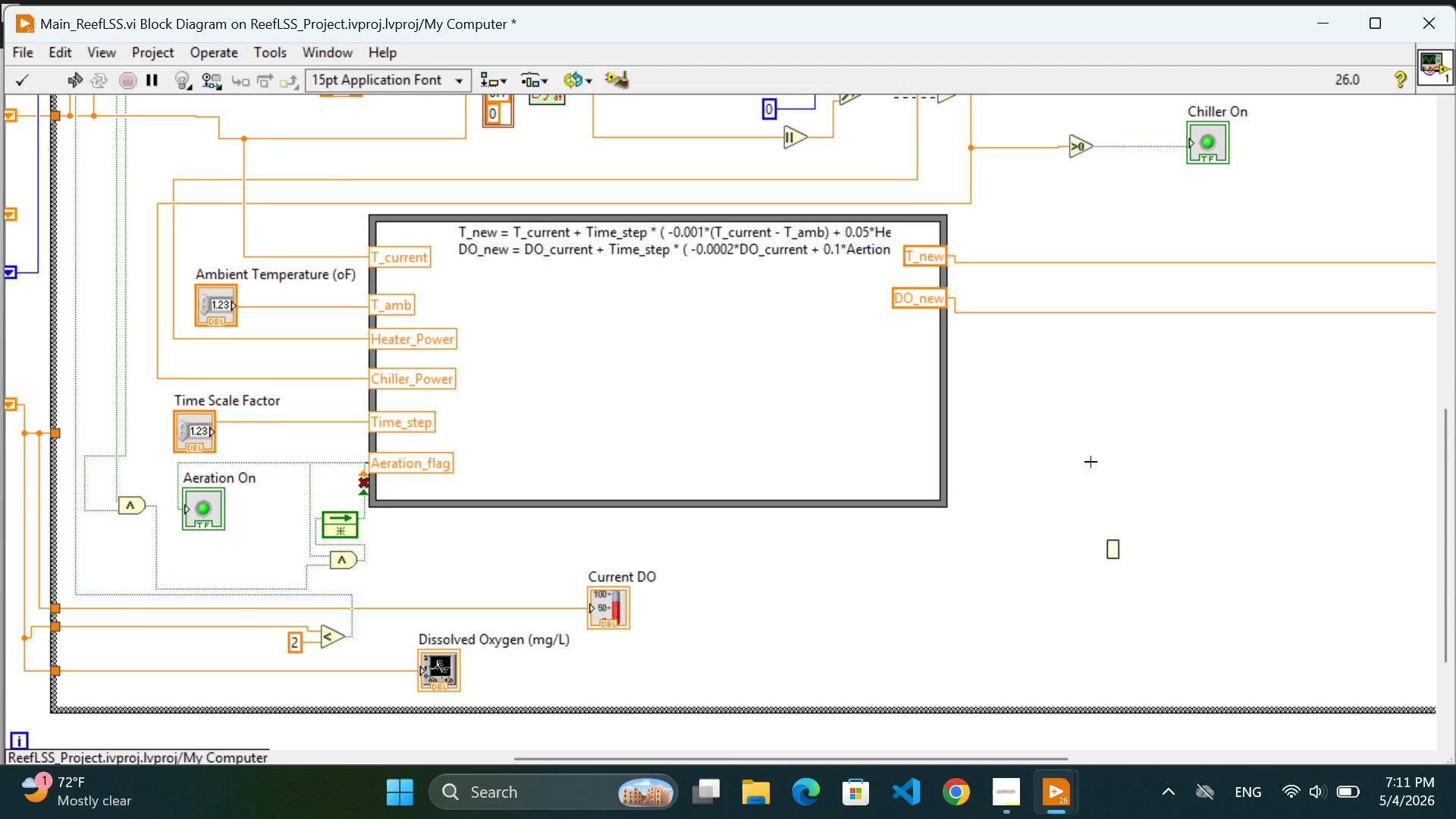 
triple_click([1090, 462])
 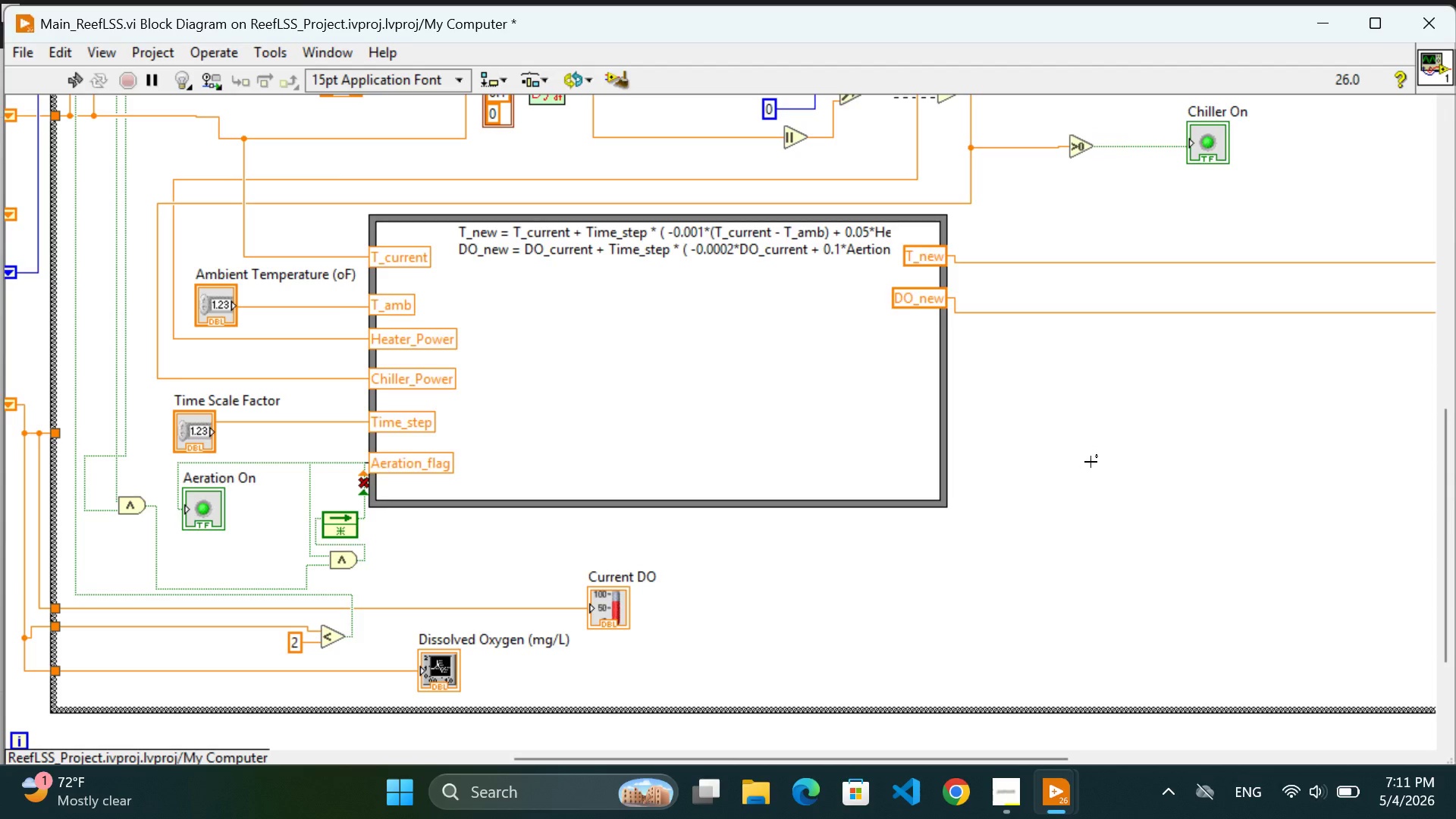 
double_click([1090, 461])
 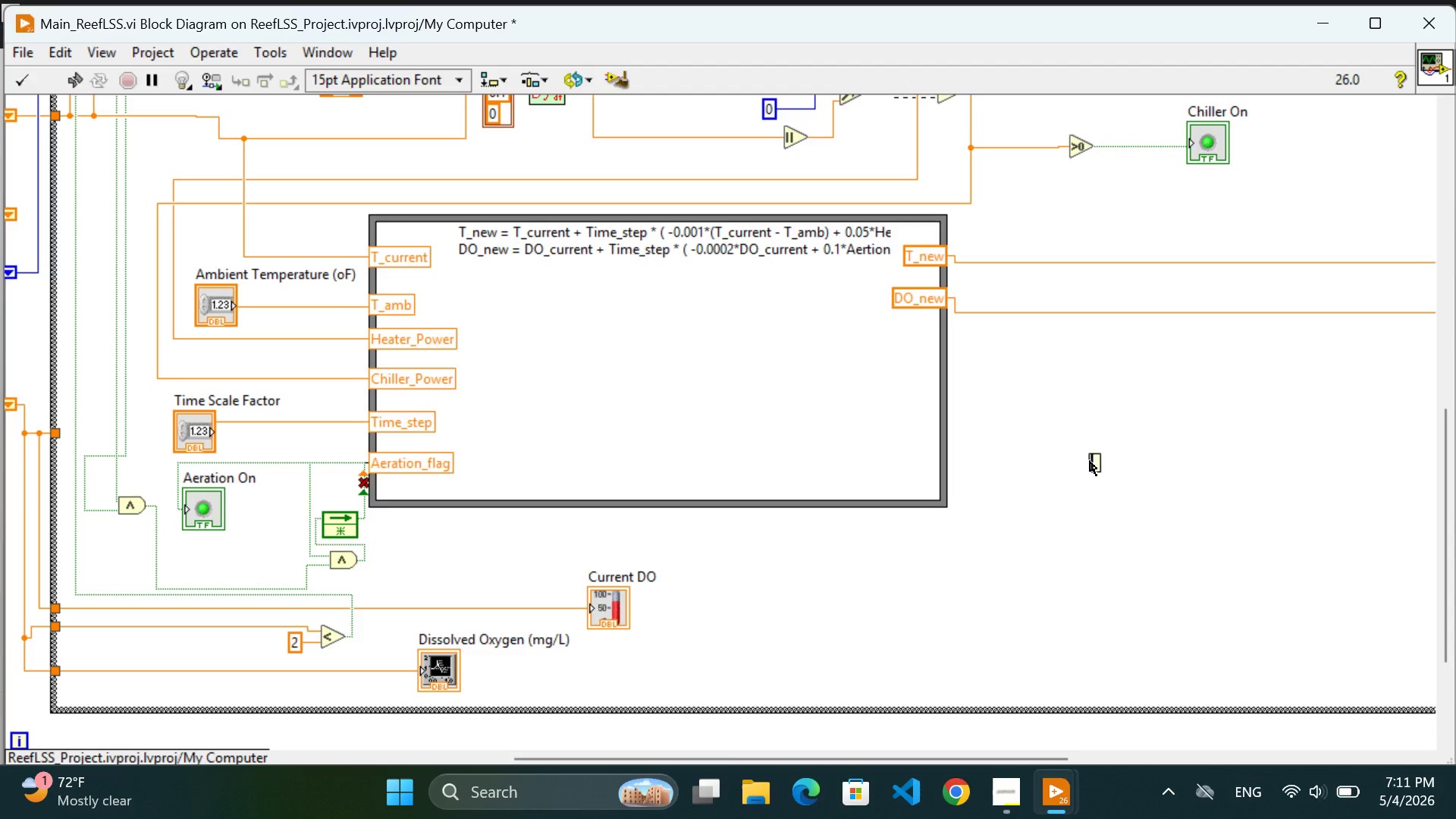 
left_click([1090, 461])
 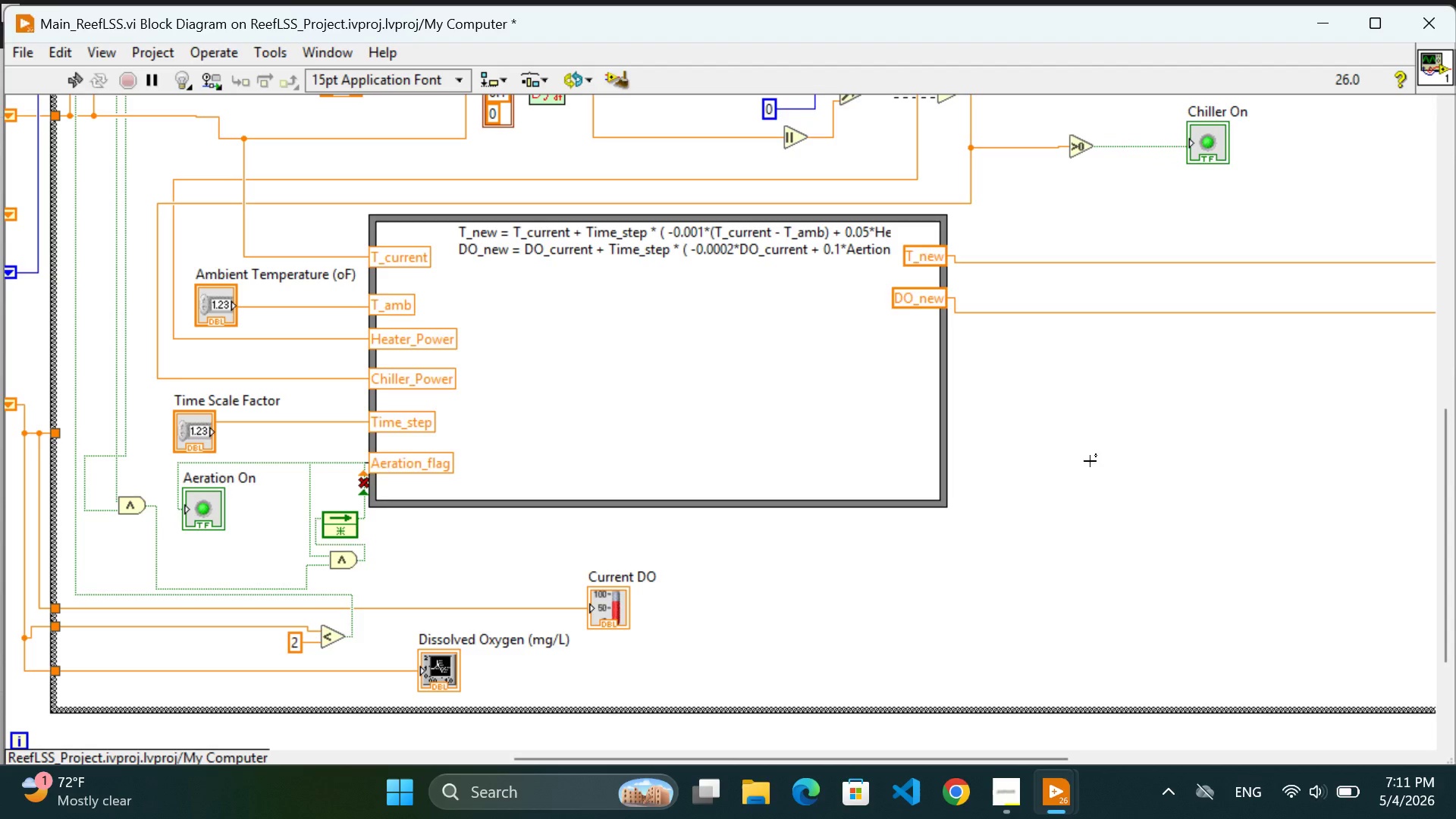 
left_click([1090, 461])
 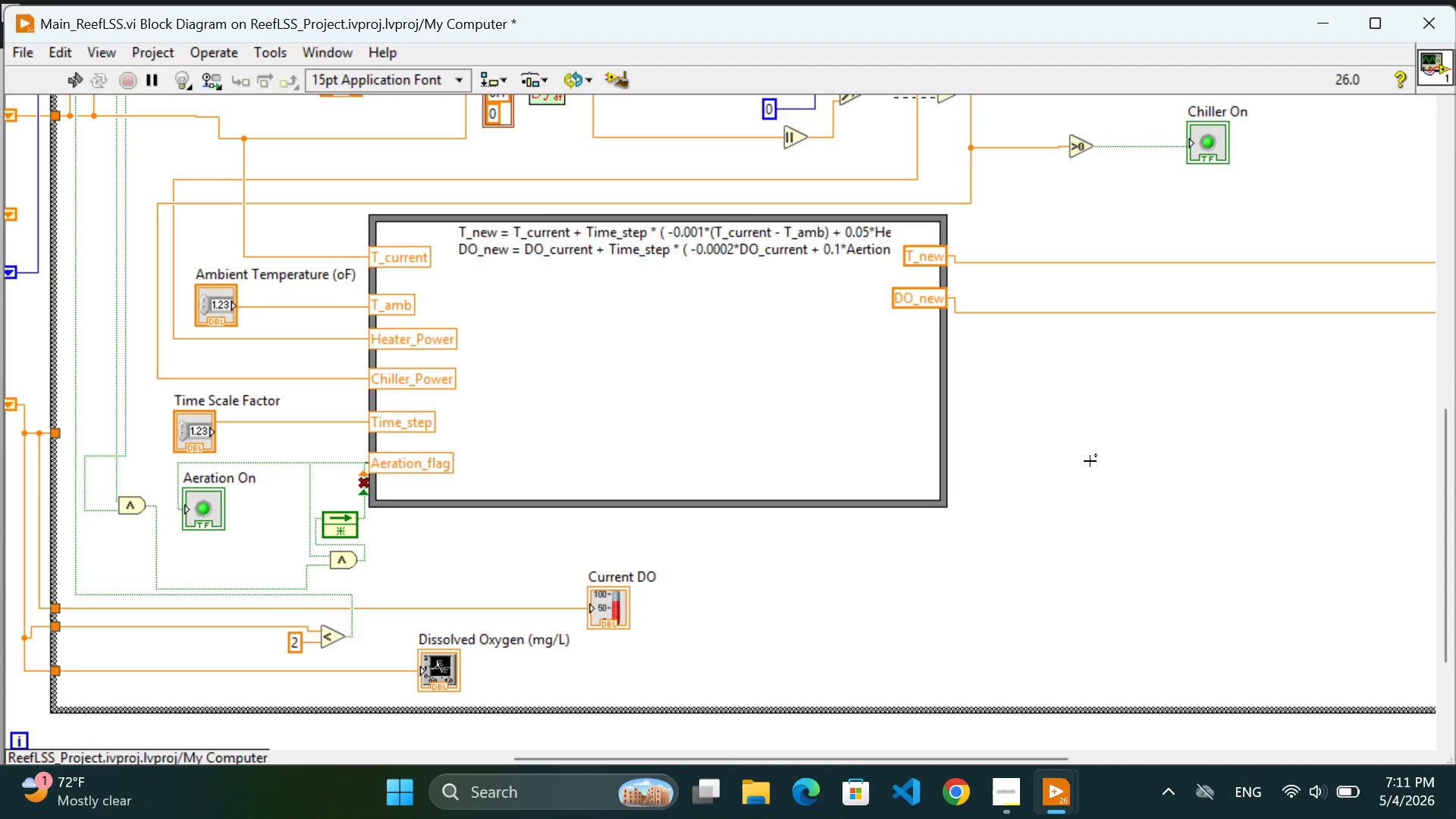 
key(Control+A)
 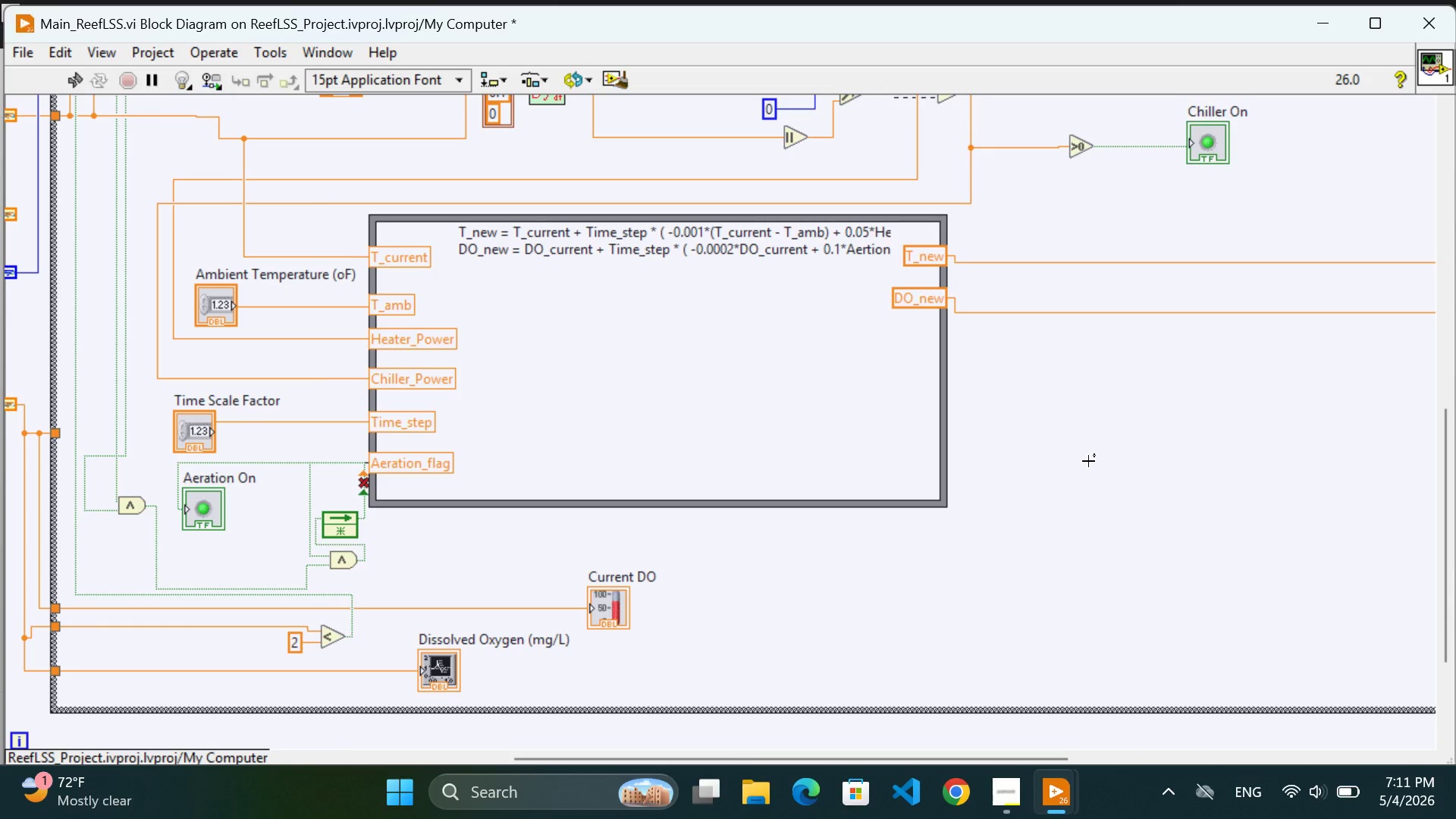 
key(Control+C)
 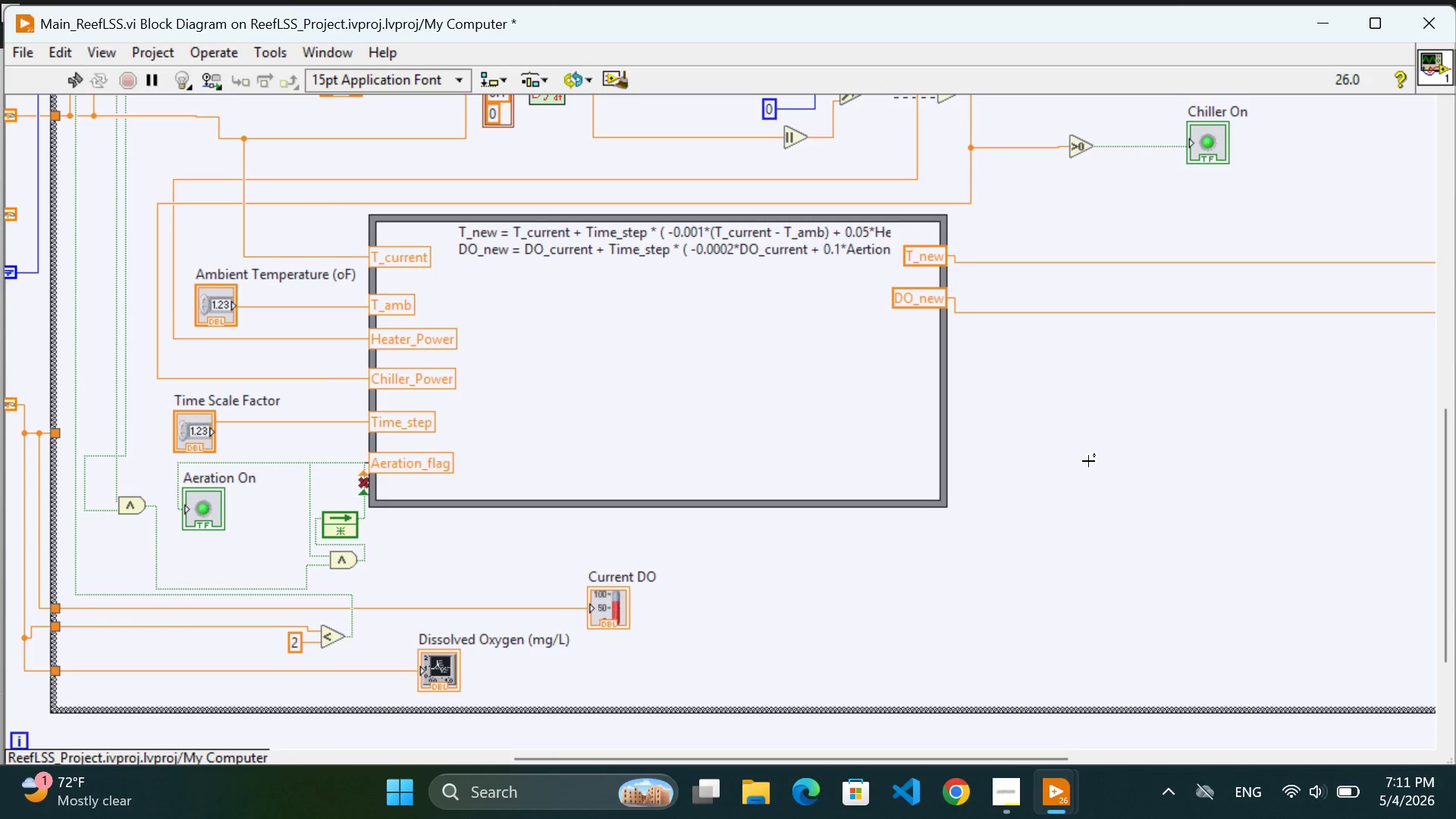 
key(Control+C)
 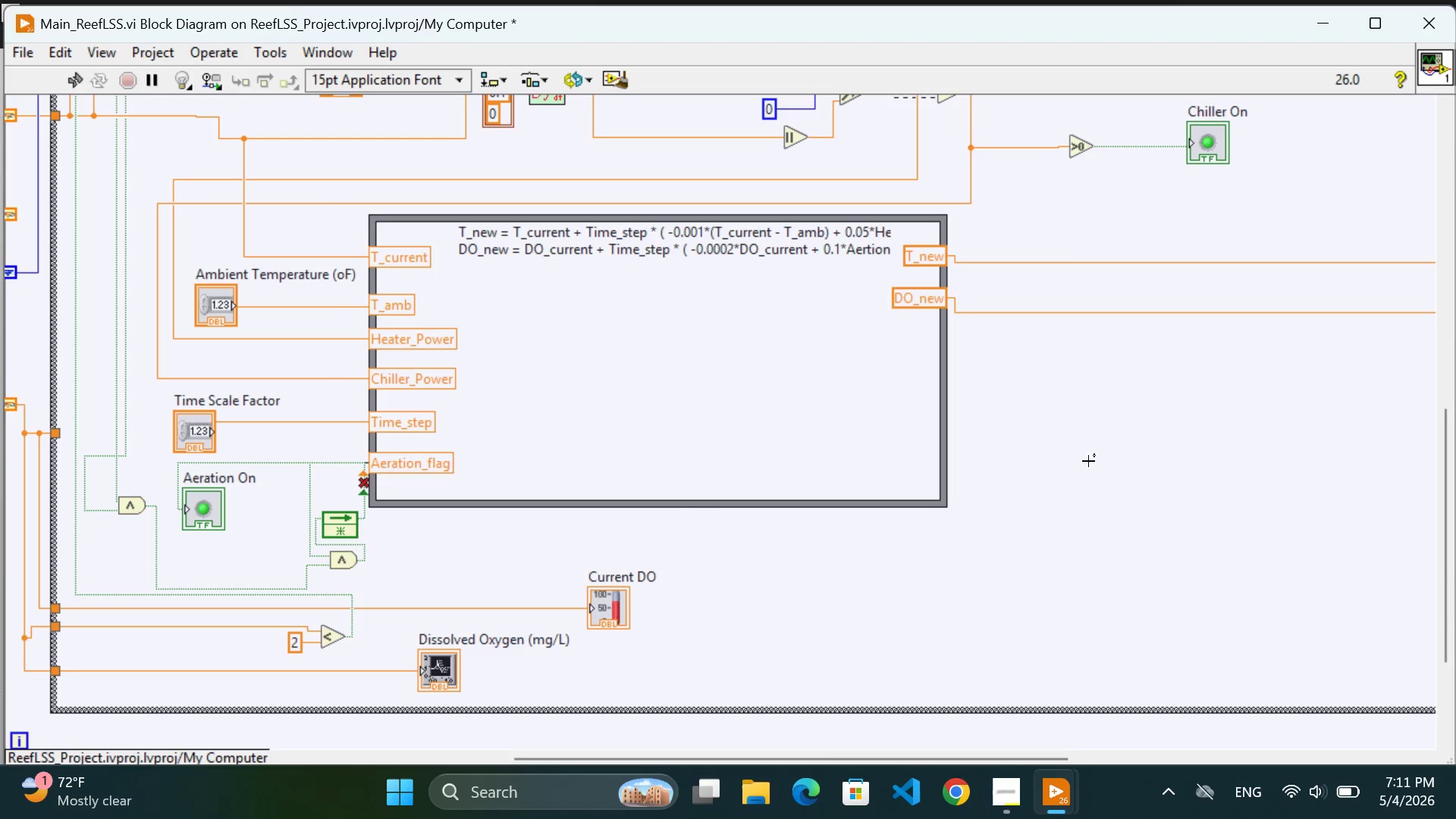 
scroll: coordinate [1088, 462], scroll_direction: up, amount: 23.0
 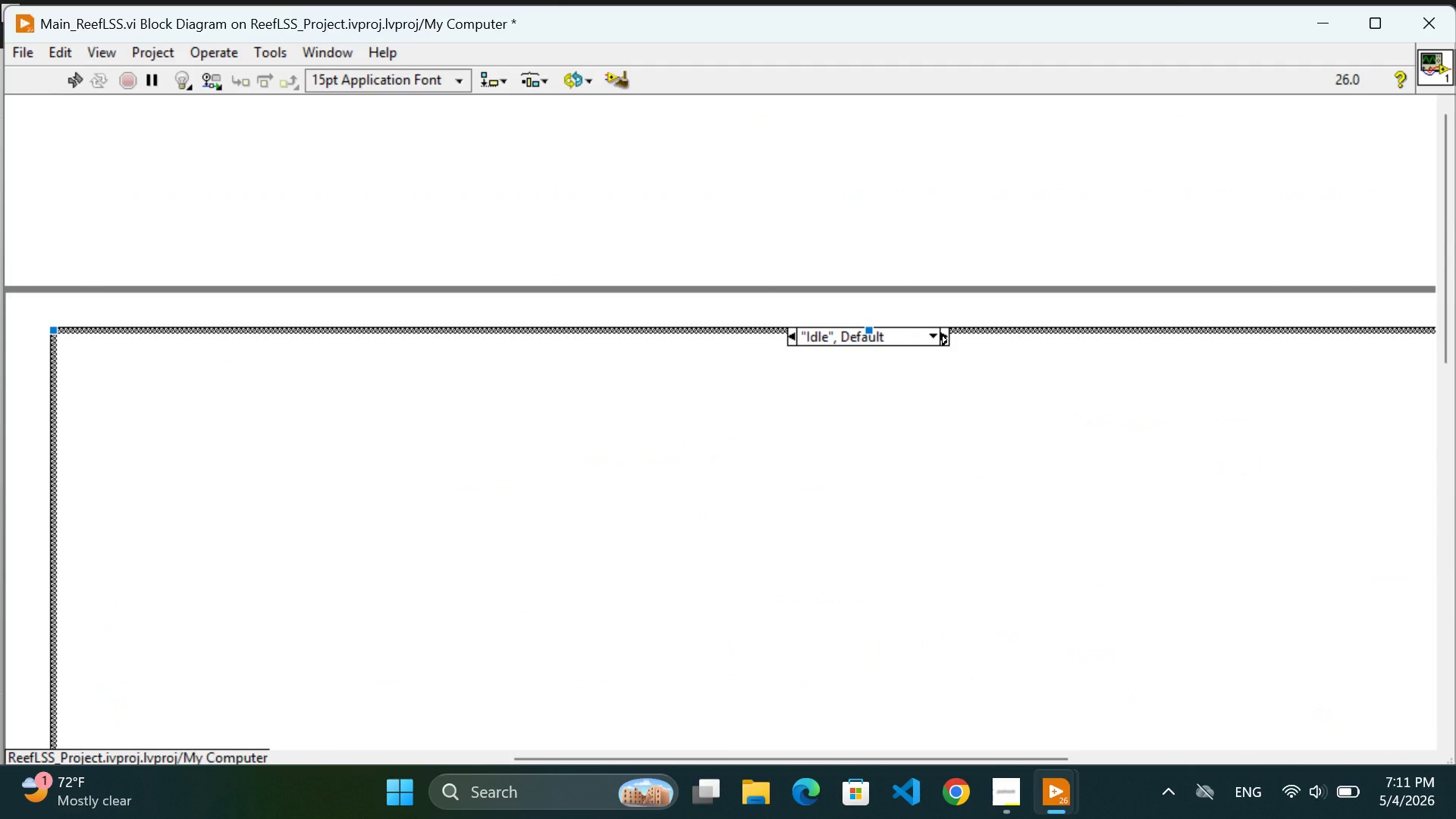 
left_click([946, 340])
 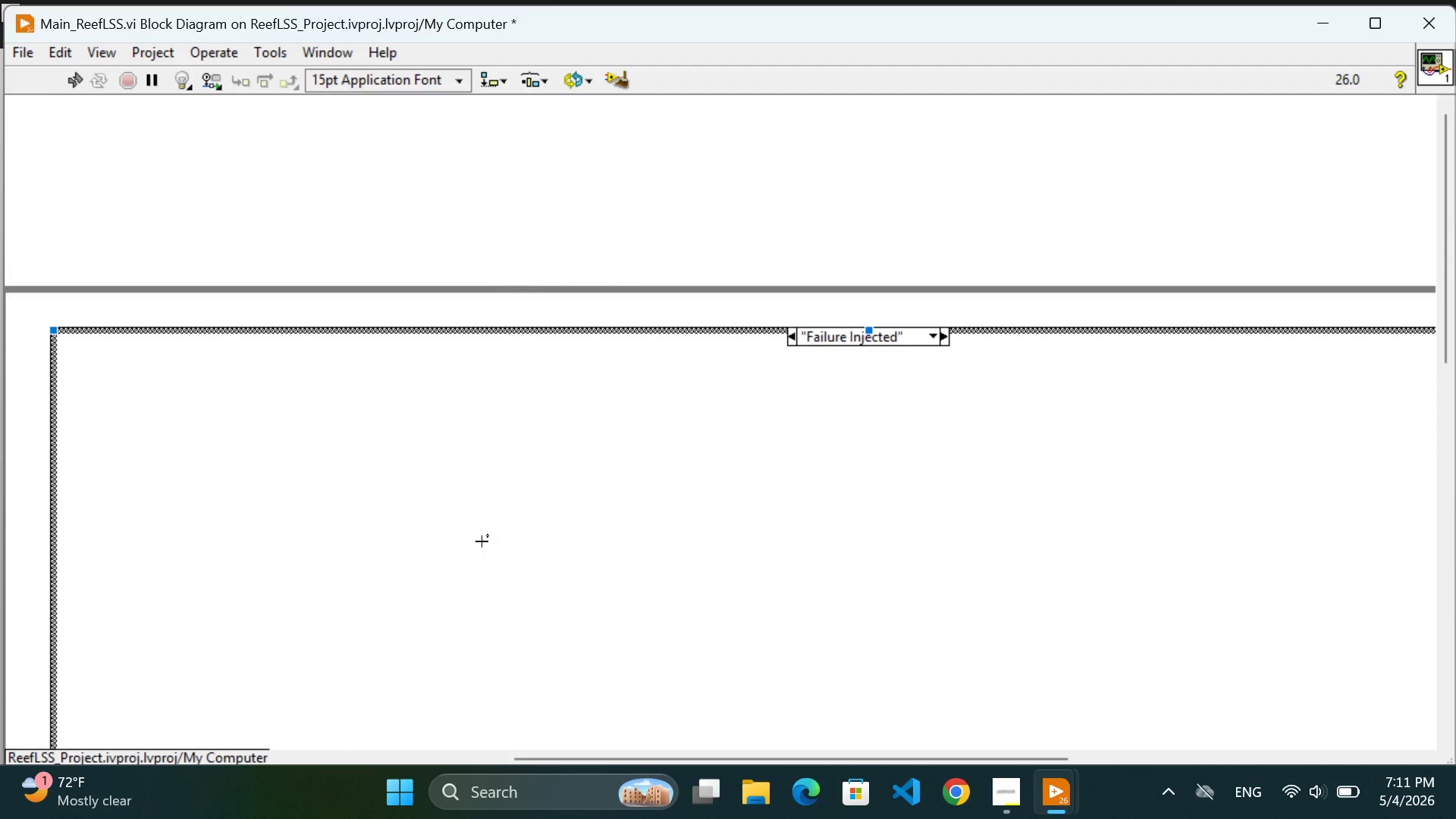 
left_click([466, 551])
 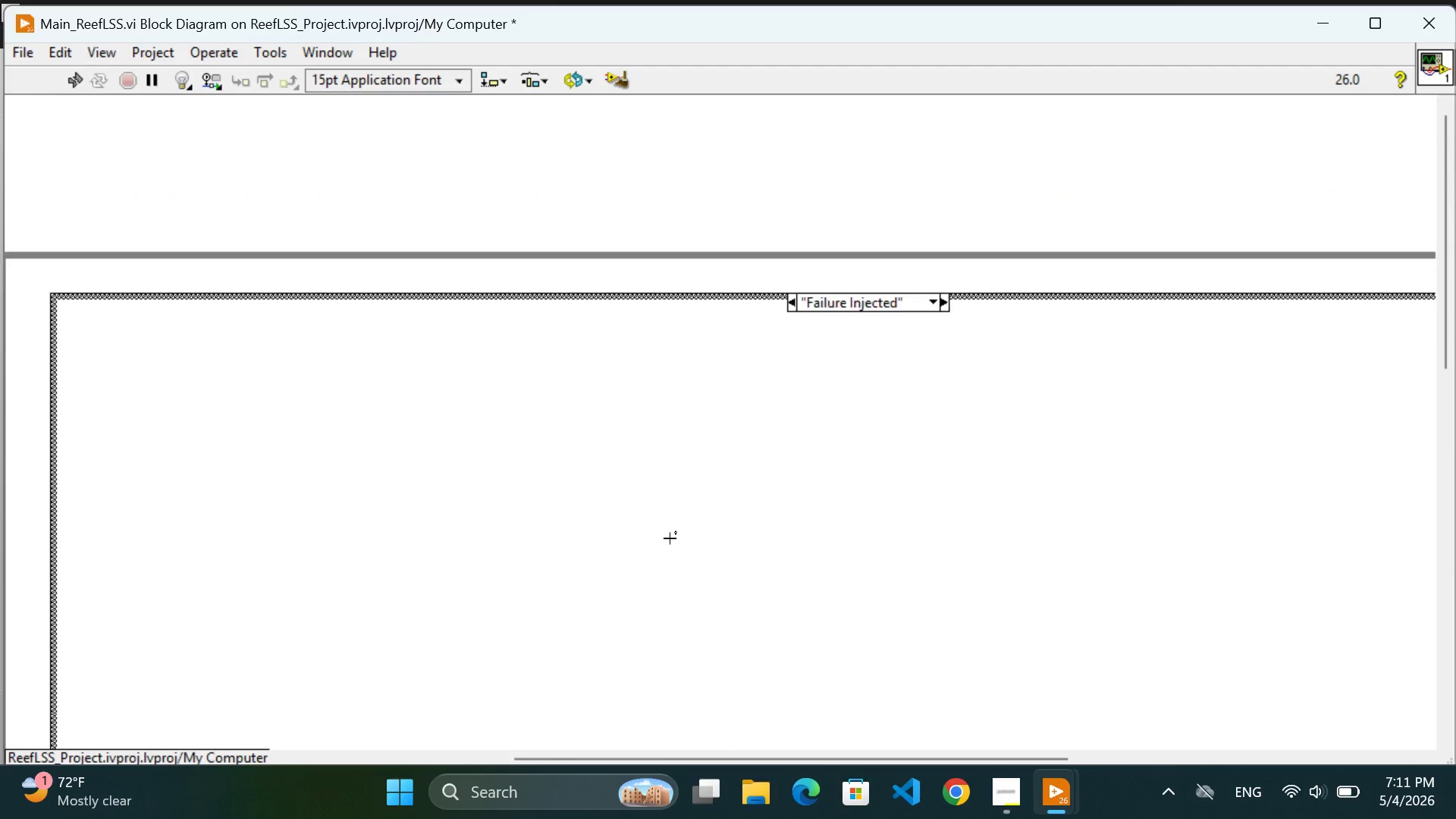 
left_click([710, 481])
 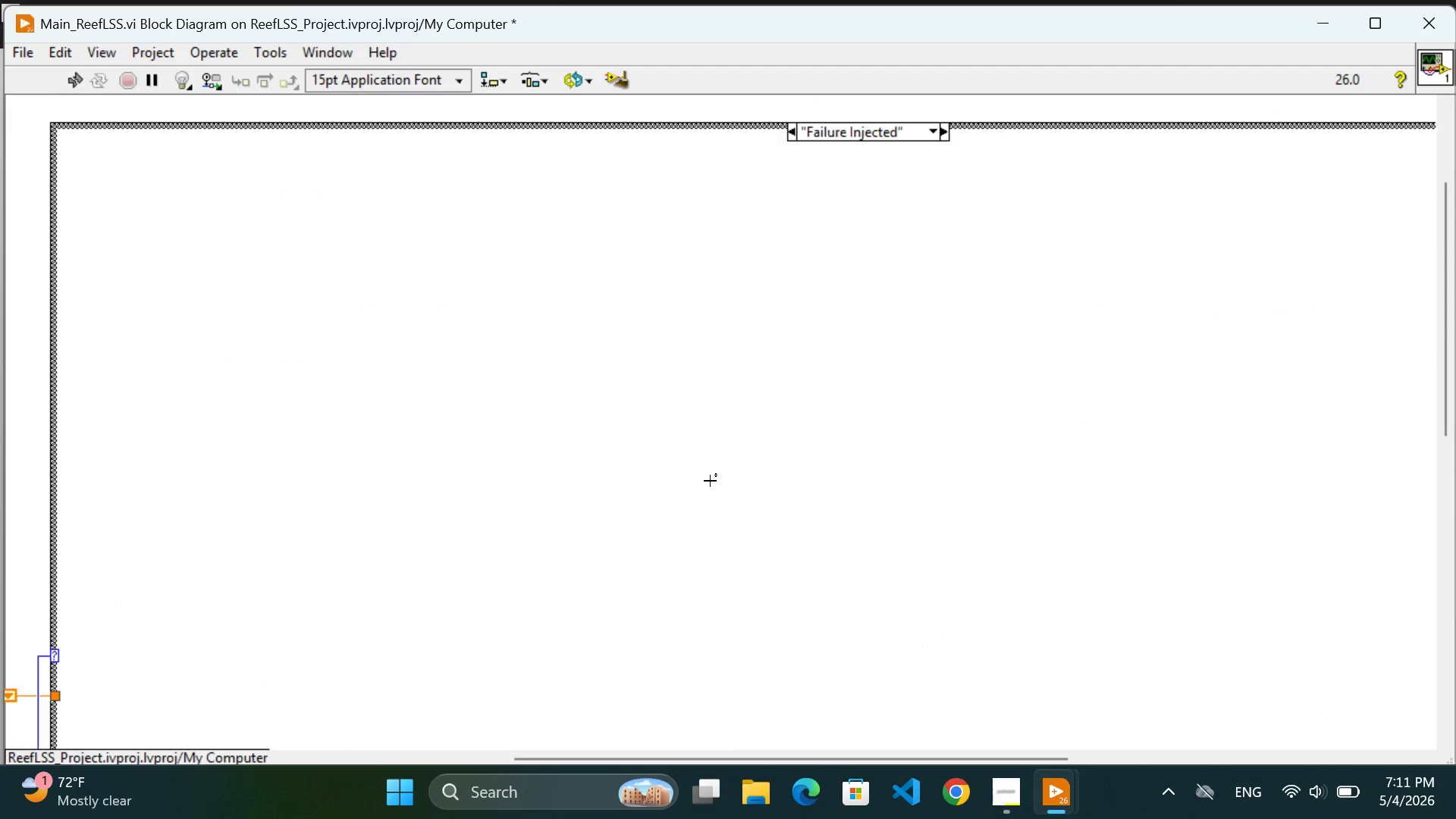 
scroll: coordinate [710, 481], scroll_direction: down, amount: 7.0
 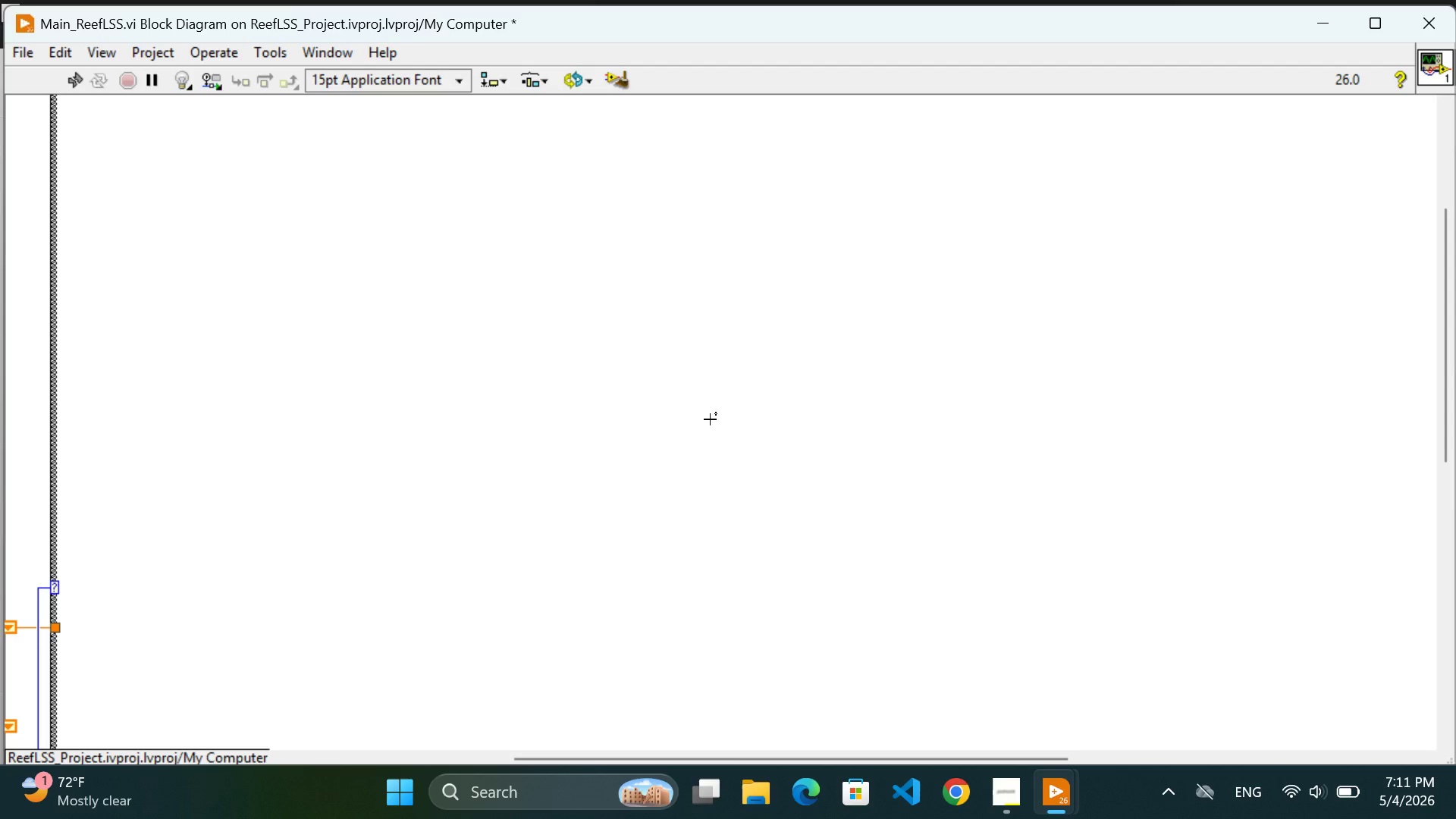 
left_click([710, 419])
 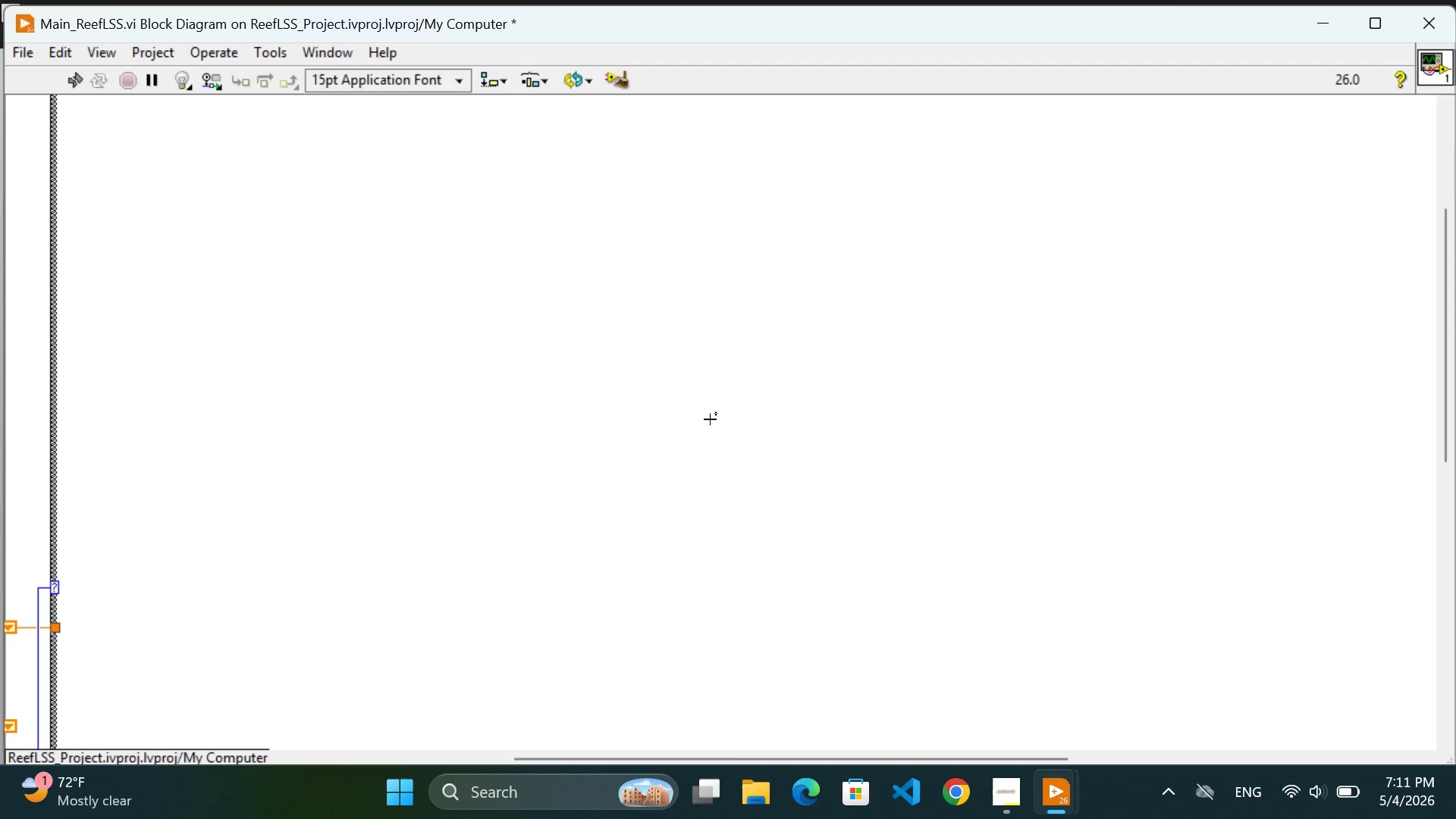 
key(Control+V)
 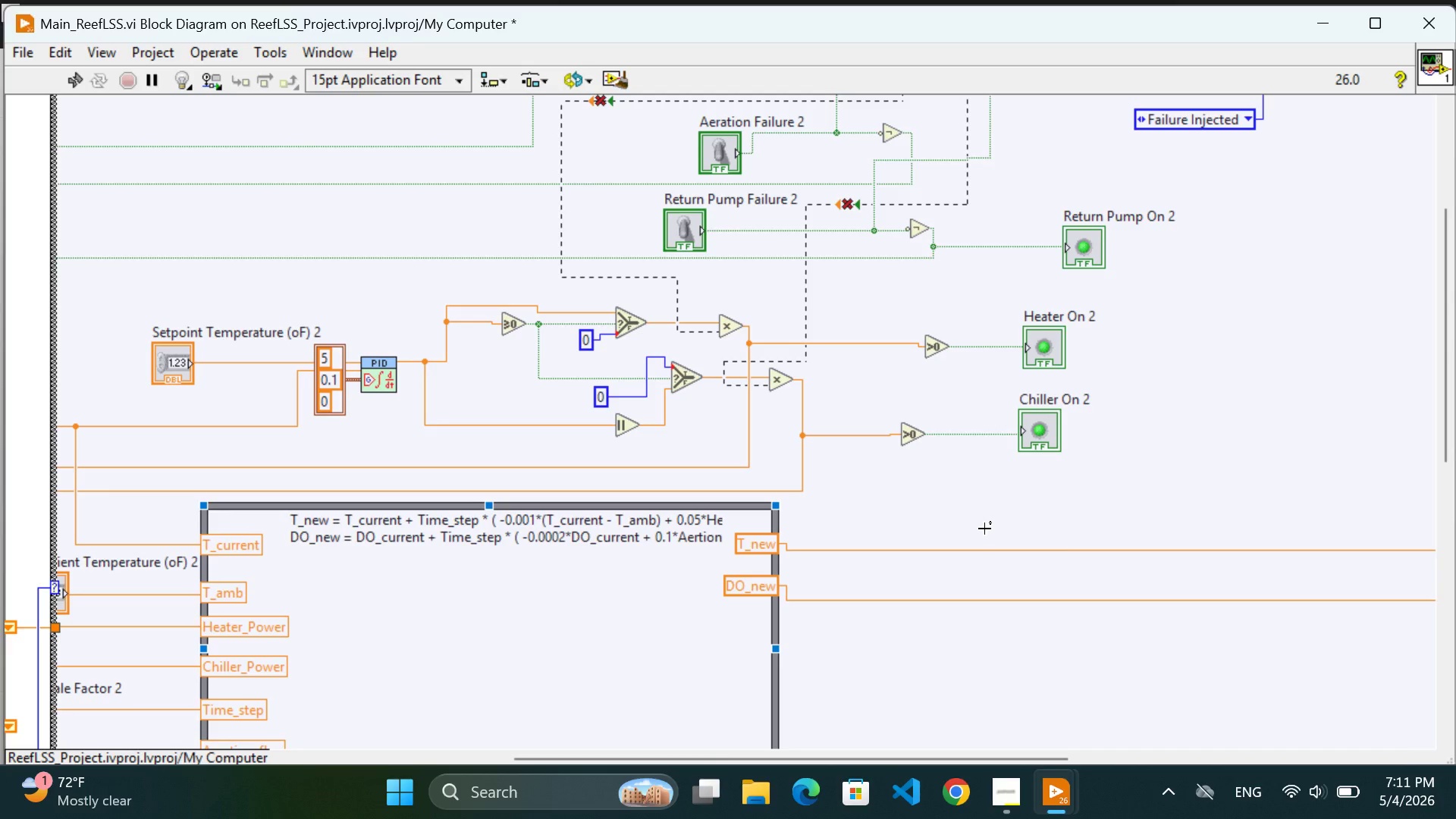 
scroll: coordinate [984, 529], scroll_direction: up, amount: 7.0
 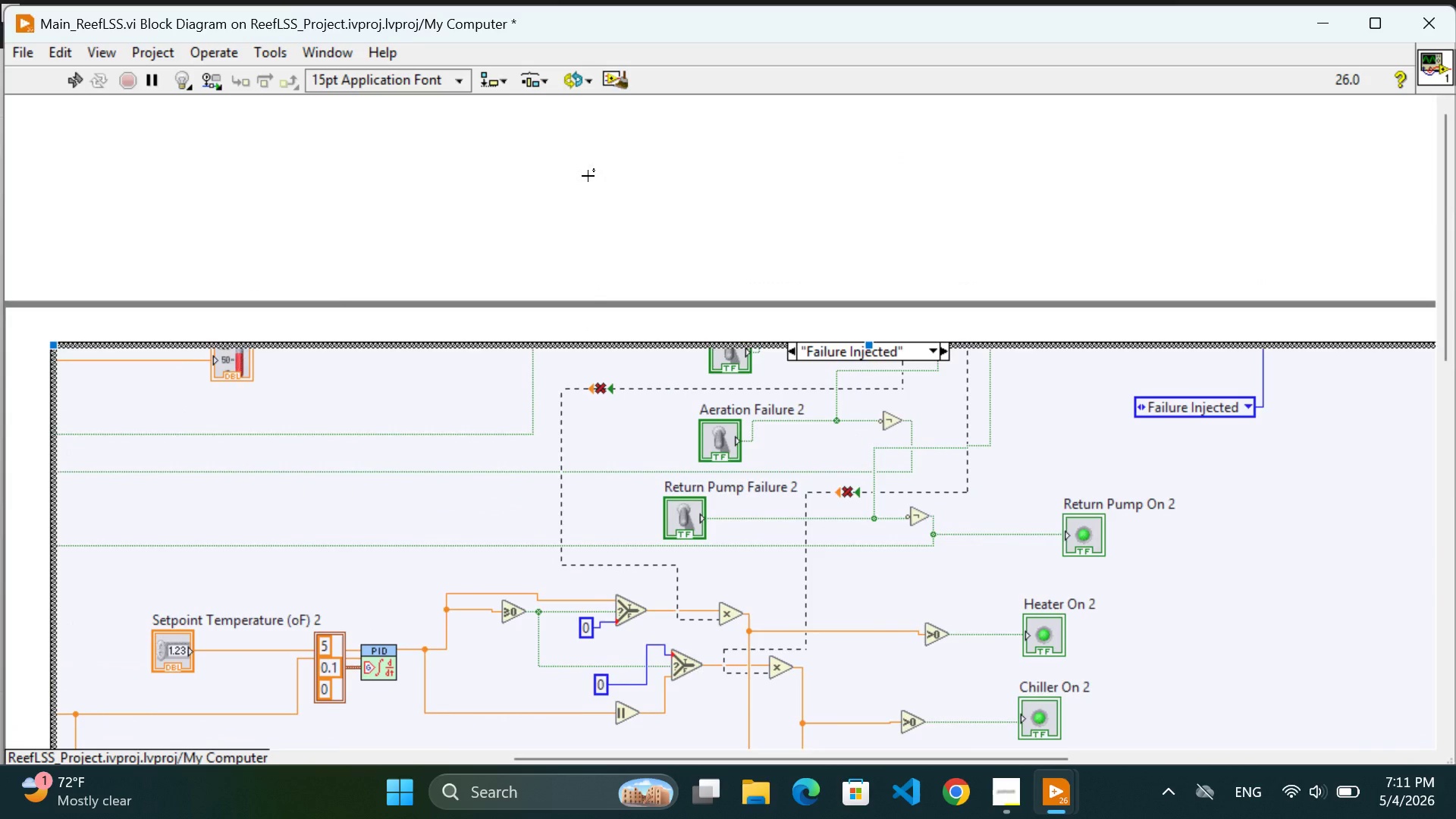 
left_click([588, 176])
 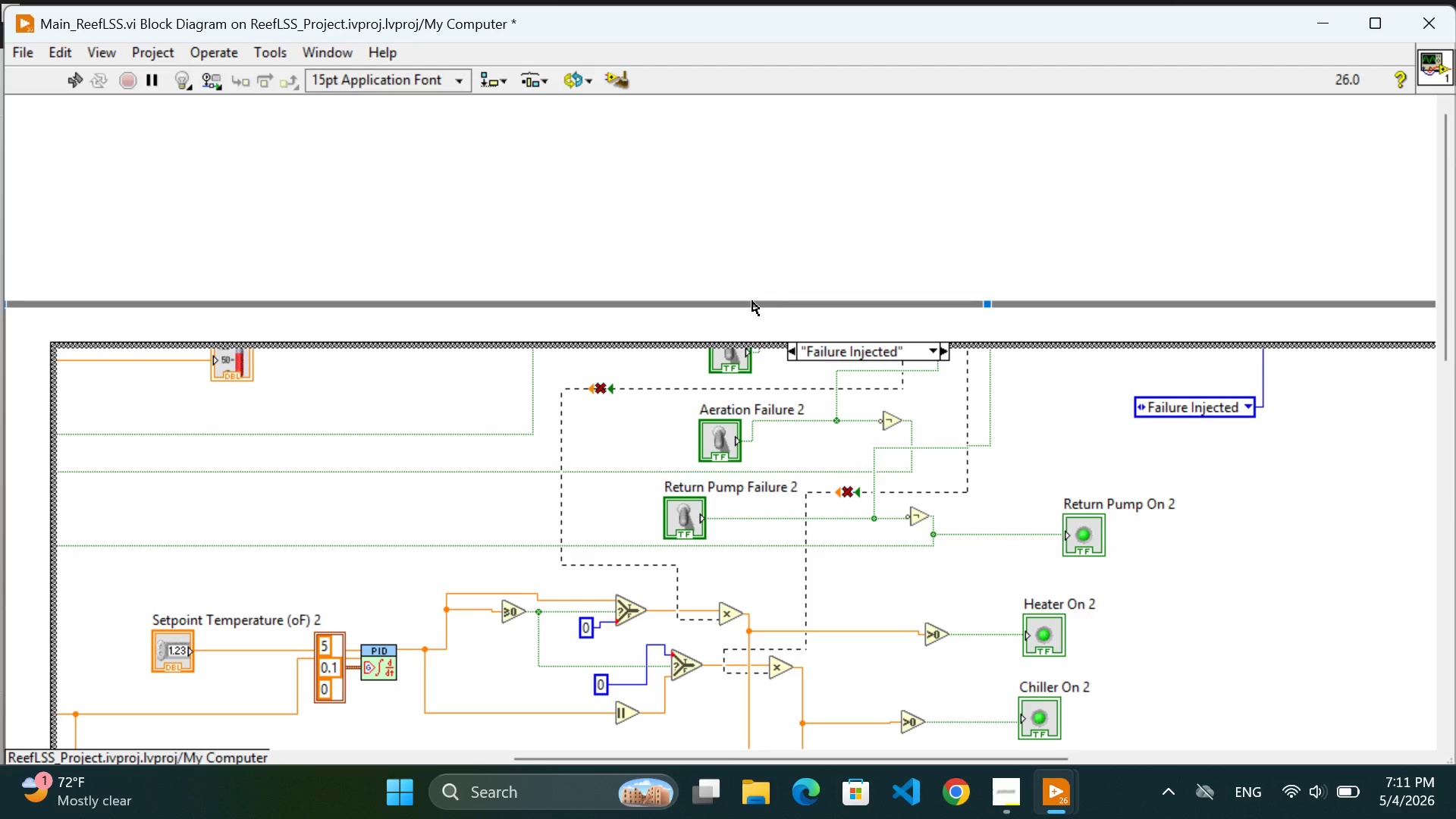 
left_click_drag(start_coordinate=[990, 304], to_coordinate=[982, 264])
 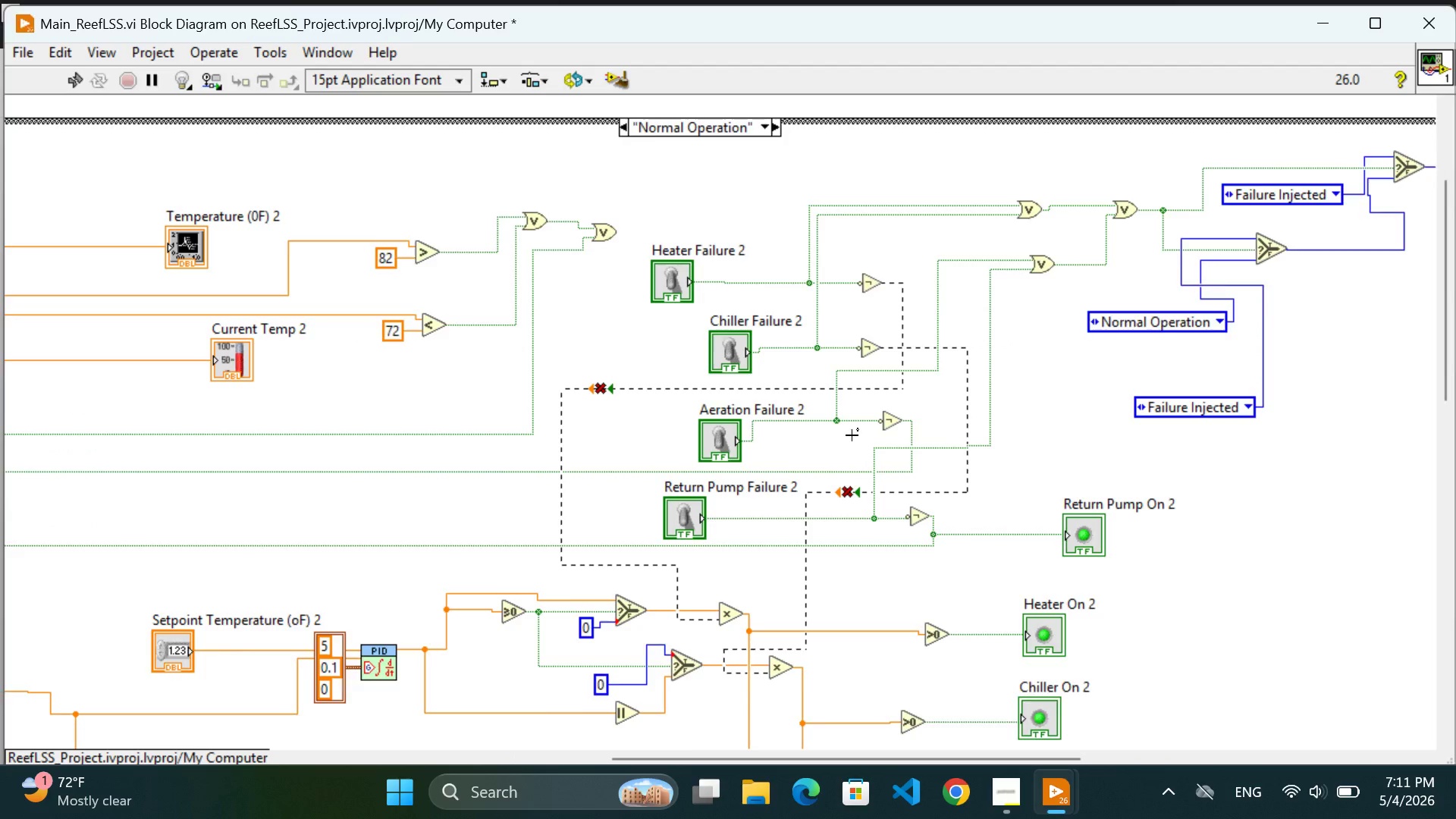 
scroll: coordinate [852, 435], scroll_direction: up, amount: 6.0
 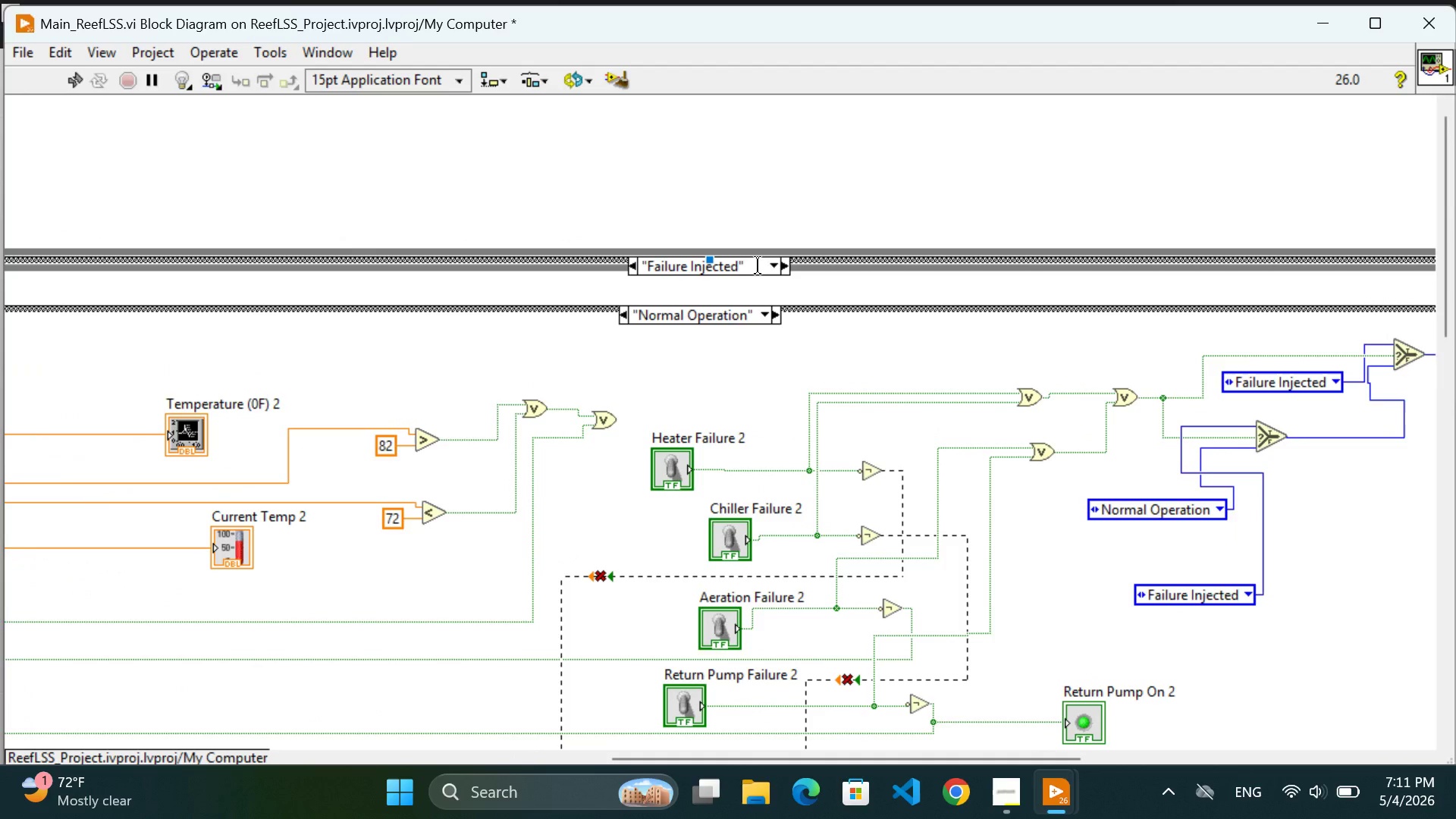 
left_click([758, 265])
 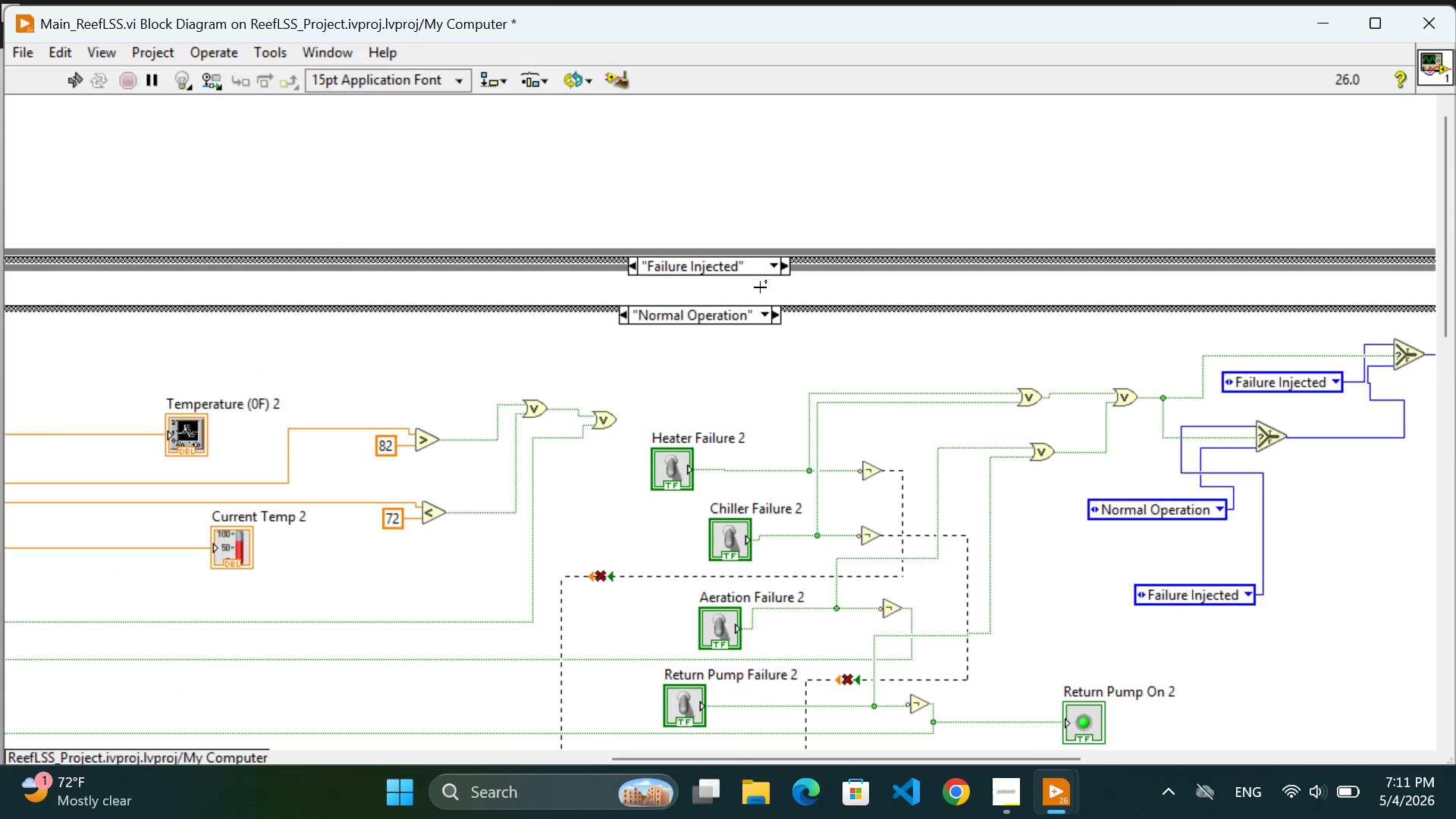 
double_click([750, 292])
 